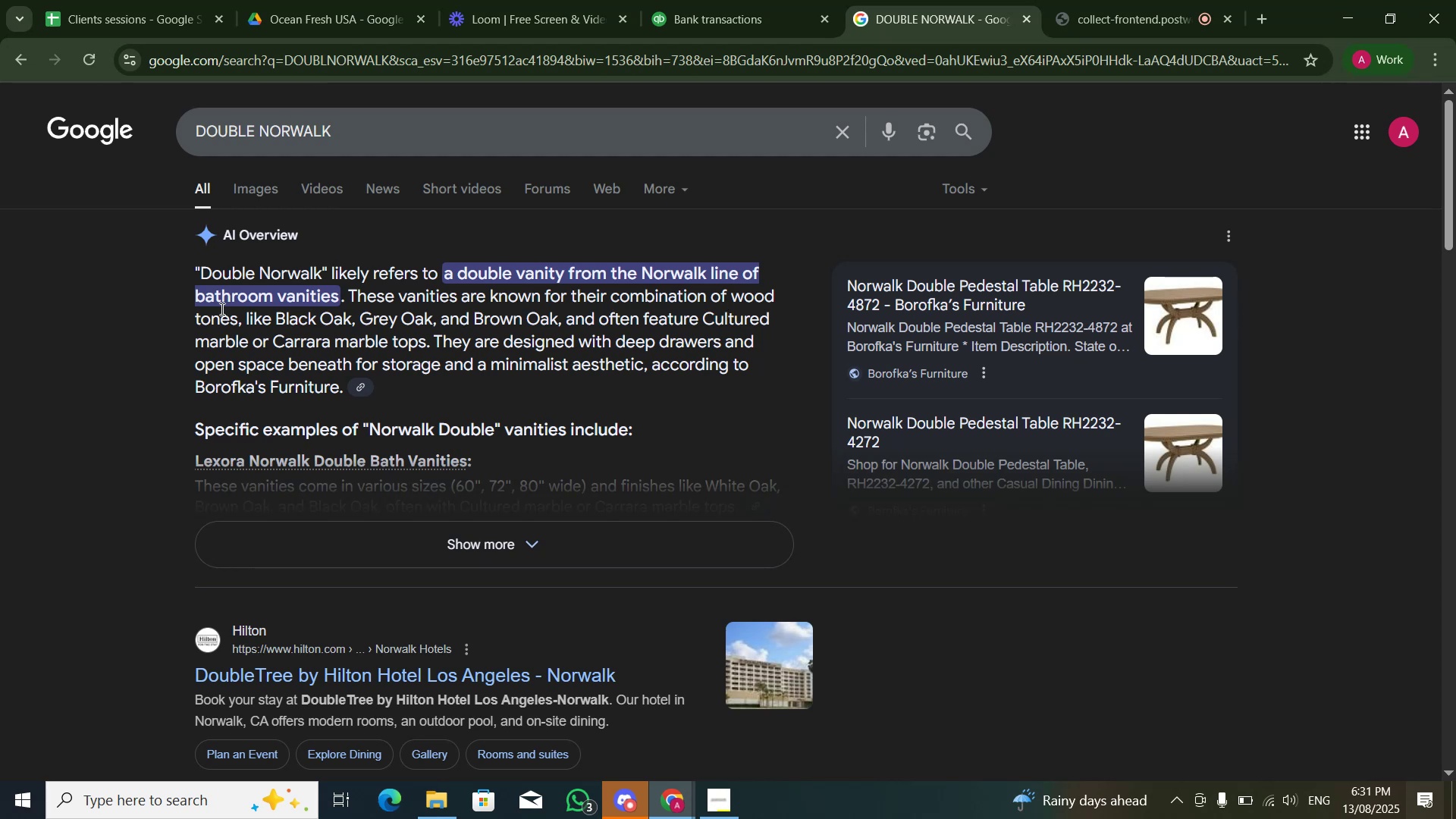 
wait(13.62)
 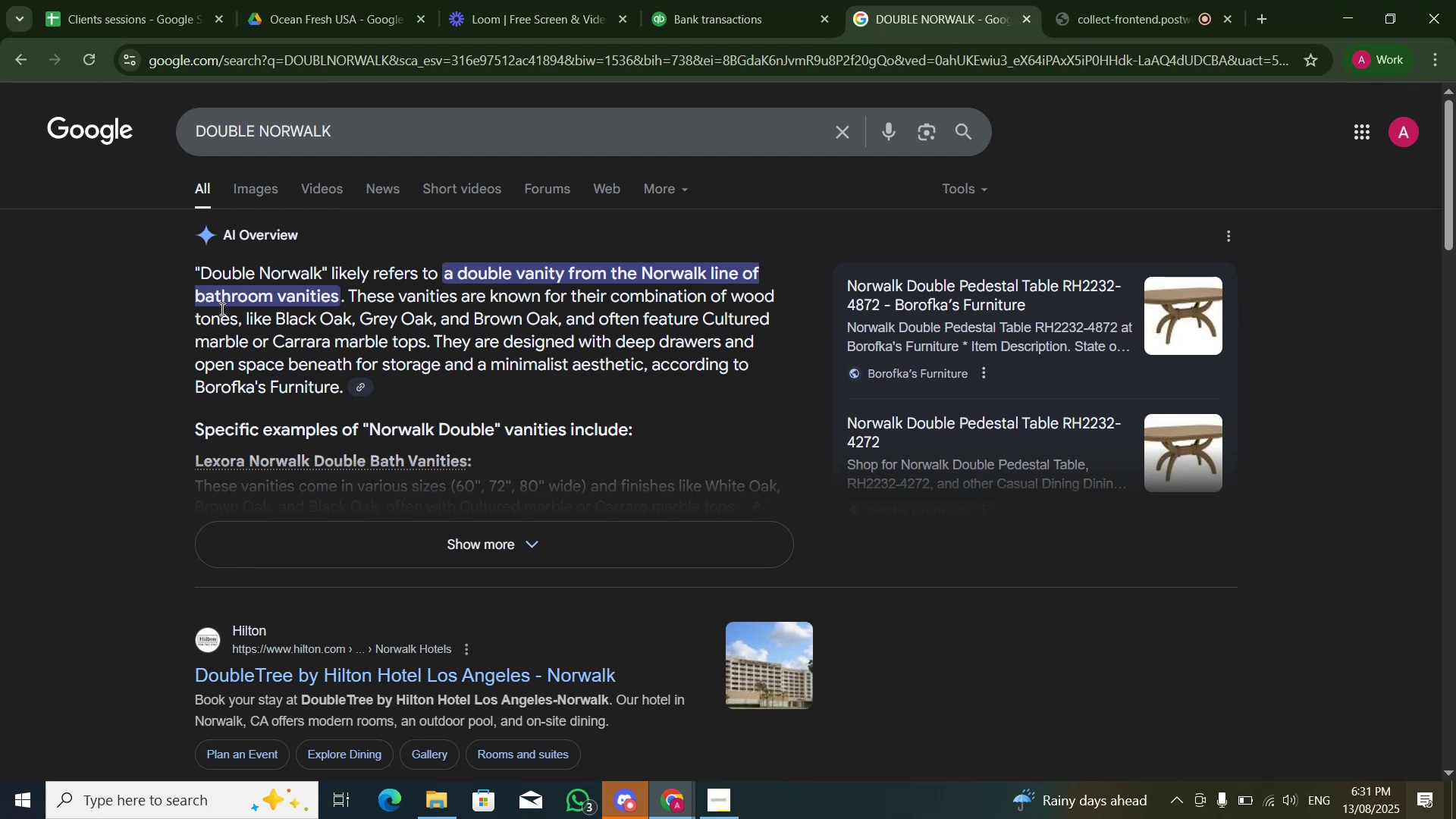 
scroll: coordinate [529, 417], scroll_direction: down, amount: 3.0
 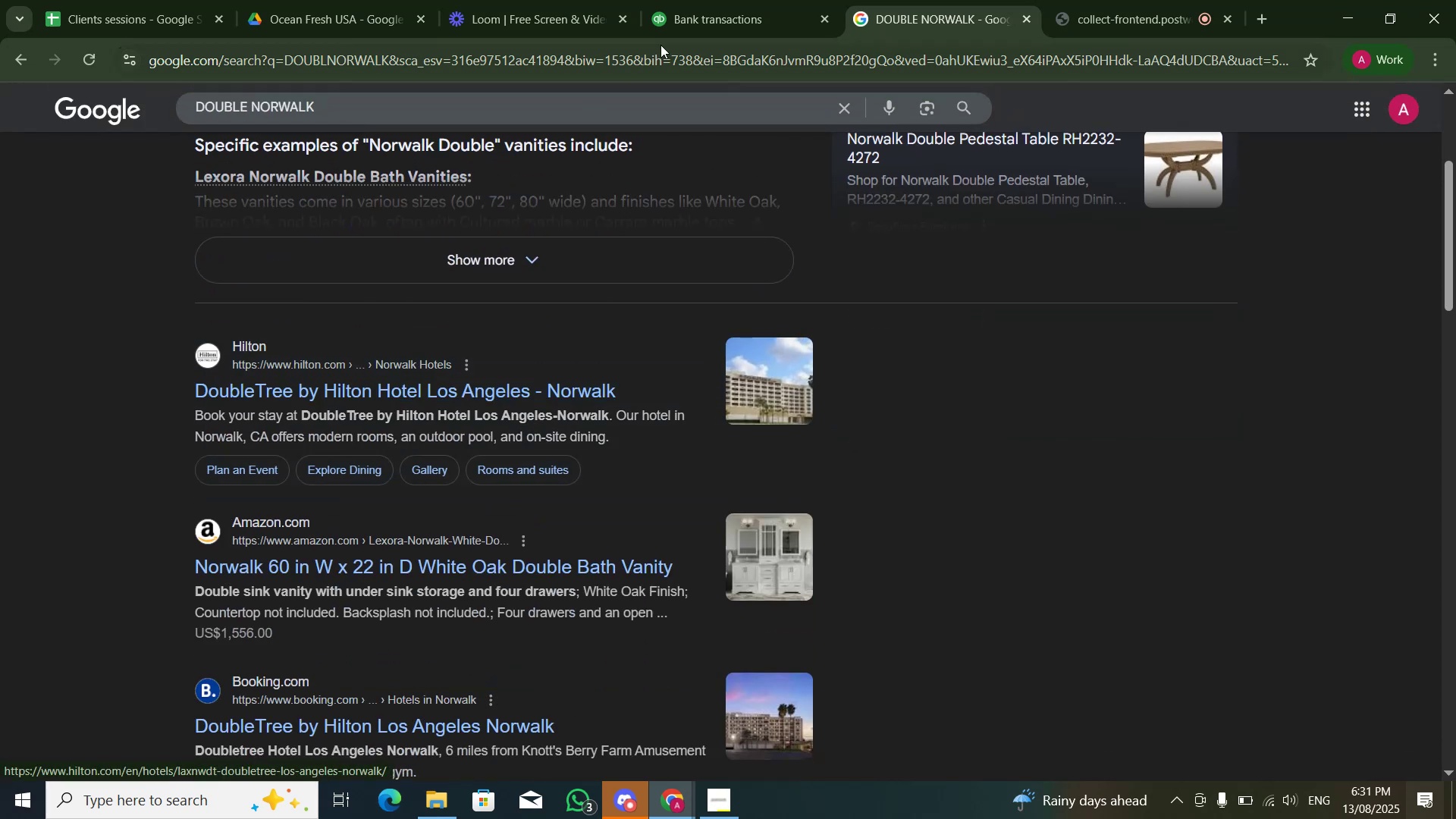 
left_click([728, 35])
 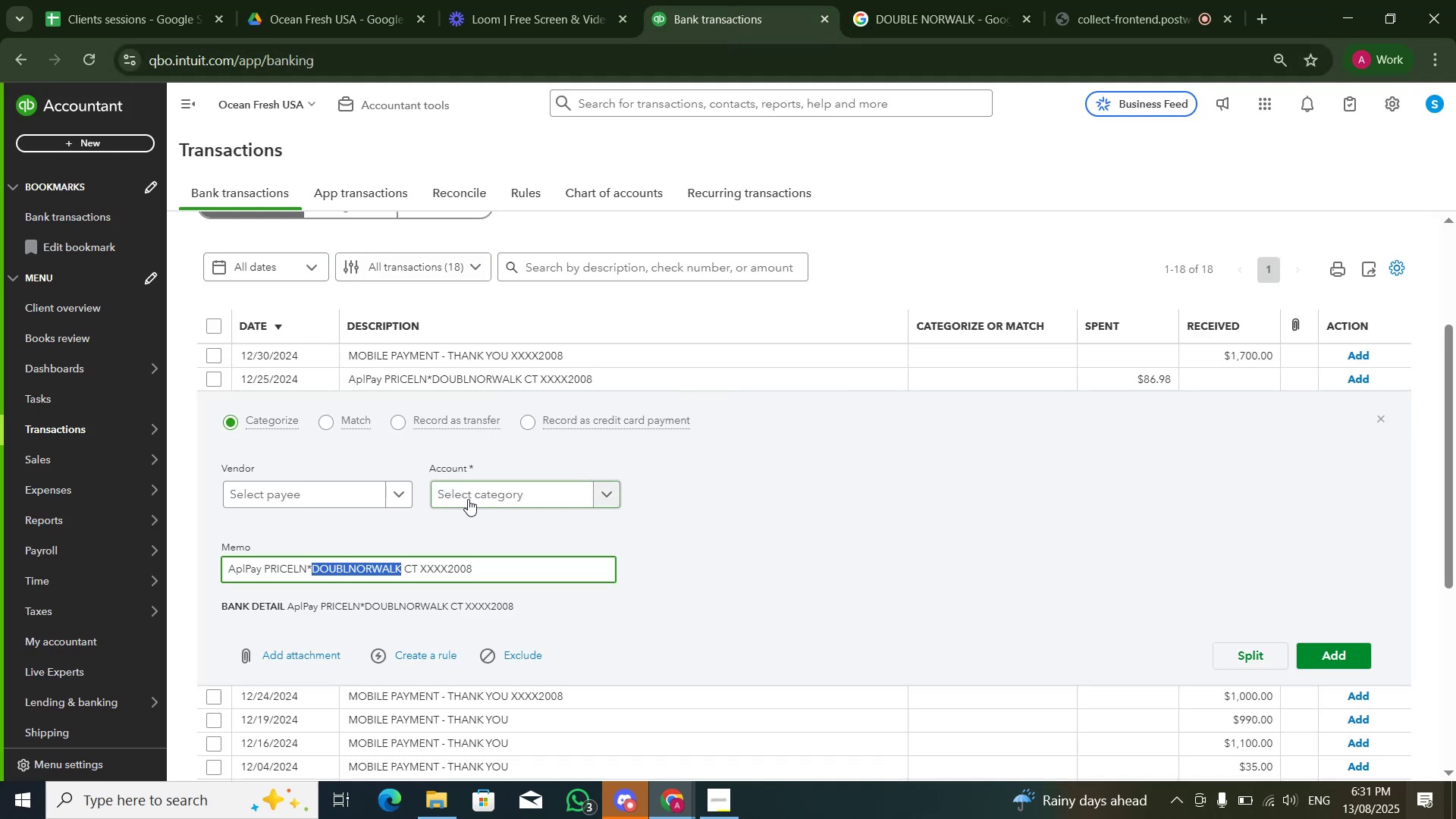 
type(rent)
 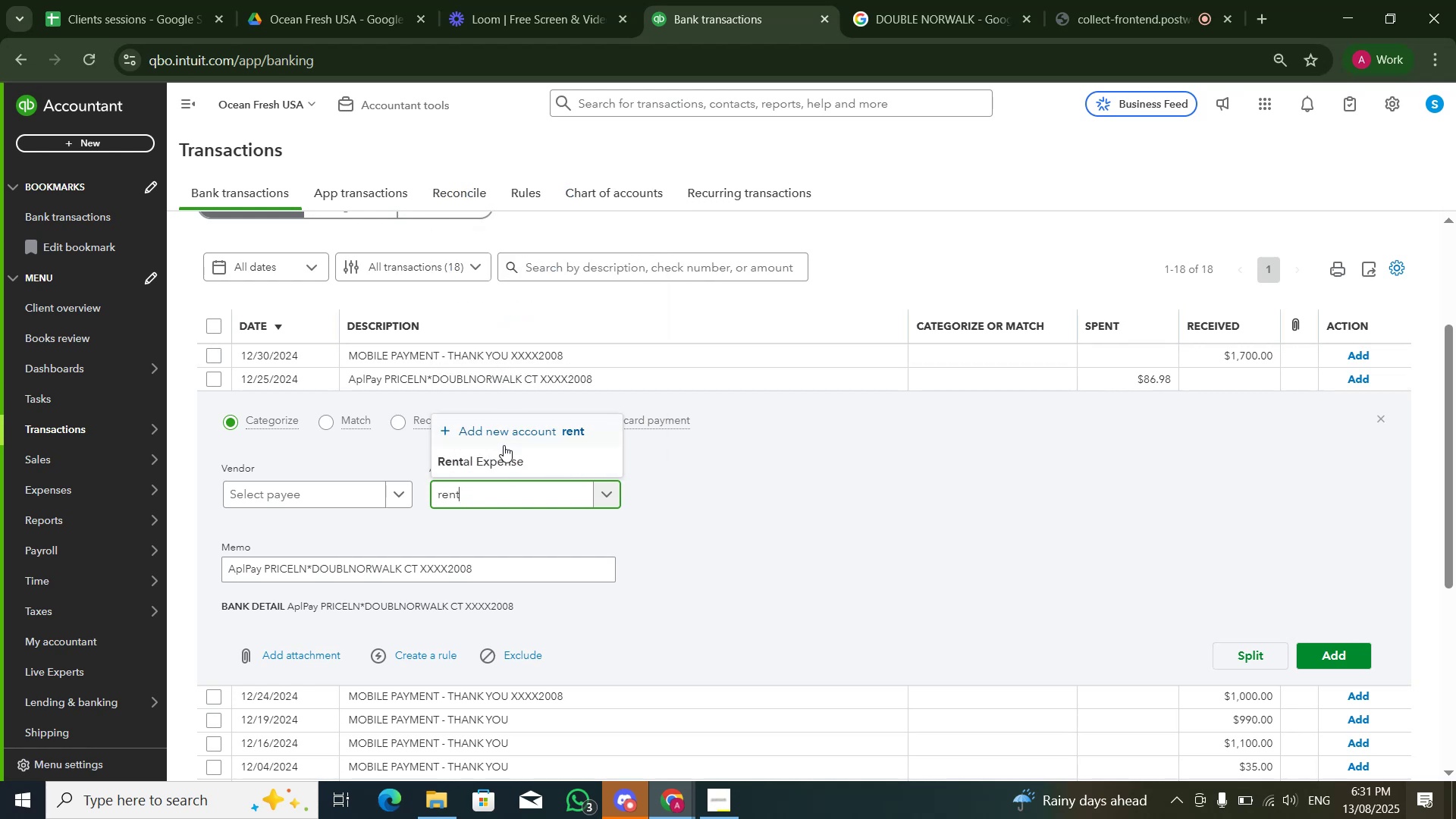 
left_click([501, 454])
 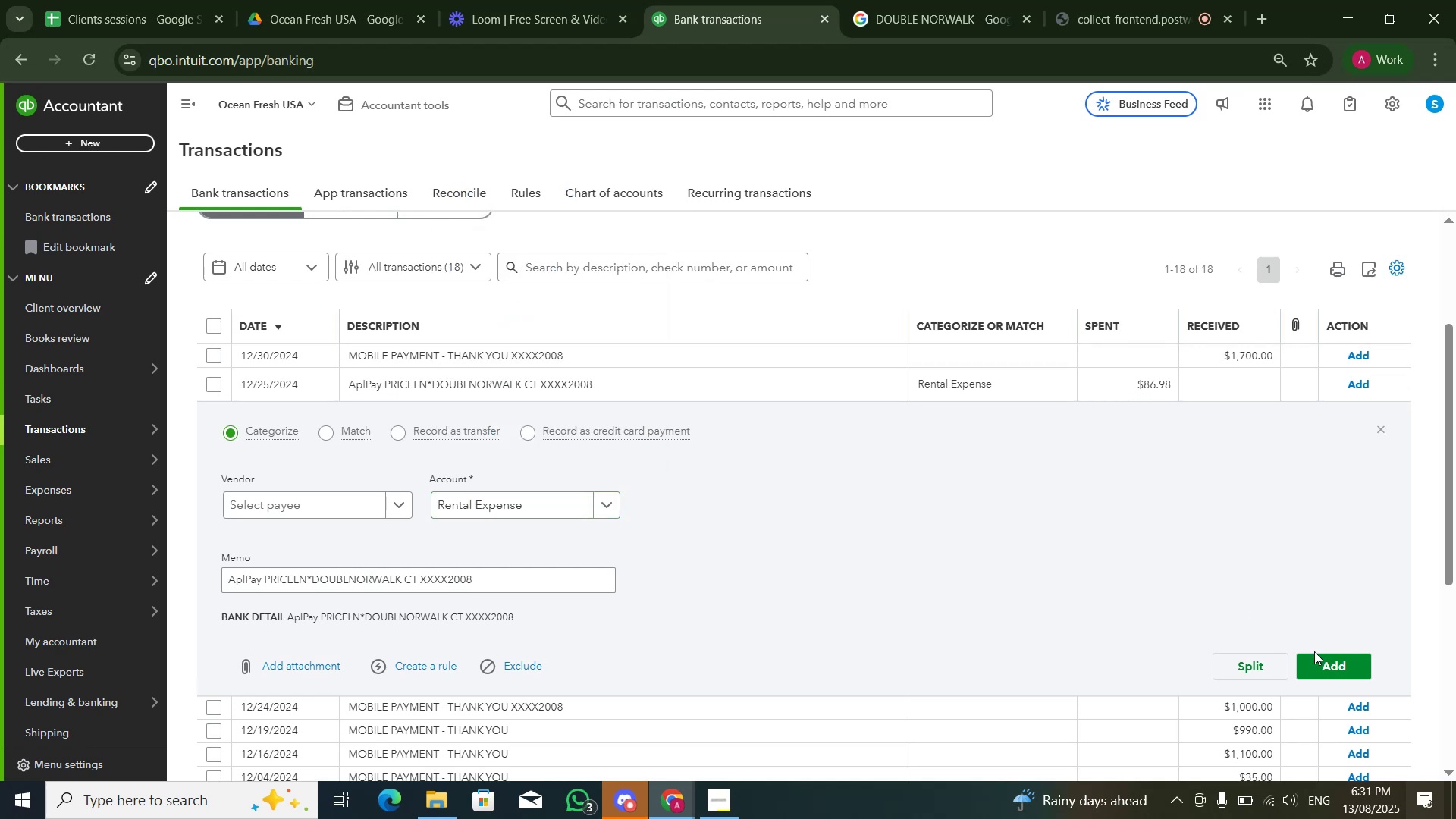 
double_click([1329, 654])
 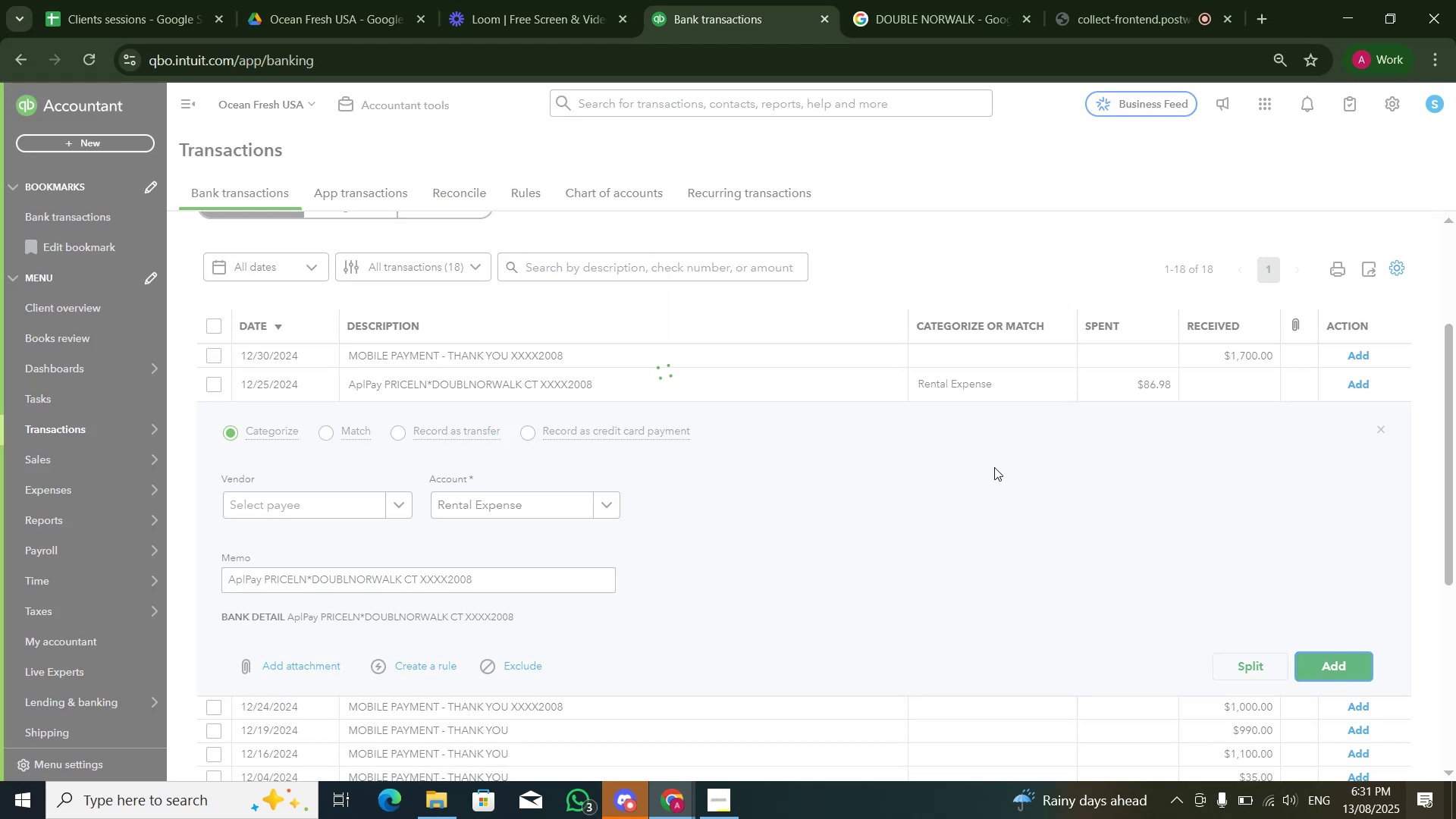 
scroll: coordinate [983, 464], scroll_direction: down, amount: 7.0
 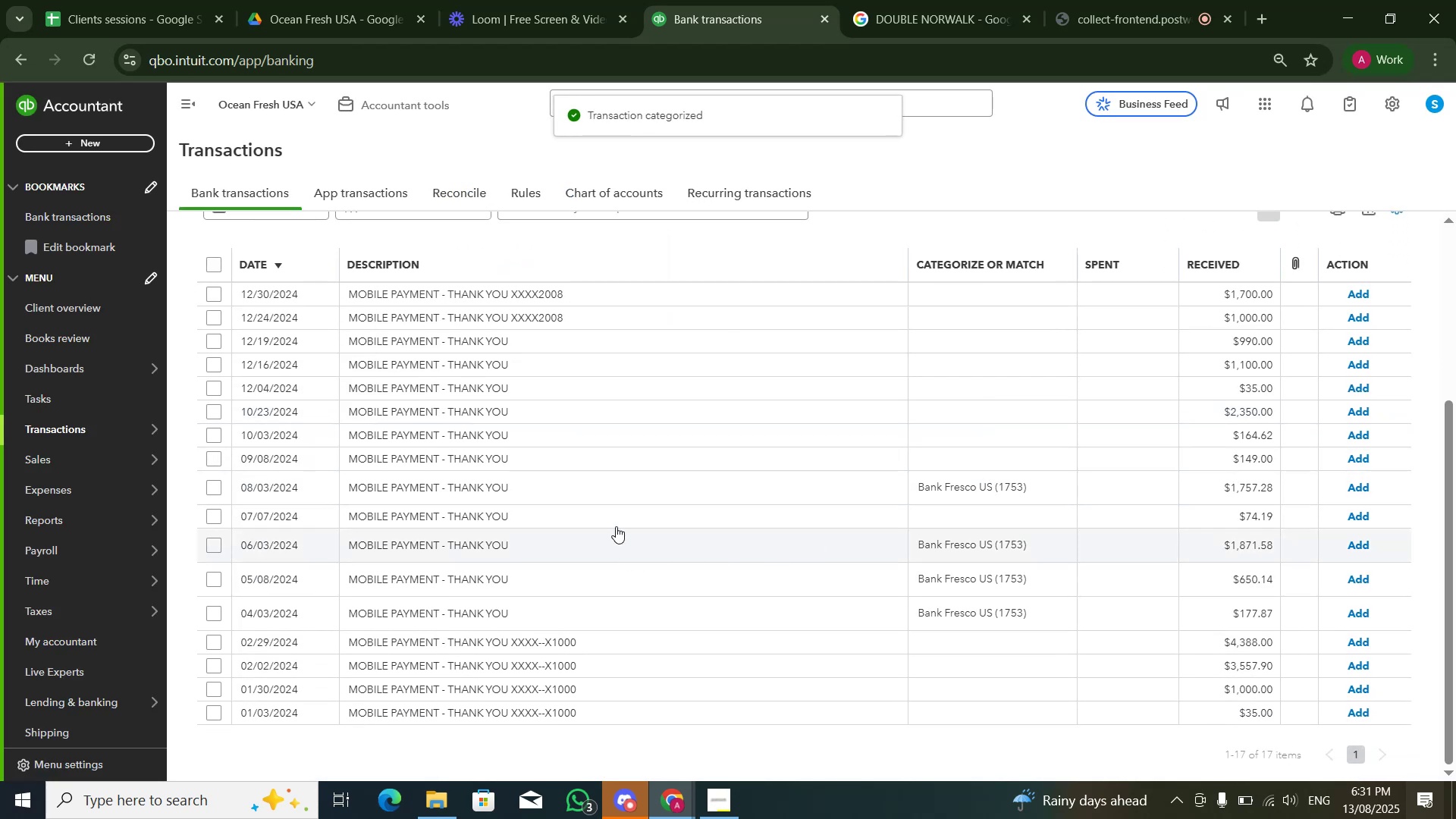 
scroll: coordinate [611, 482], scroll_direction: up, amount: 5.0
 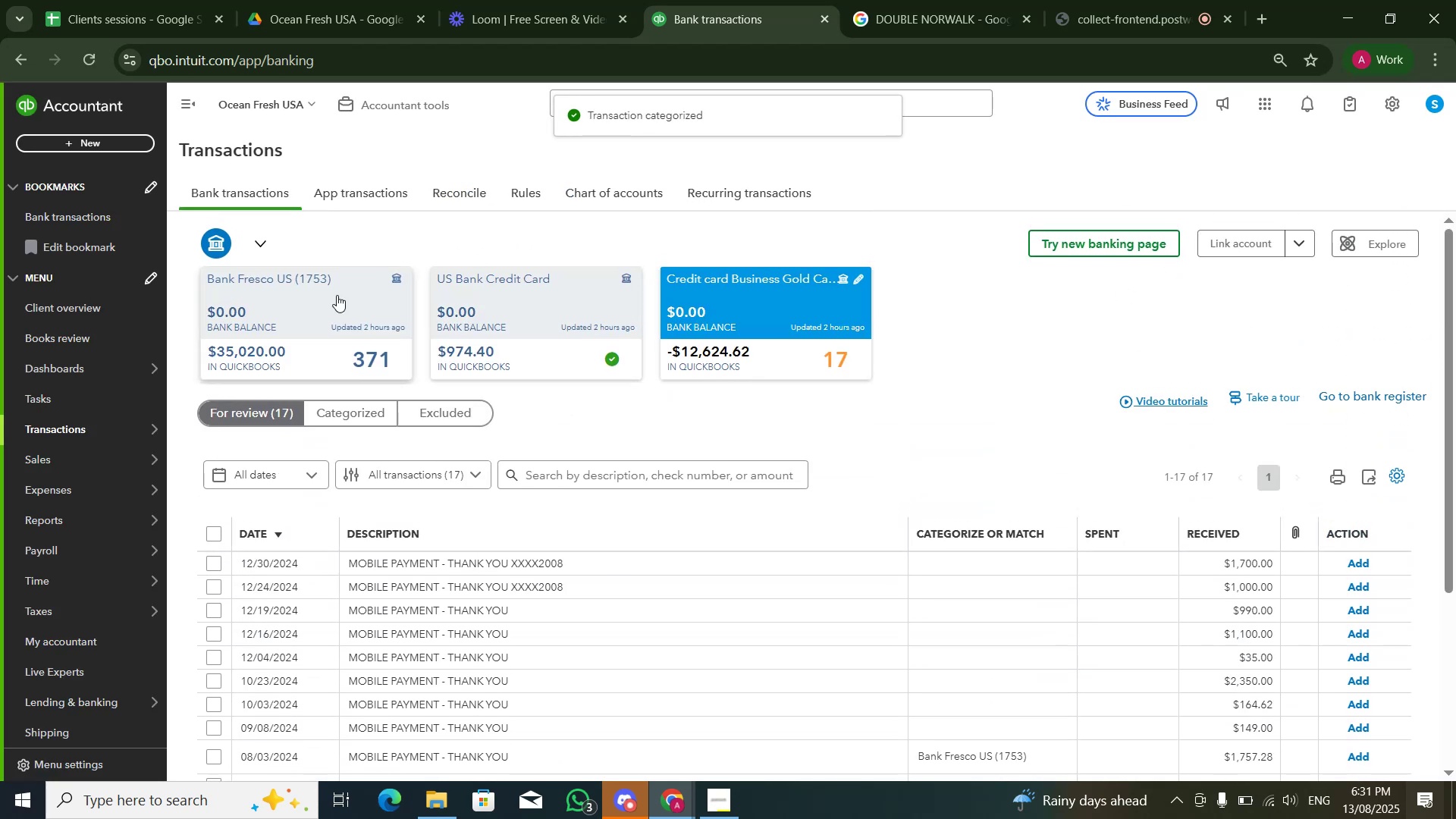 
left_click([332, 310])
 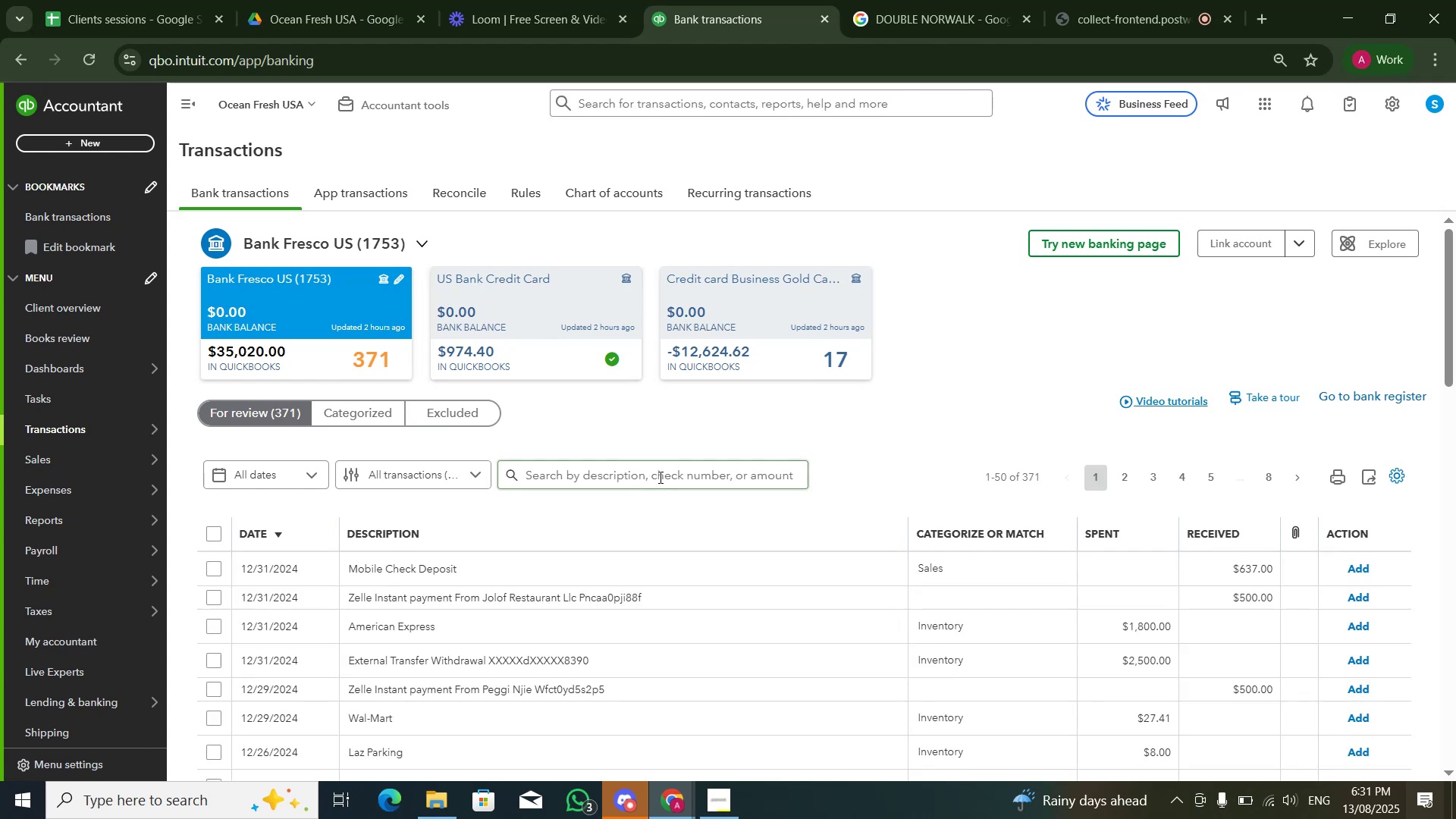 
left_click([658, 475])
 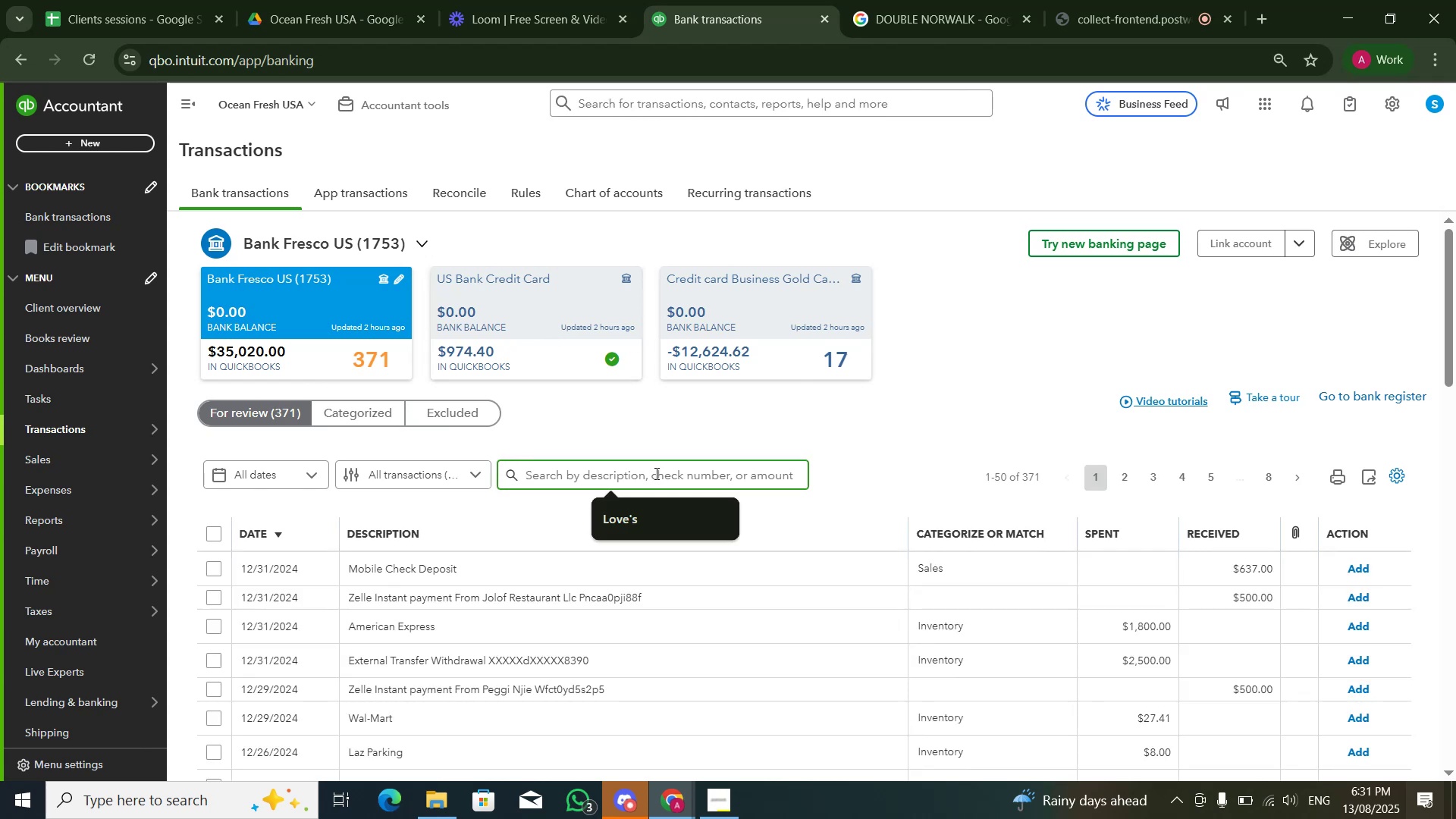 
type(mon)
key(Backspace)
type(bily)
key(Backspace)
type(e)
 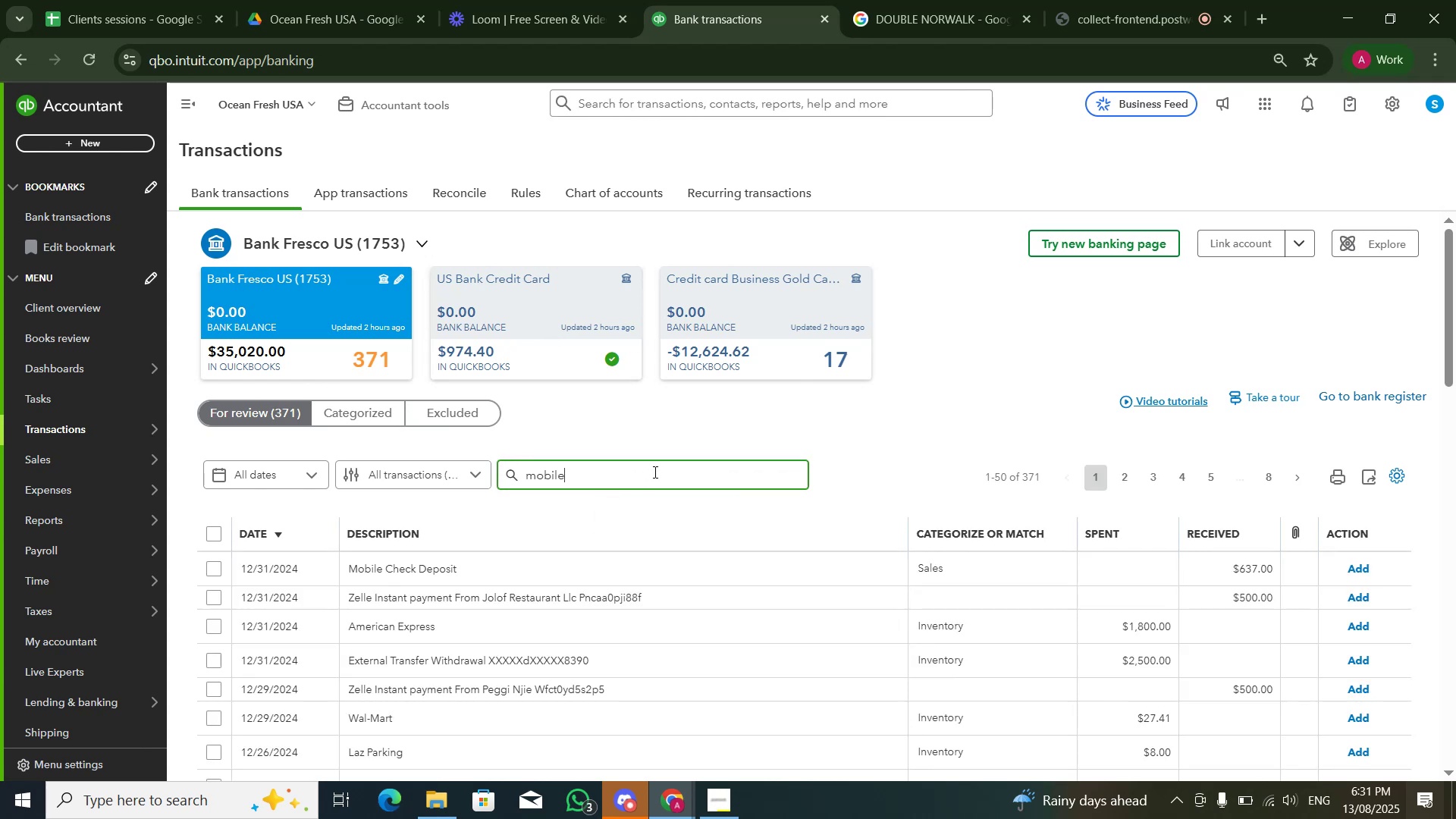 
key(Enter)
 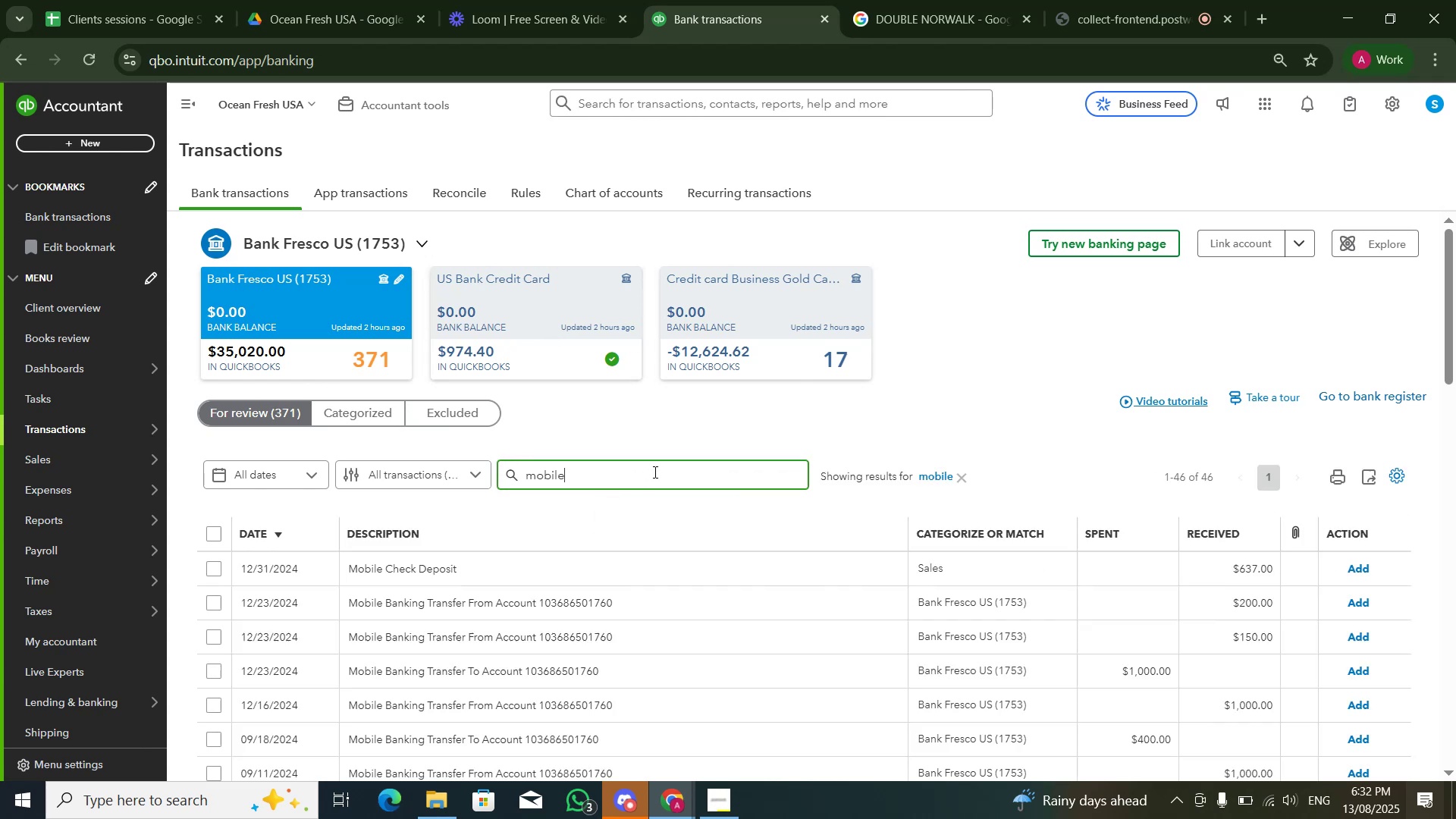 
scroll: coordinate [721, 399], scroll_direction: down, amount: 8.0
 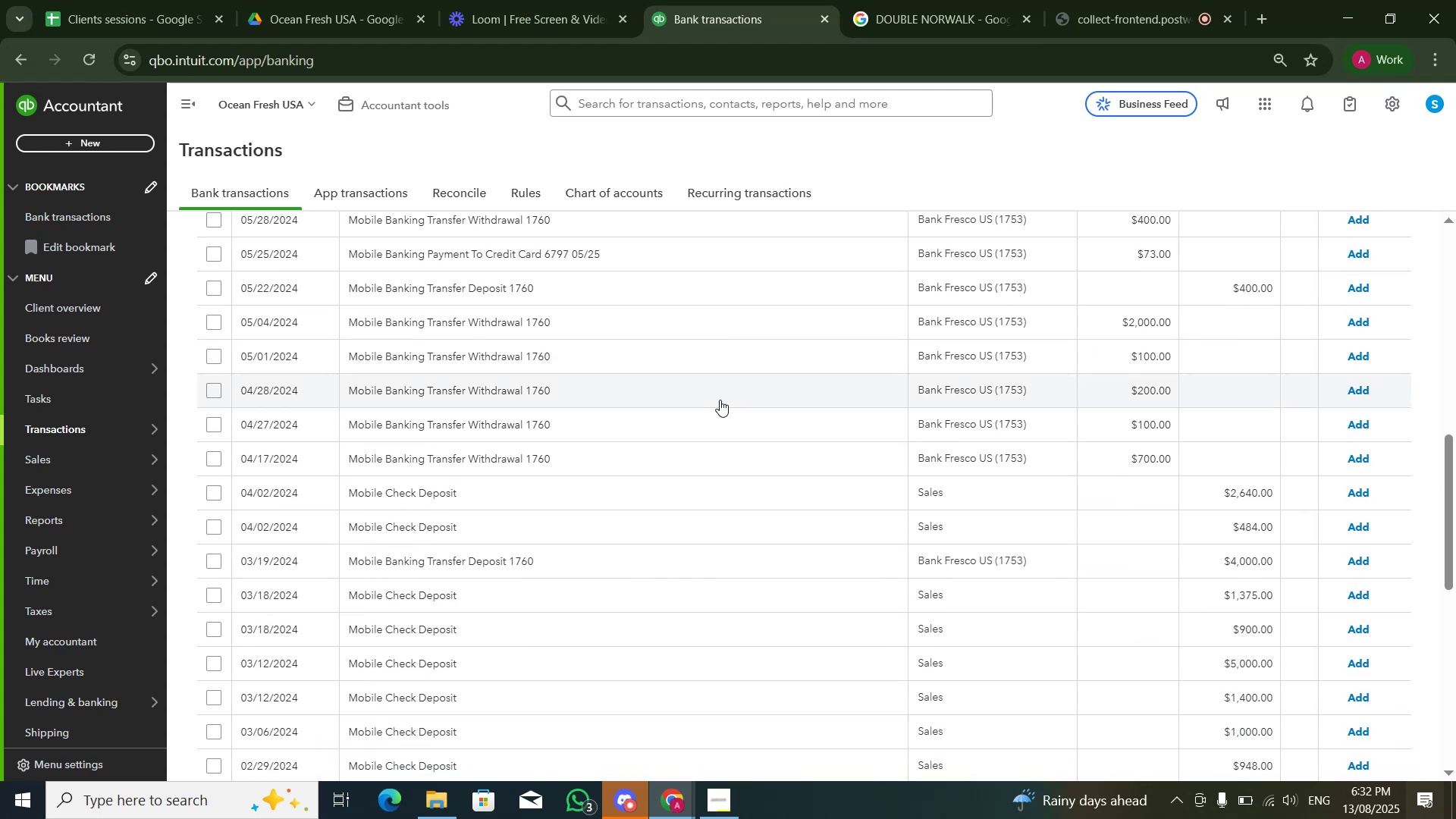 
scroll: coordinate [717, 410], scroll_direction: up, amount: 4.0
 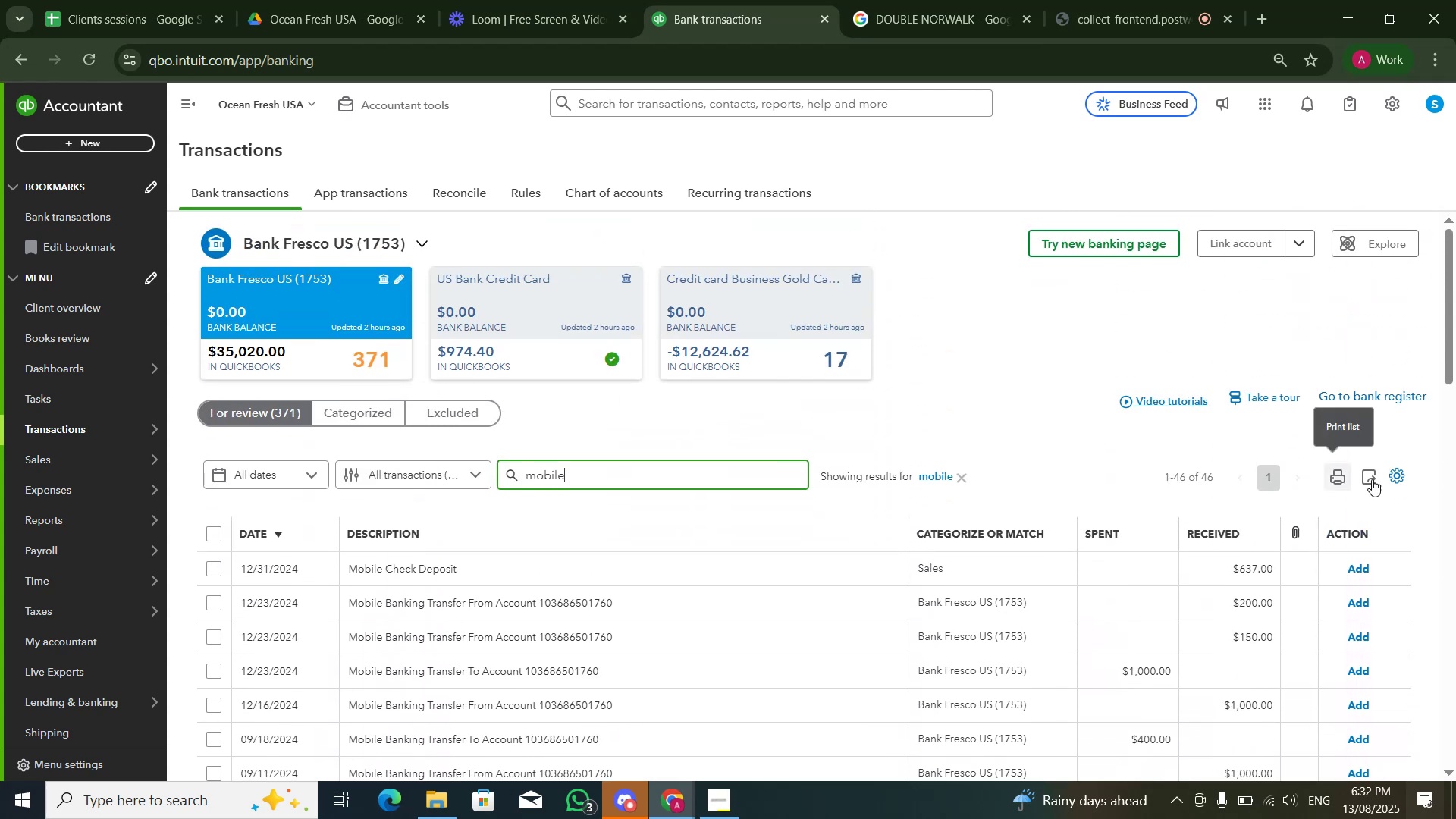 
left_click([1396, 475])
 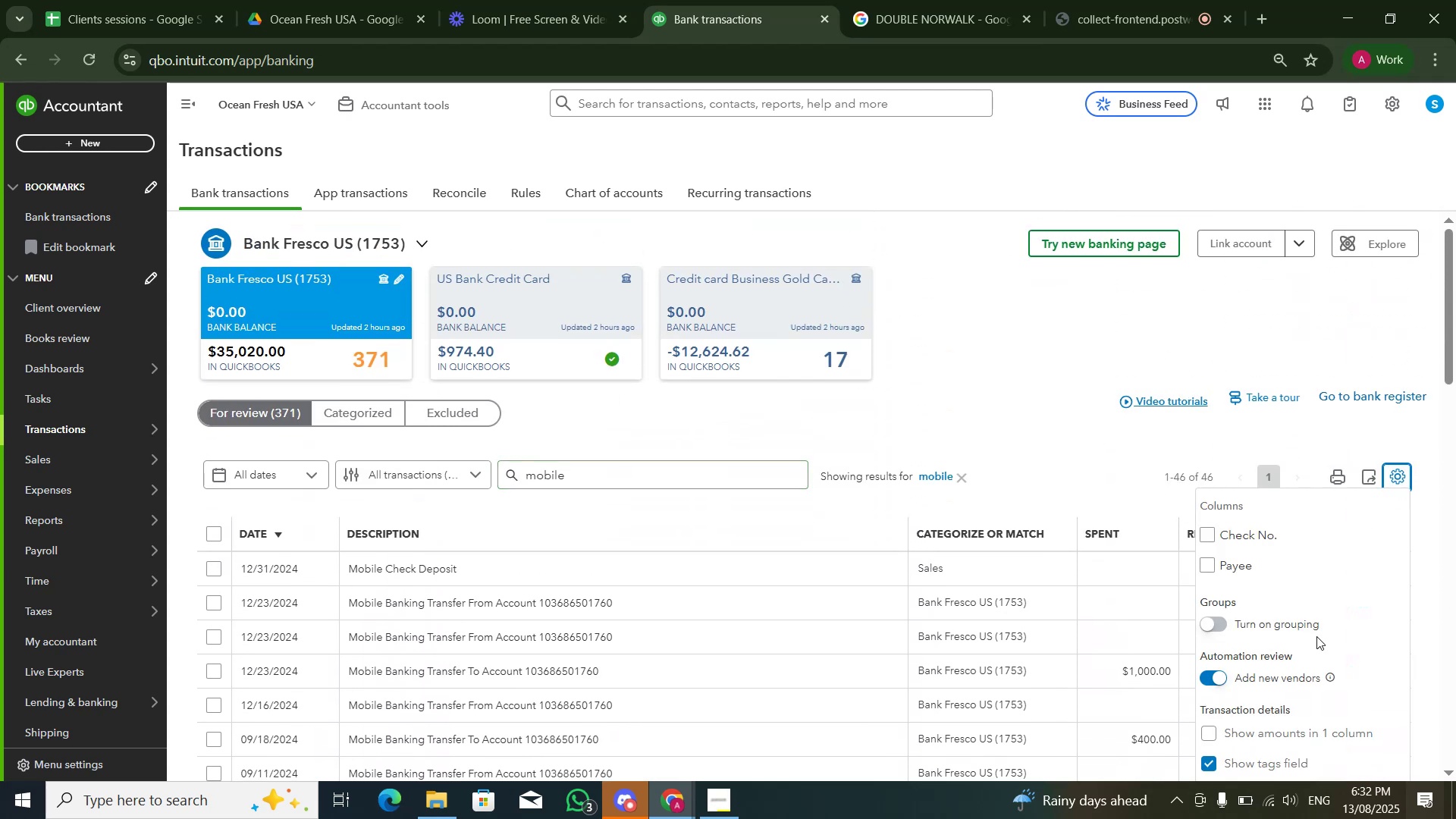 
scroll: coordinate [964, 450], scroll_direction: down, amount: 12.0
 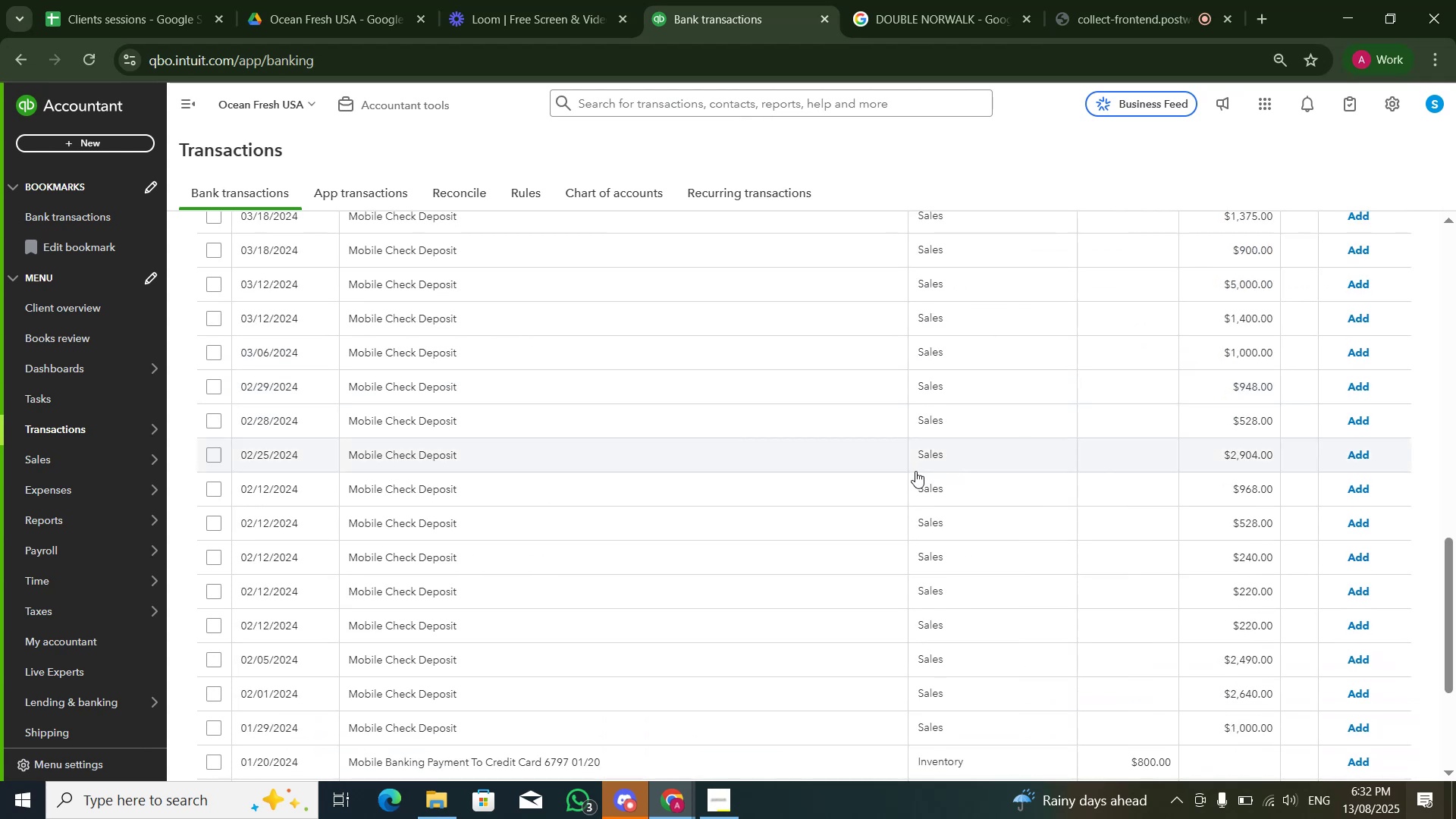 
scroll: coordinate [908, 433], scroll_direction: up, amount: 13.0
 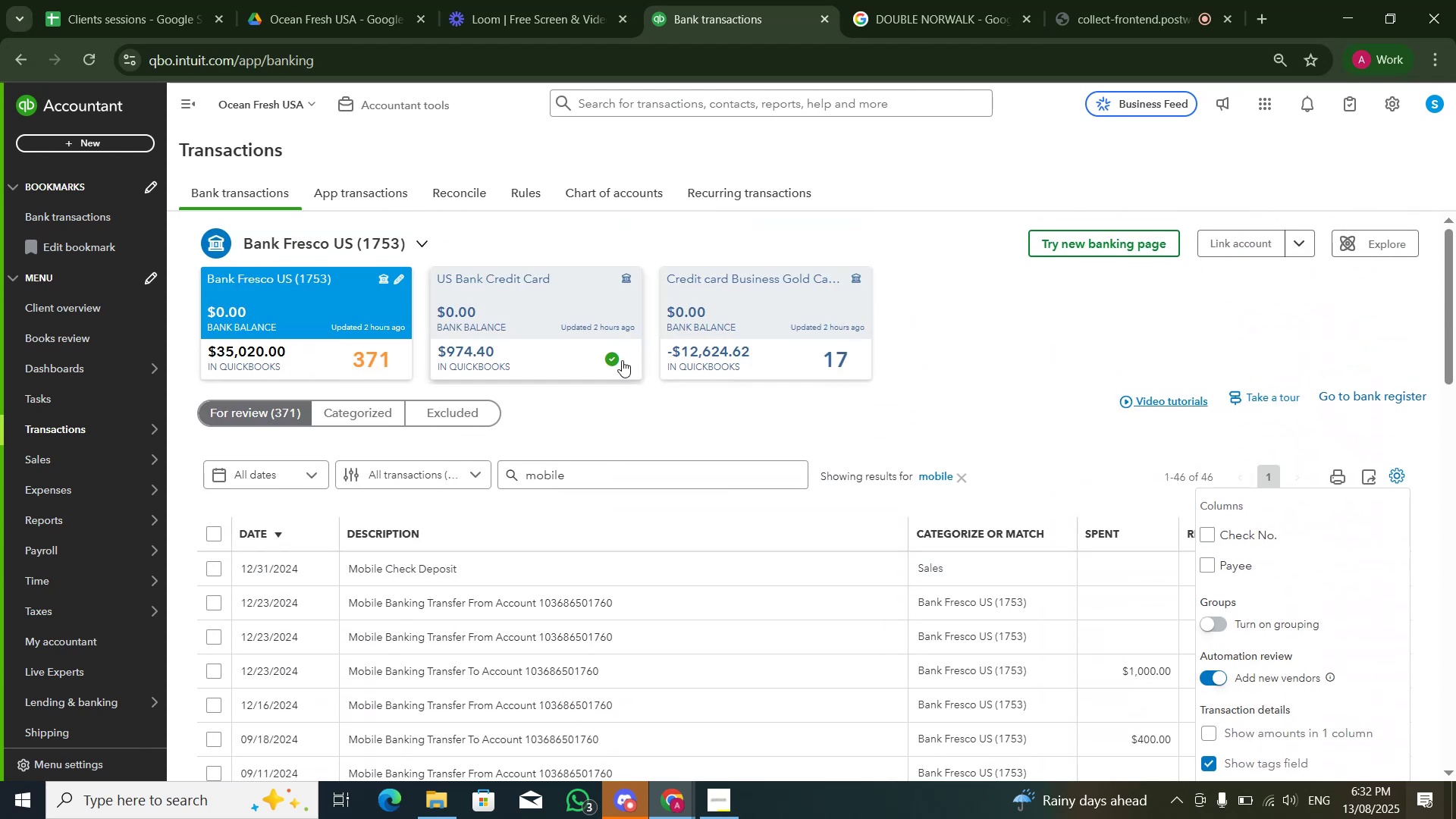 
left_click([788, 349])
 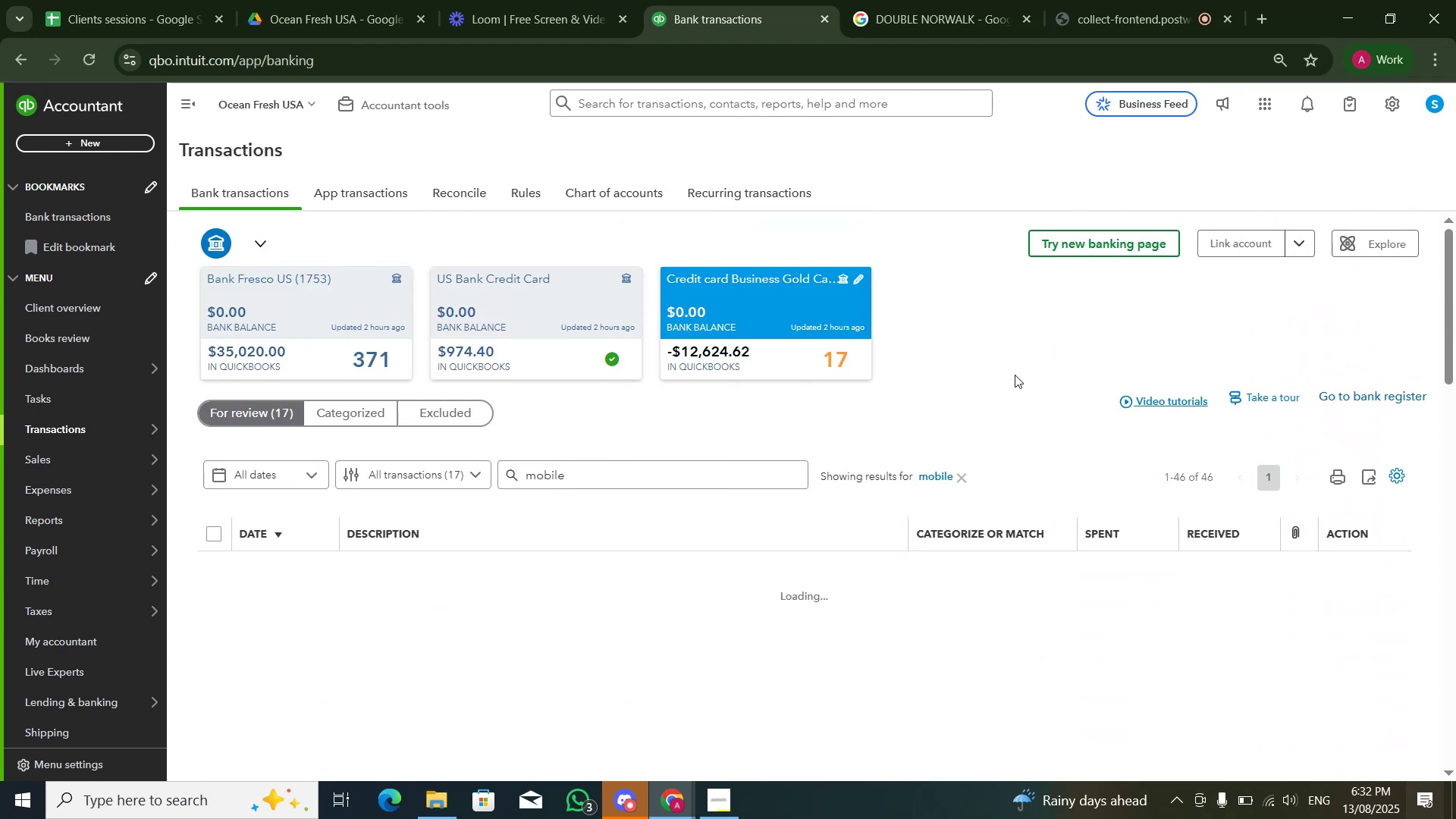 
scroll: coordinate [957, 423], scroll_direction: down, amount: 5.0
 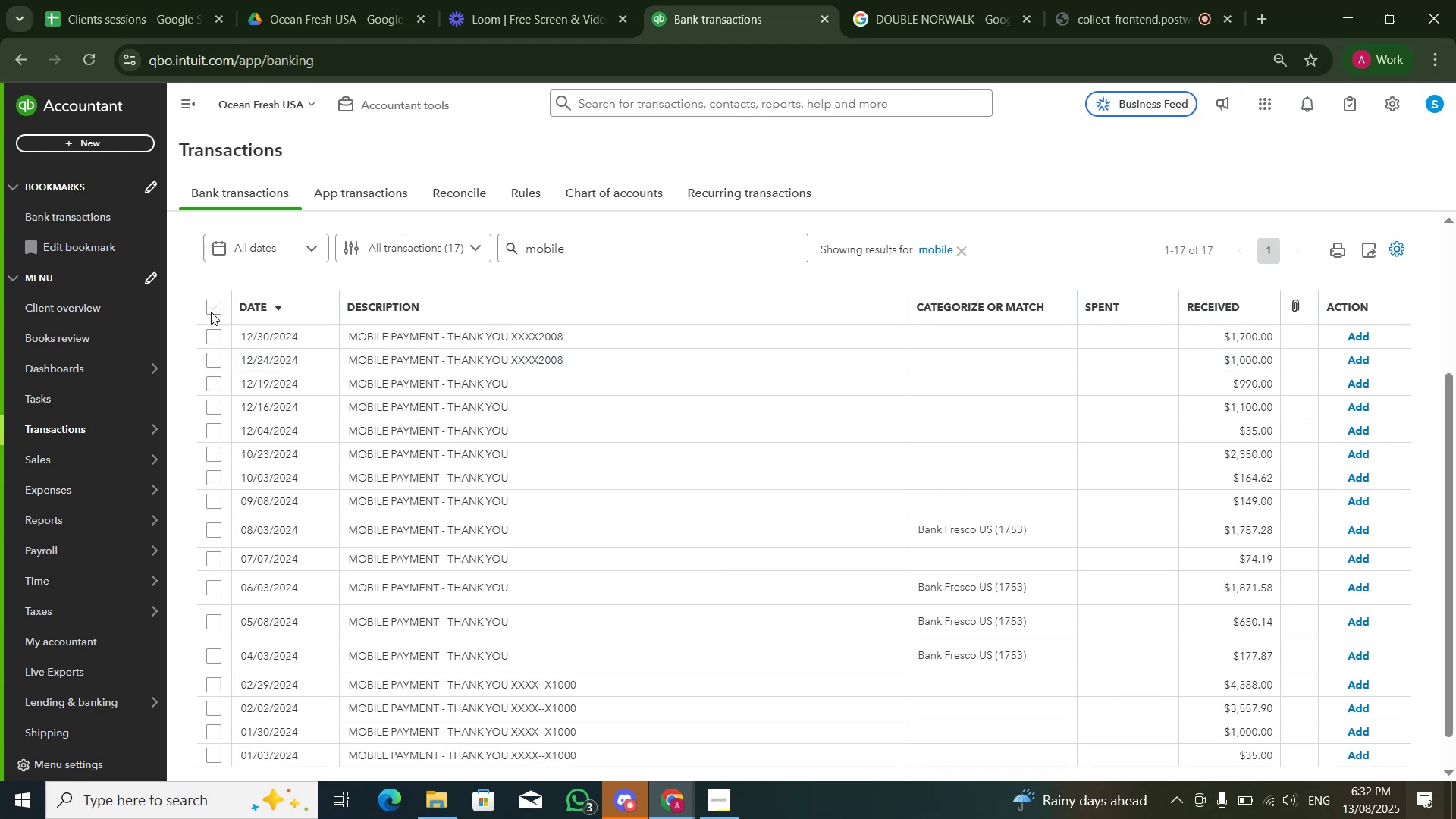 
left_click([602, 242])
 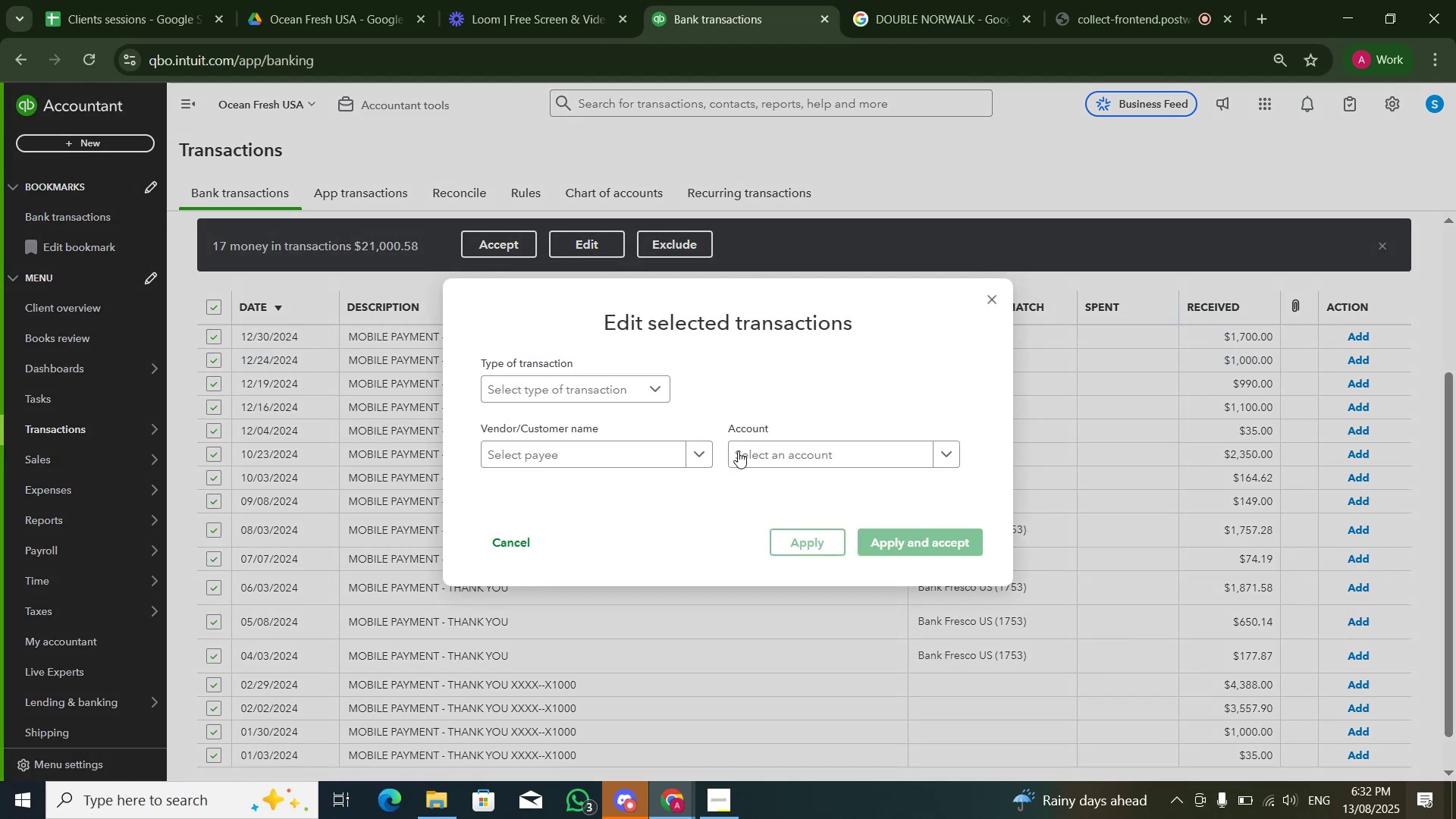 
left_click([758, 453])
 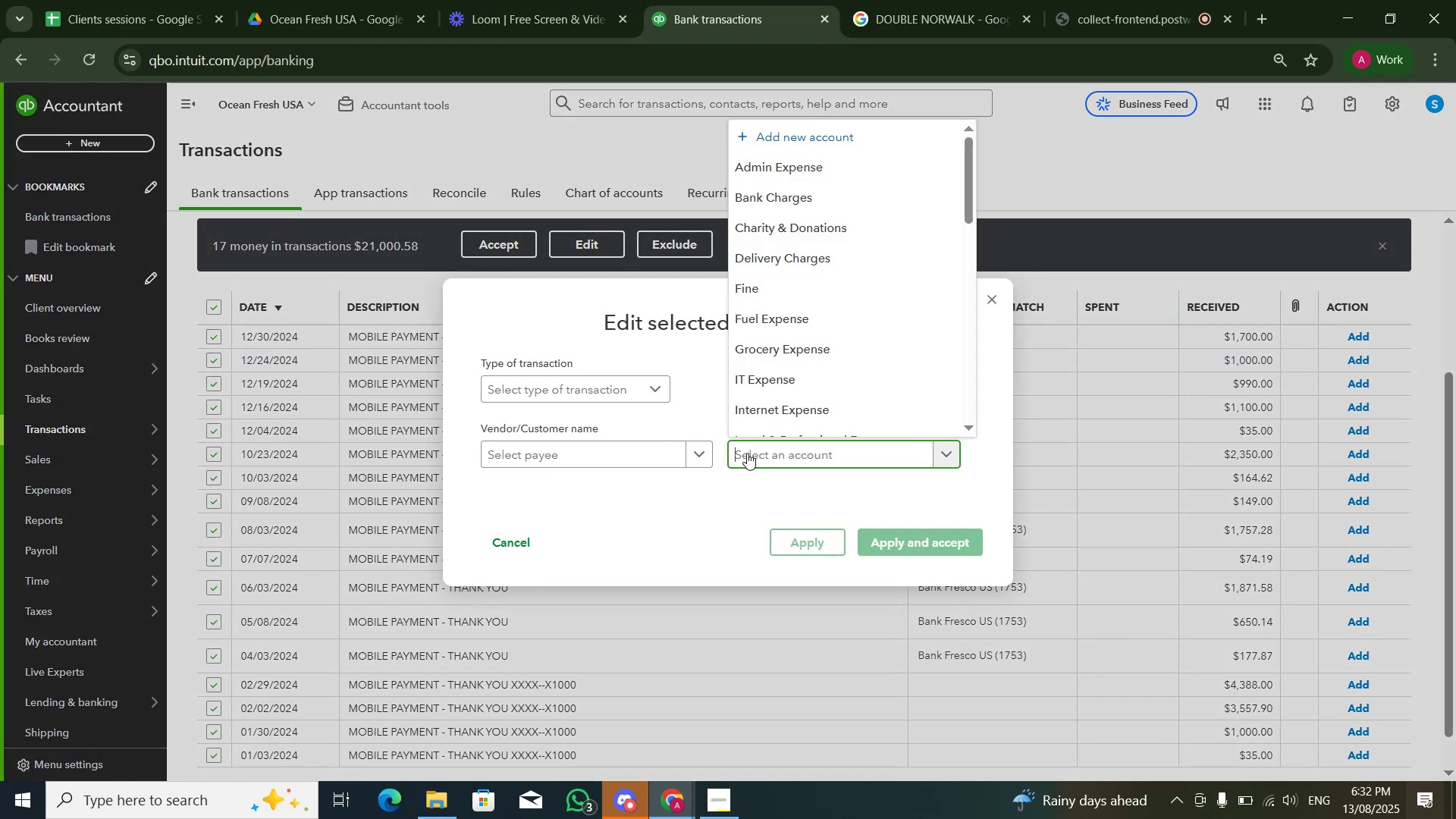 
type(sales)
 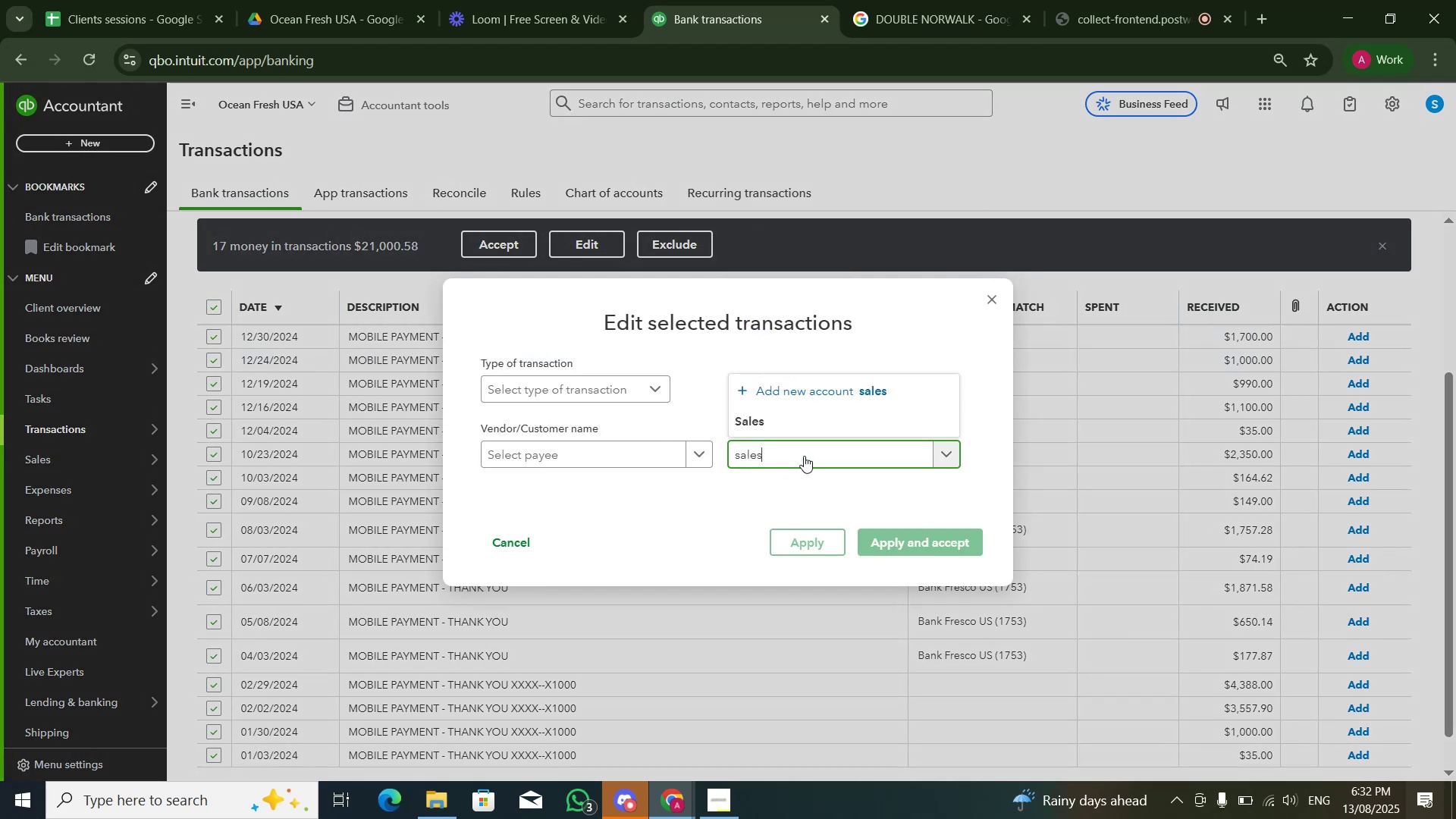 
left_click([814, 423])
 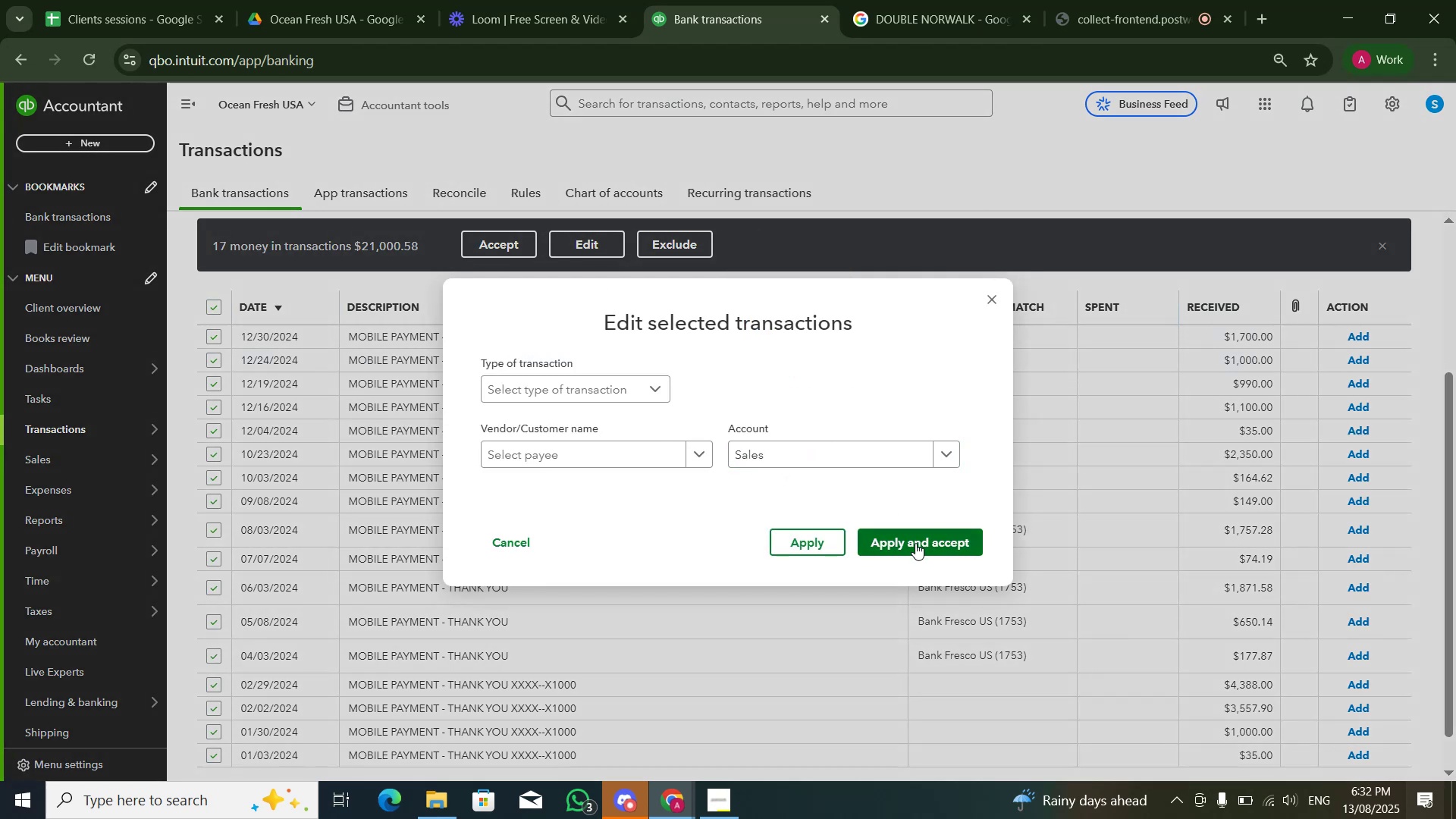 
left_click([915, 543])
 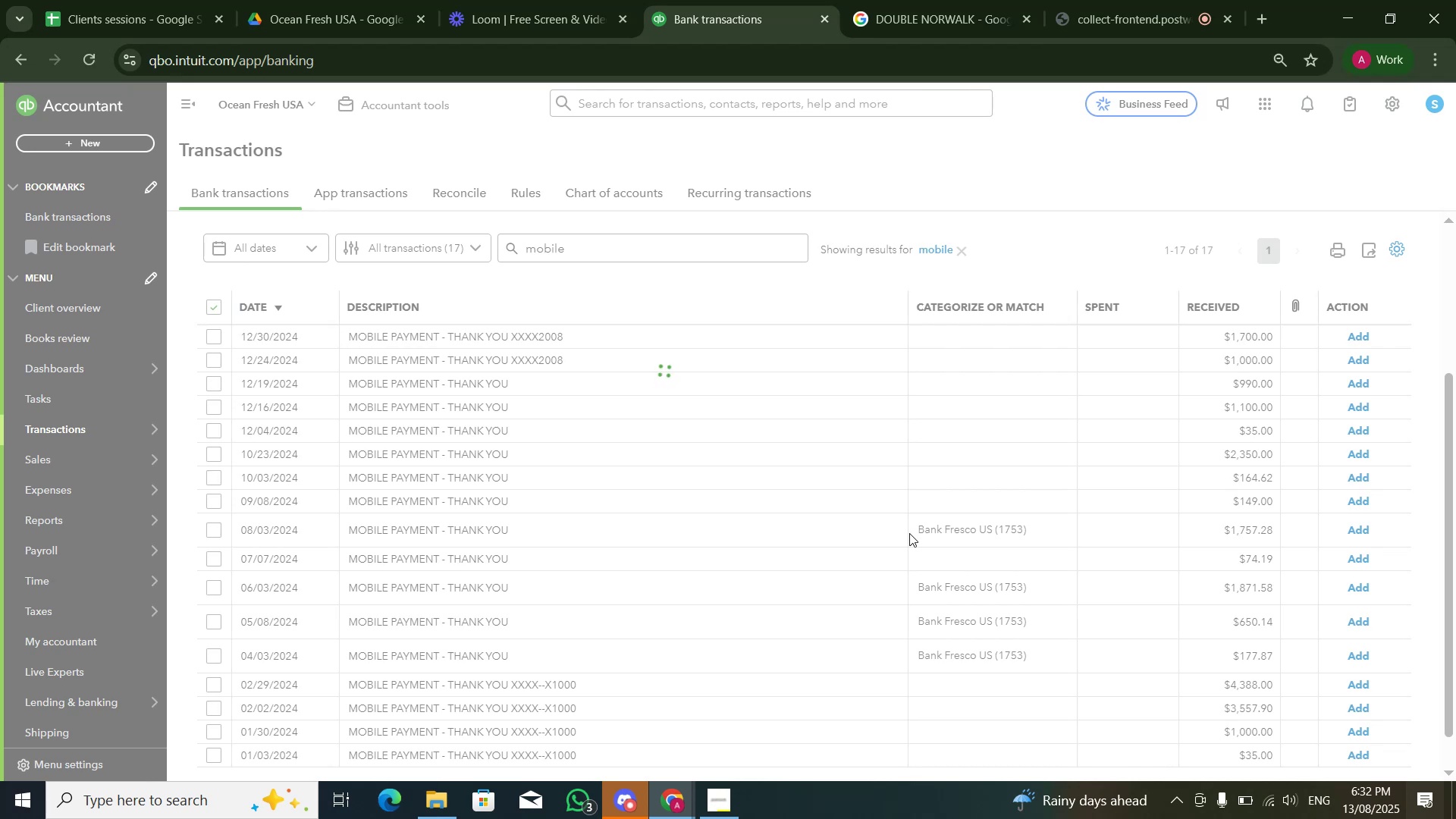 
wait(9.98)
 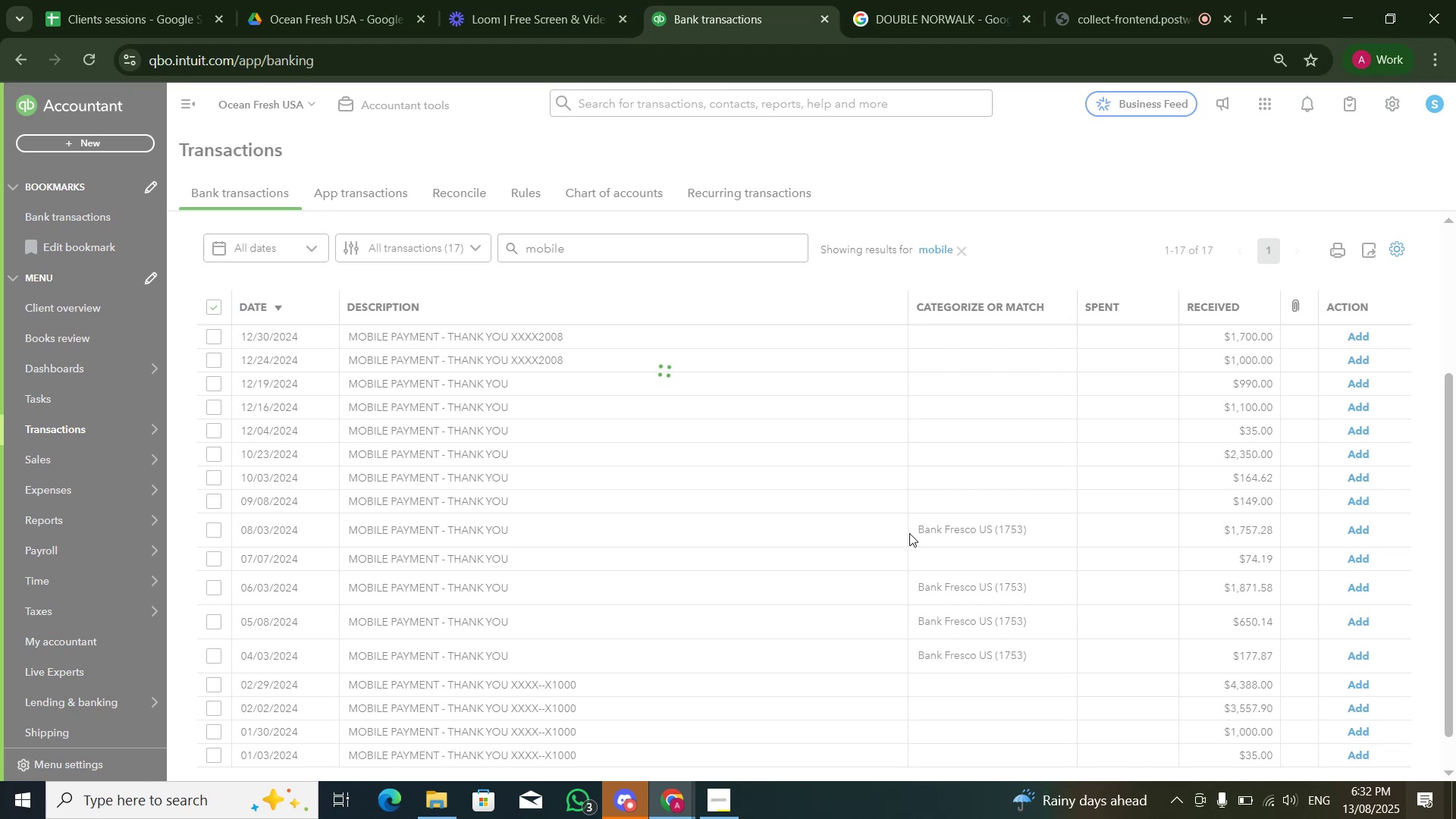 
scroll: coordinate [468, 409], scroll_direction: down, amount: 4.0
 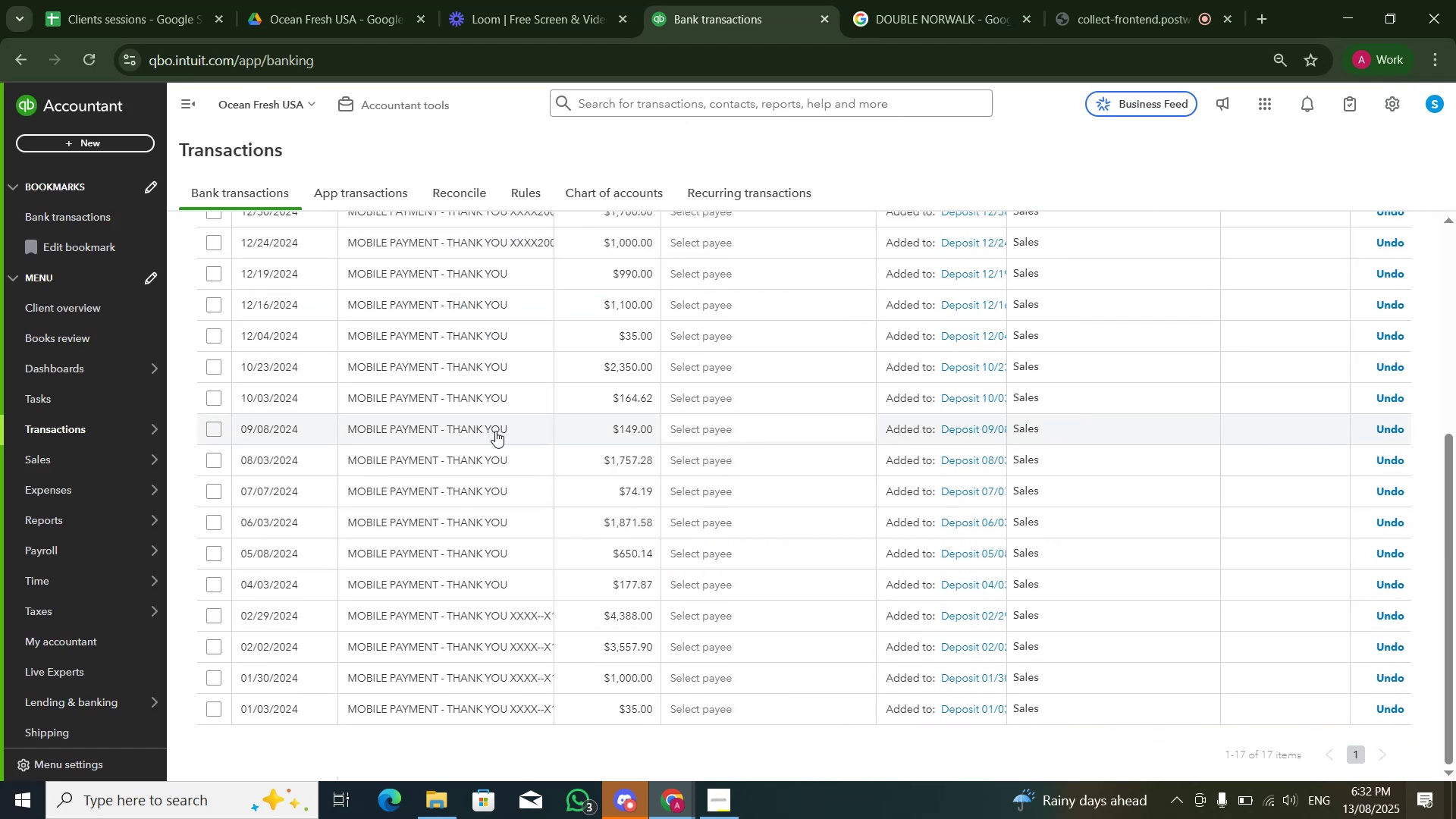 
scroll: coordinate [494, 445], scroll_direction: up, amount: 5.0
 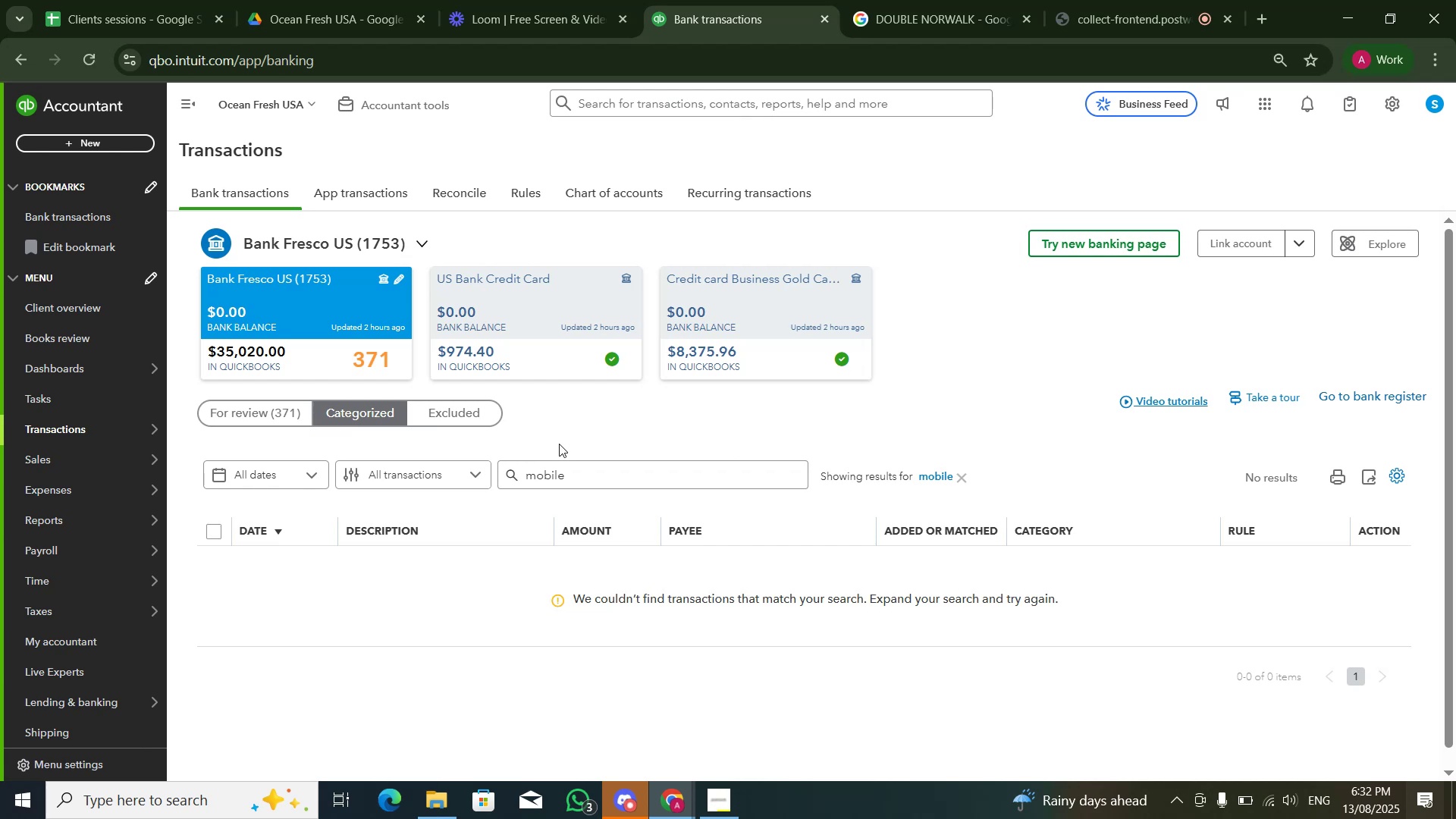 
left_click([250, 408])
 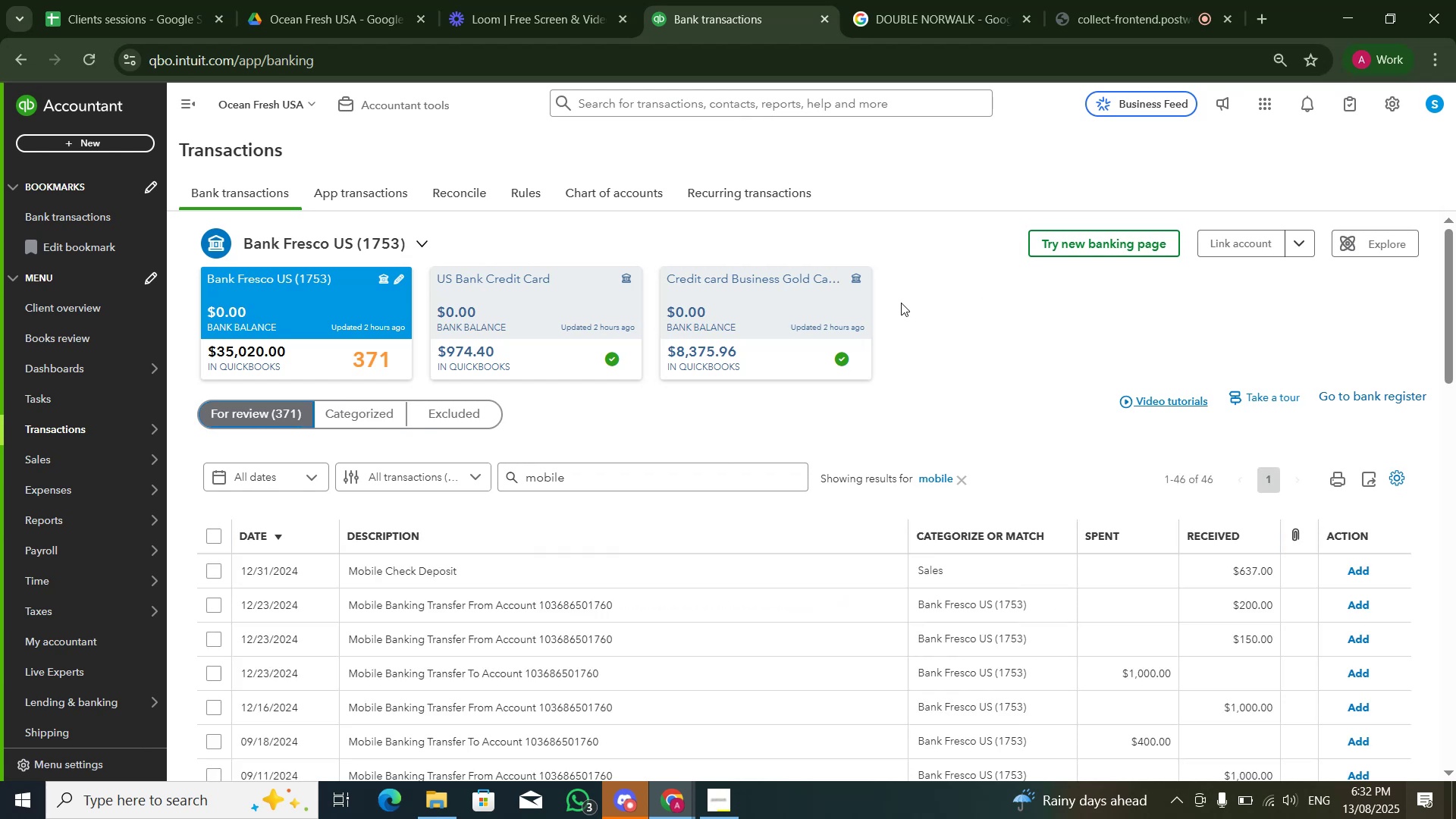 
scroll: coordinate [902, 347], scroll_direction: down, amount: 2.0
 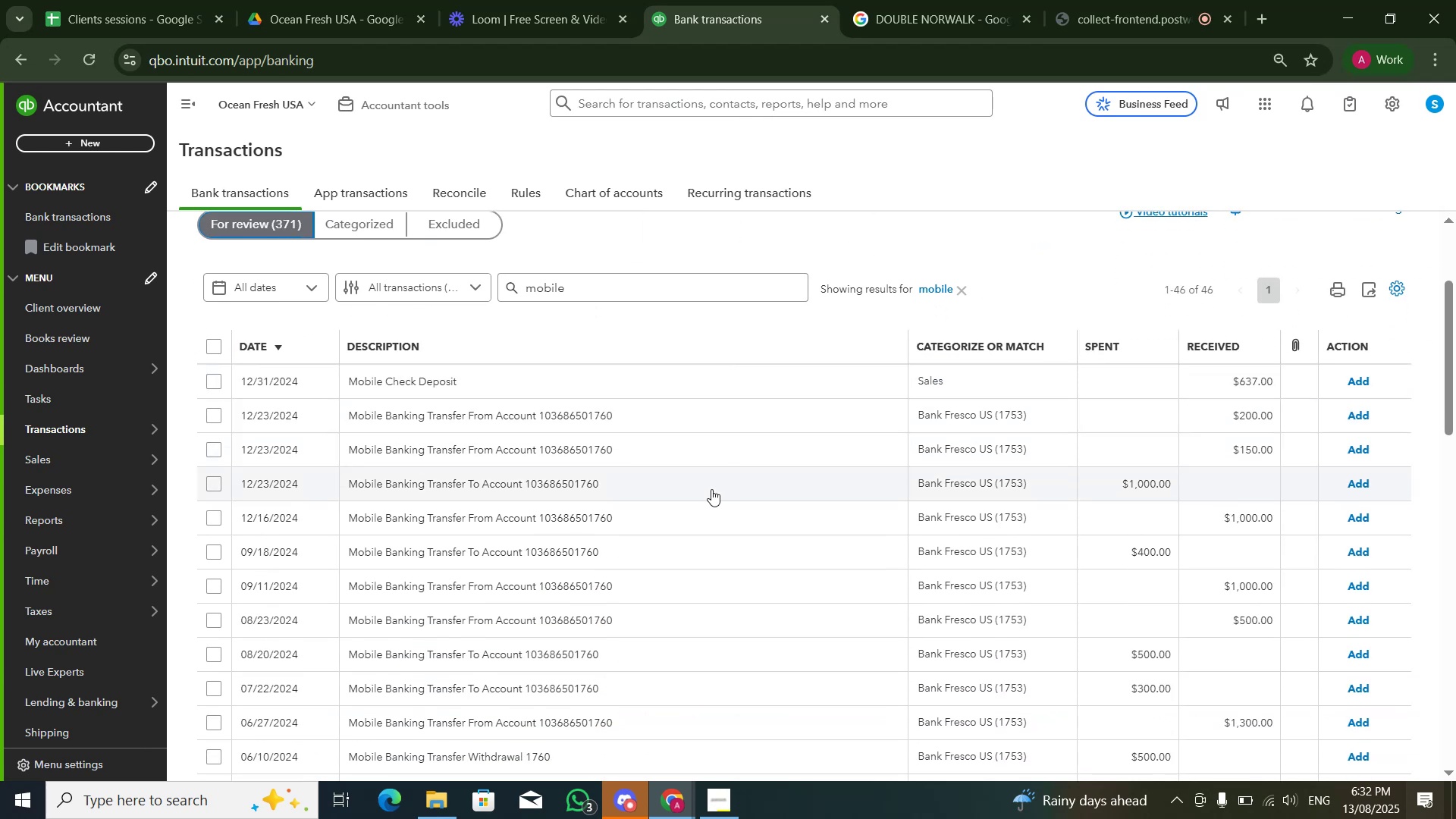 
wait(10.53)
 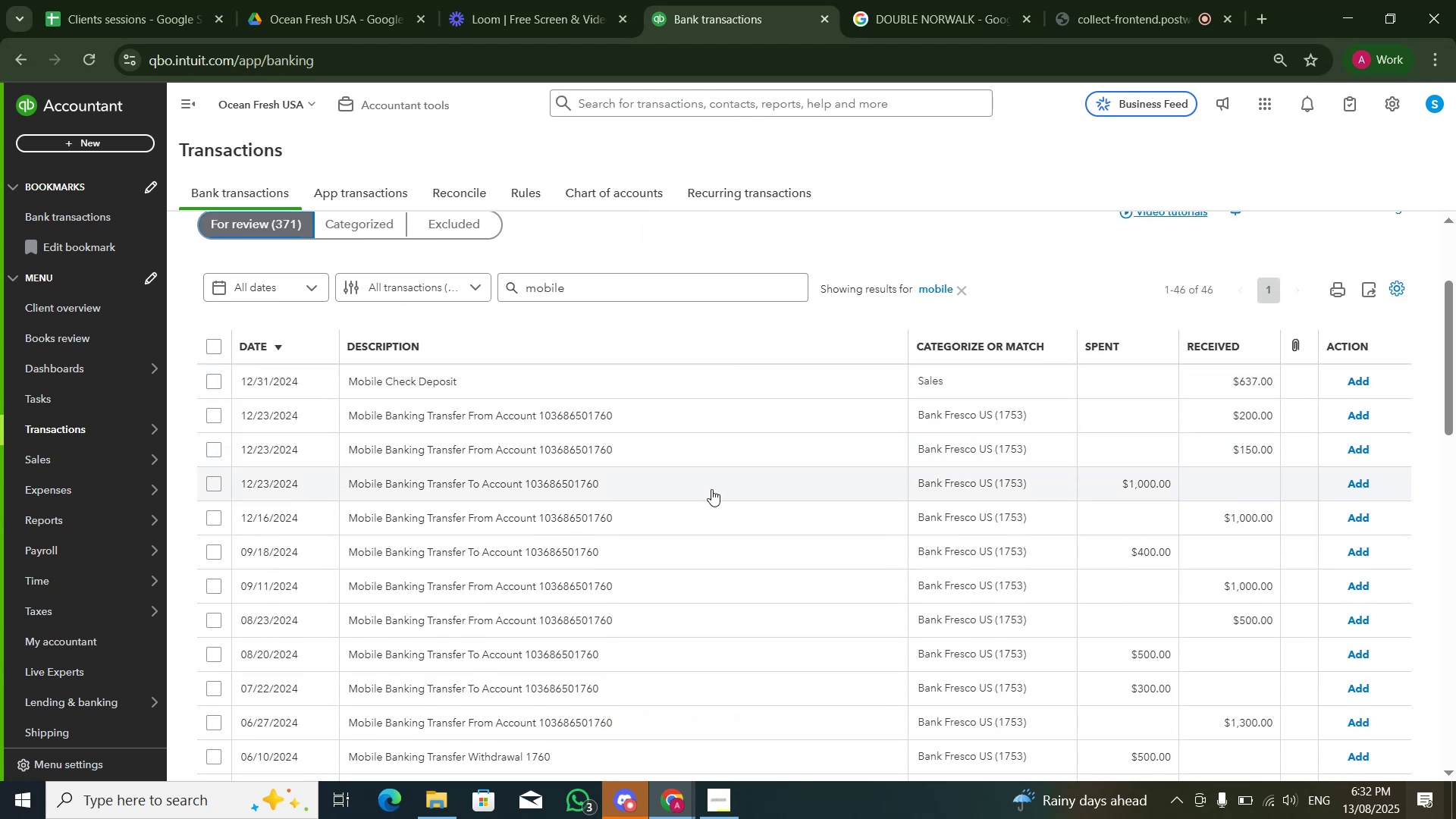 
scroll: coordinate [709, 533], scroll_direction: down, amount: 2.0
 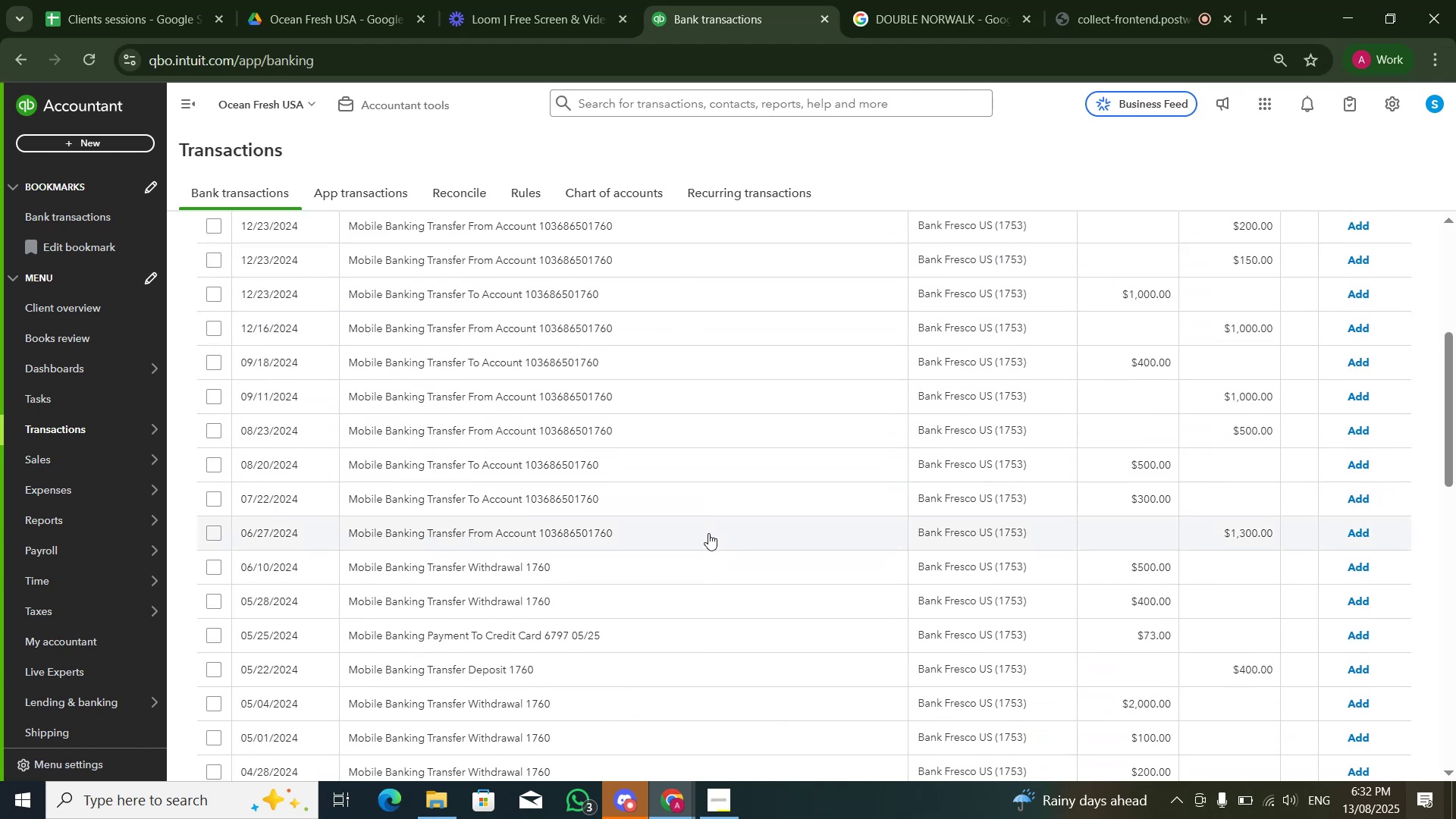 
scroll: coordinate [708, 535], scroll_direction: none, amount: 0.0
 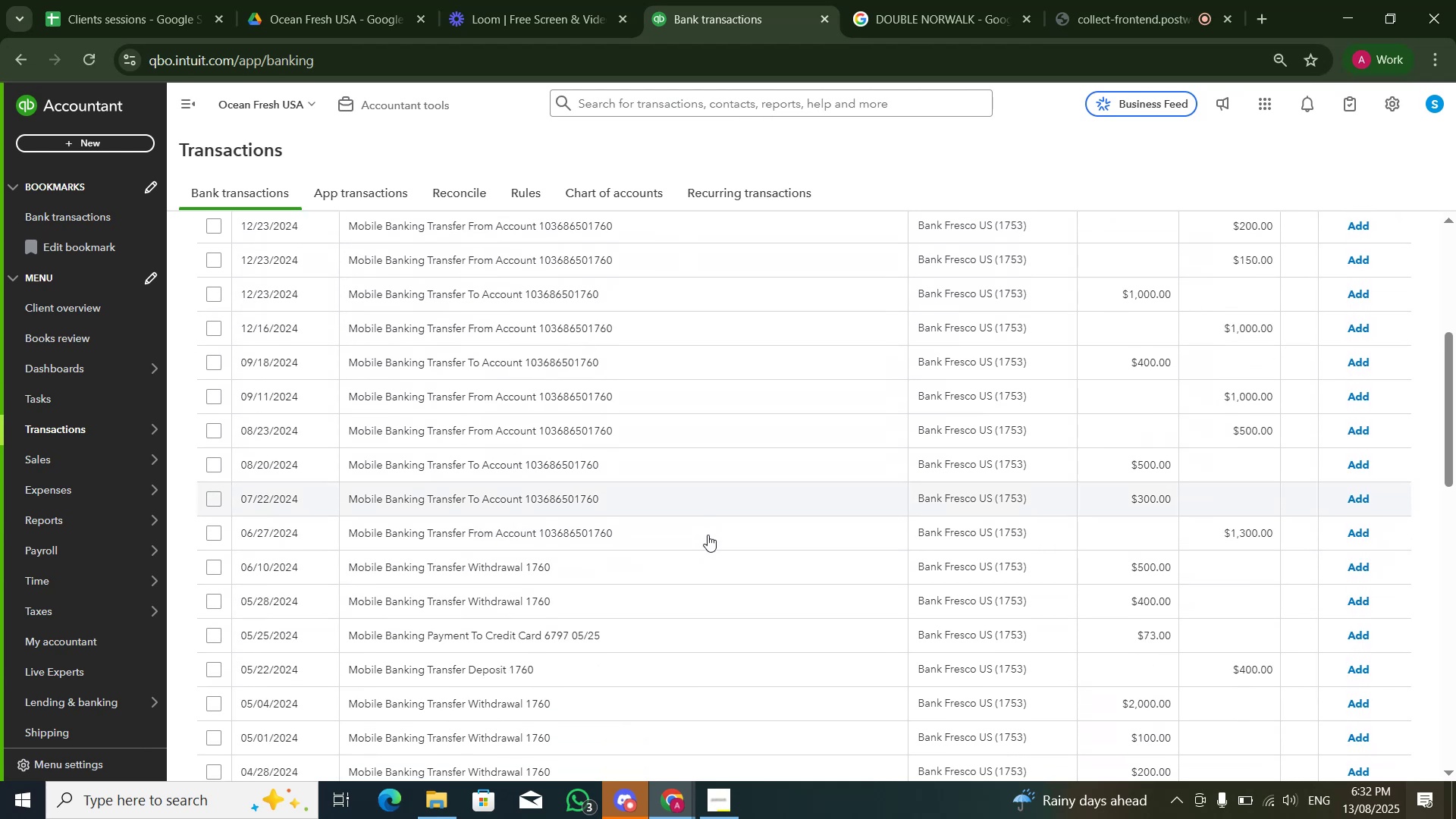 
scroll: coordinate [707, 552], scroll_direction: down, amount: 5.0
 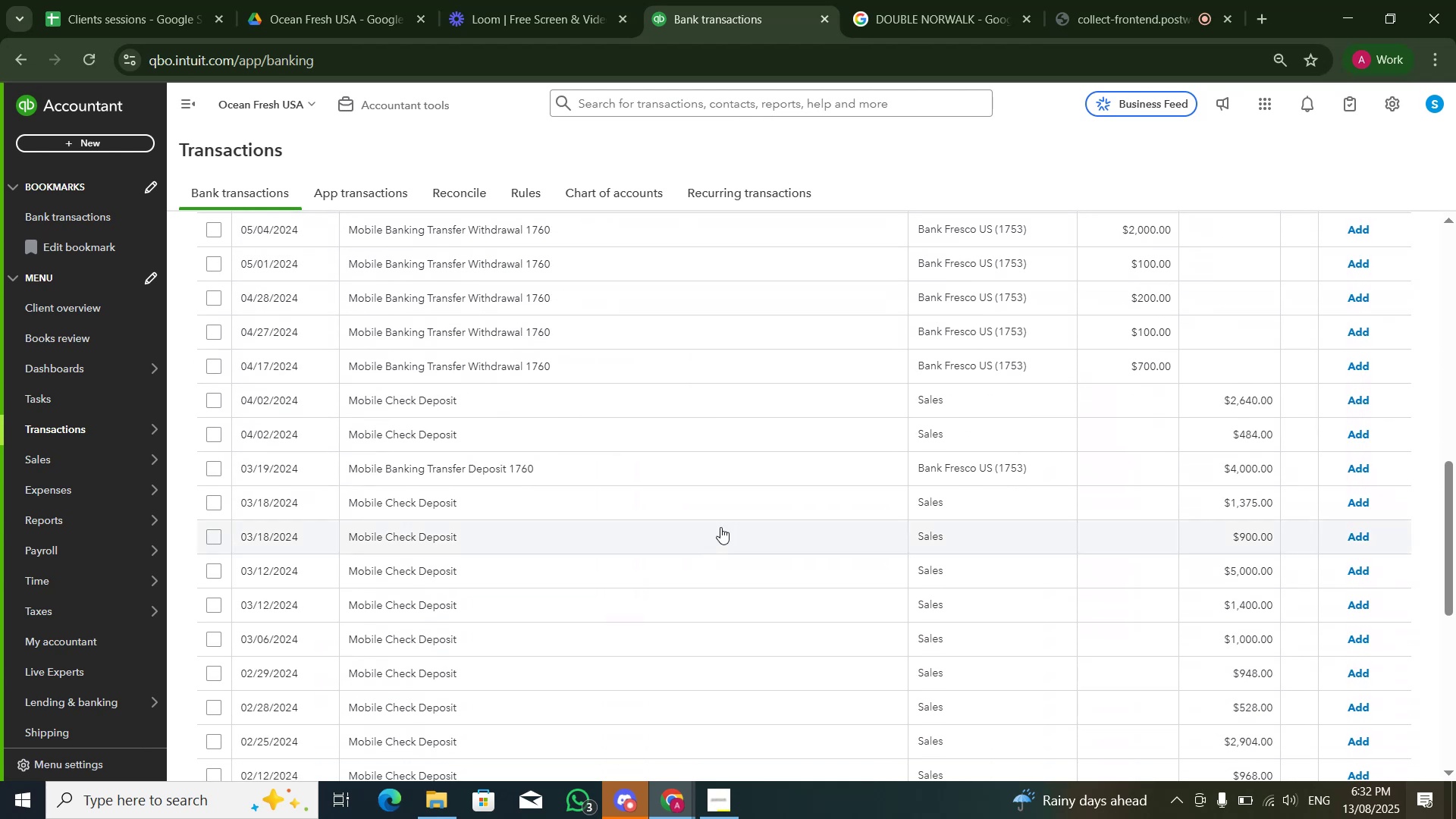 
scroll: coordinate [811, 412], scroll_direction: none, amount: 0.0
 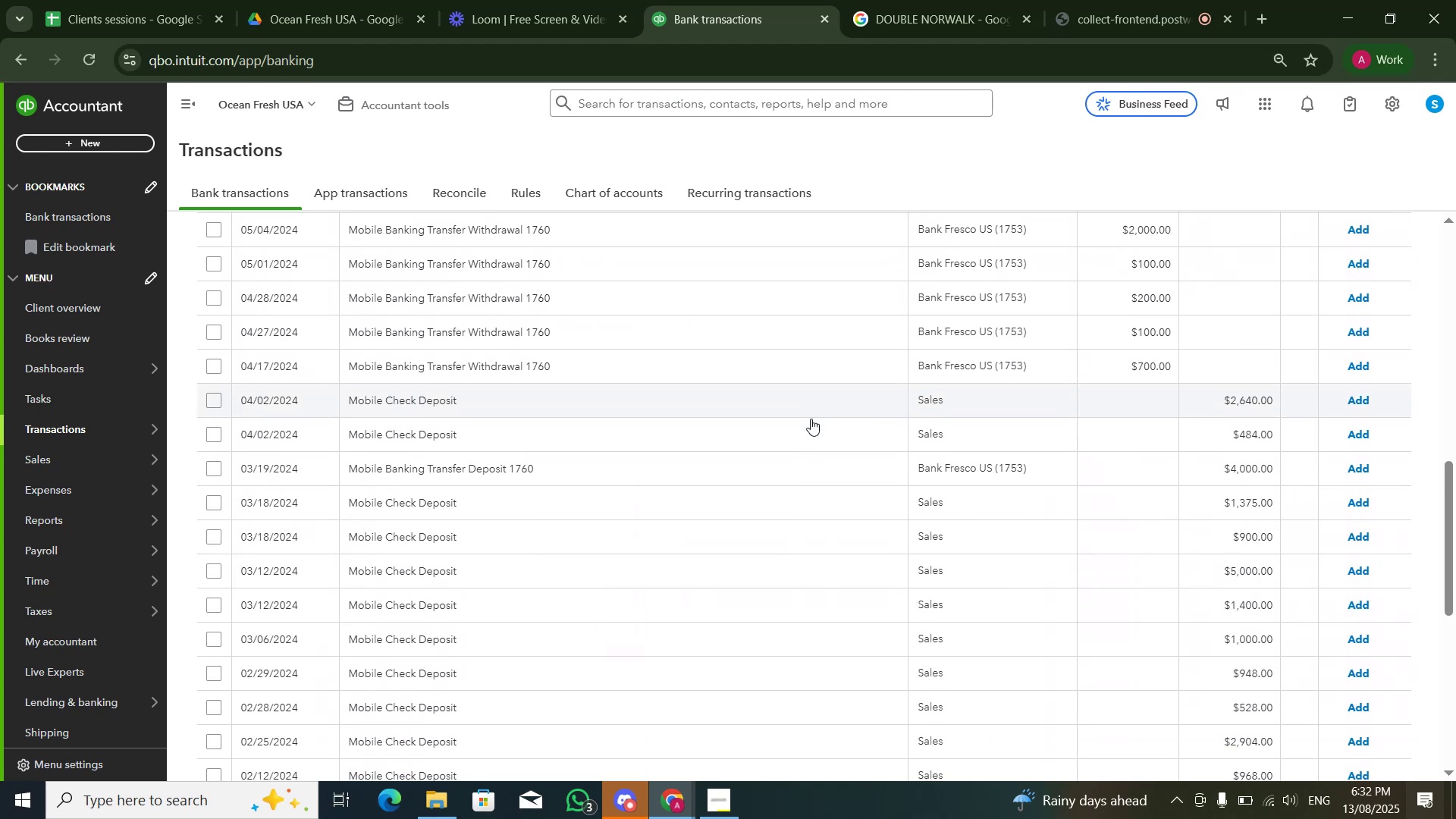 
scroll: coordinate [811, 421], scroll_direction: up, amount: 3.0
 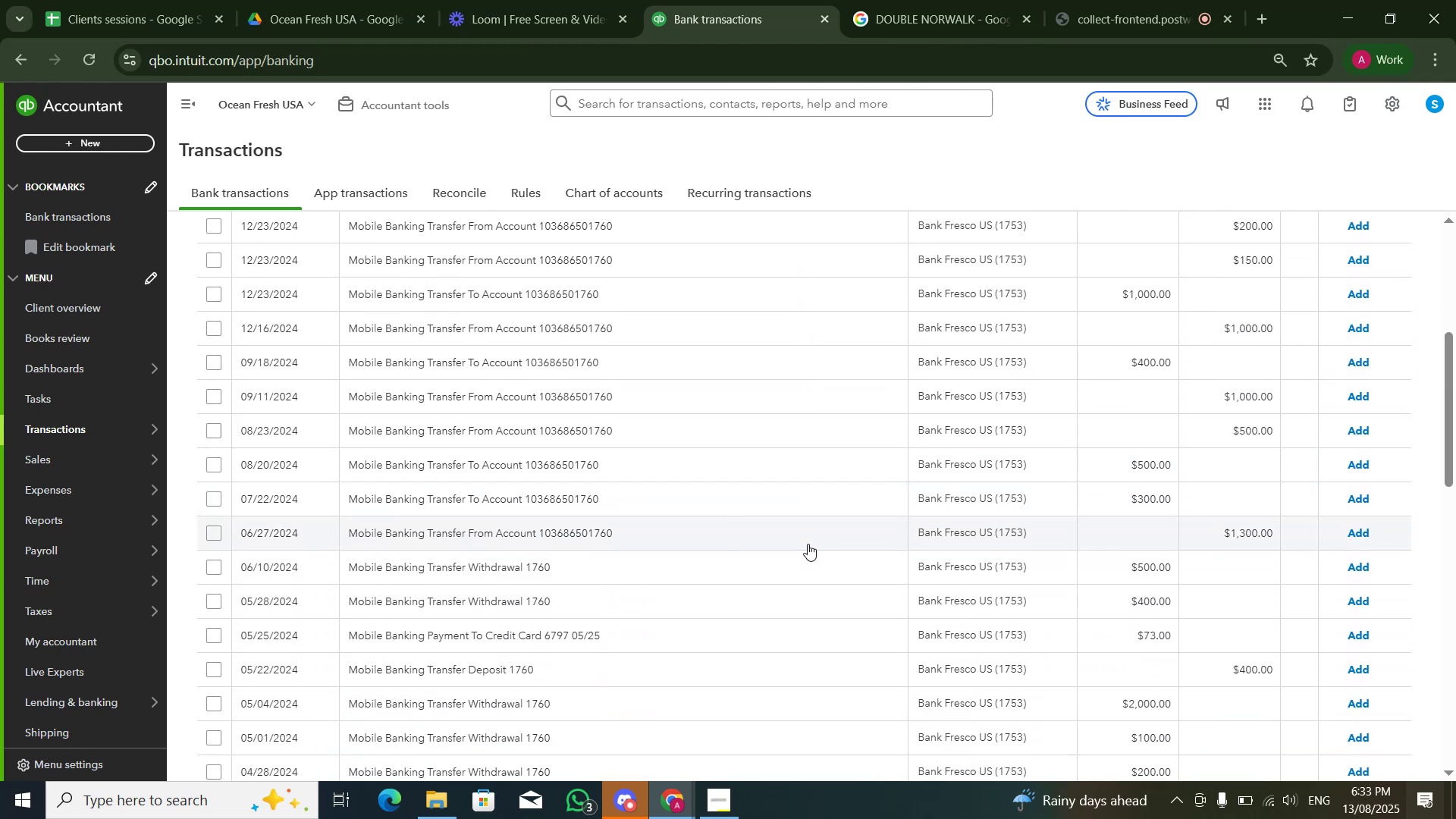 
scroll: coordinate [810, 469], scroll_direction: down, amount: 14.0
 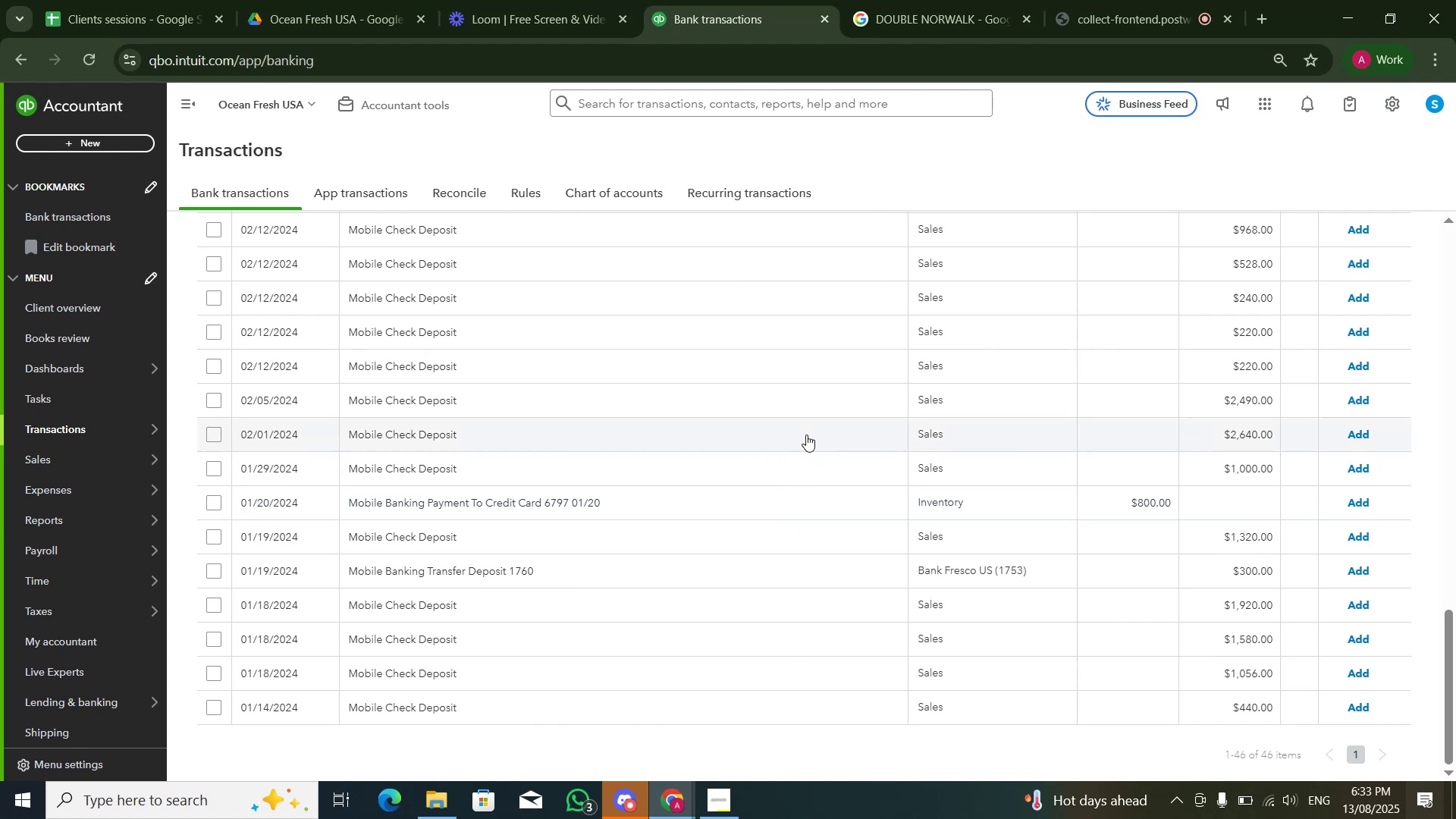 
wait(14.3)
 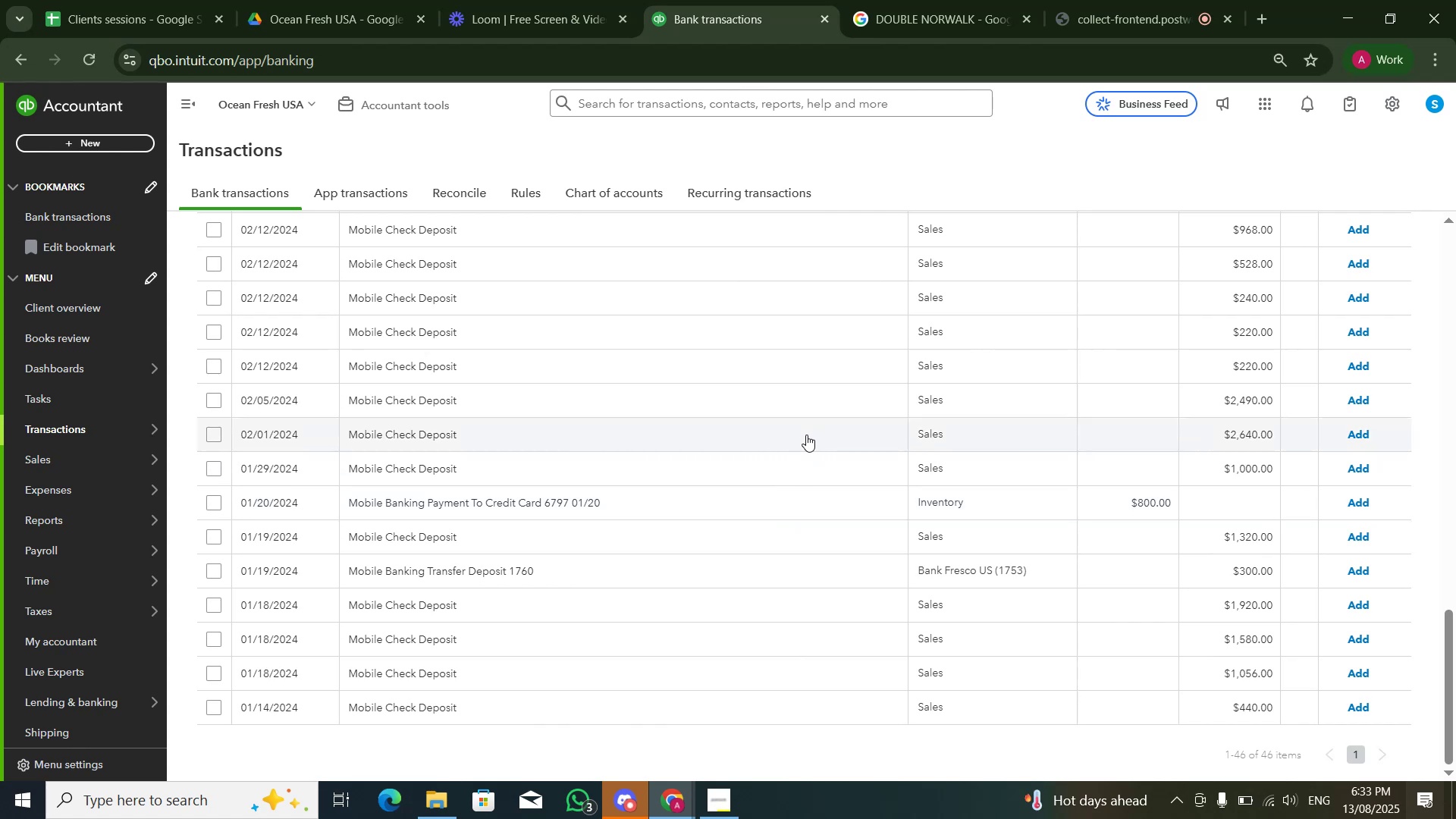 
scroll: coordinate [808, 441], scroll_direction: up, amount: 4.0
 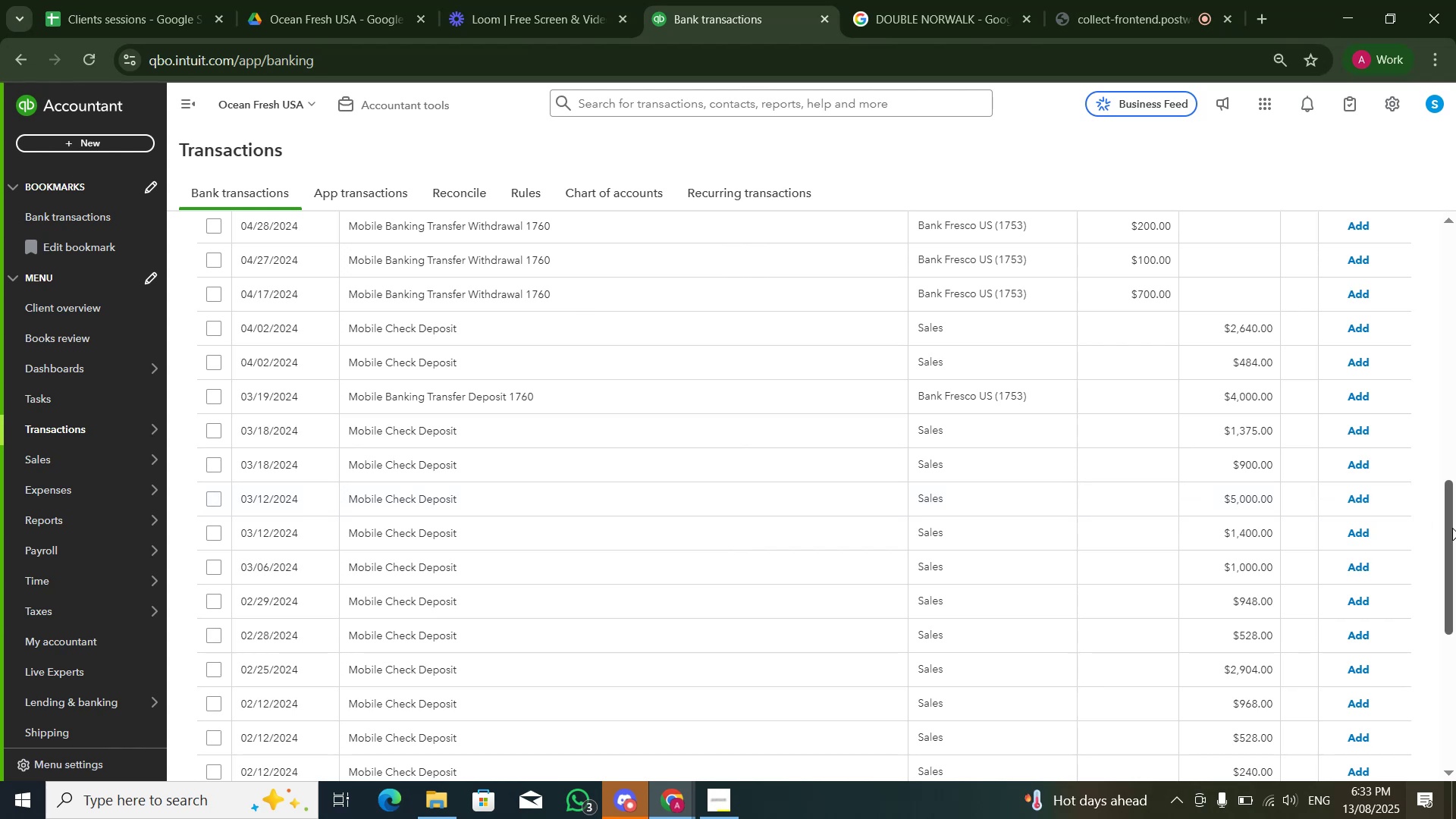 
left_click_drag(start_coordinate=[1449, 529], to_coordinate=[1440, 359])
 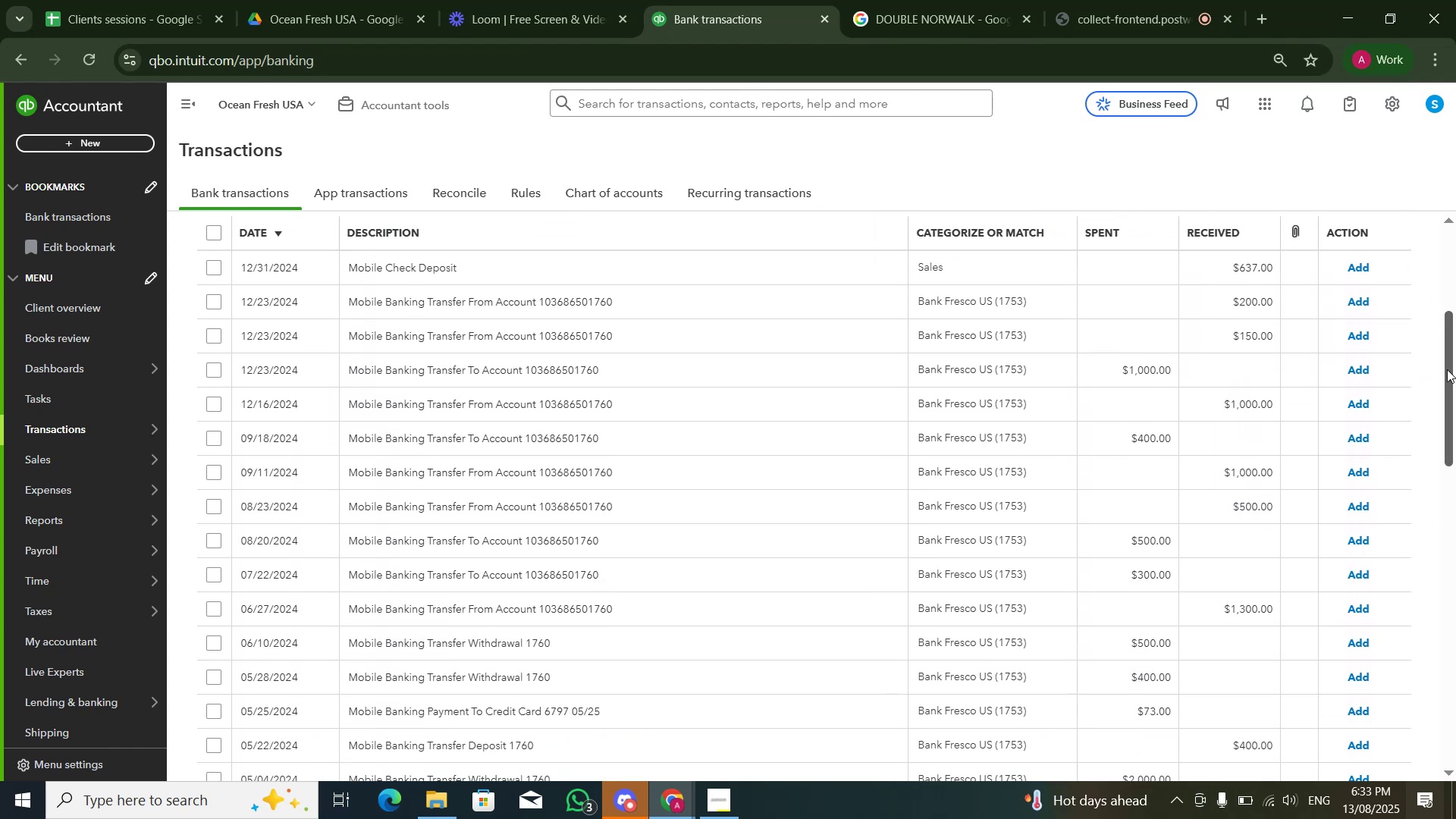 
left_click_drag(start_coordinate=[1447, 369], to_coordinate=[1444, 538])
 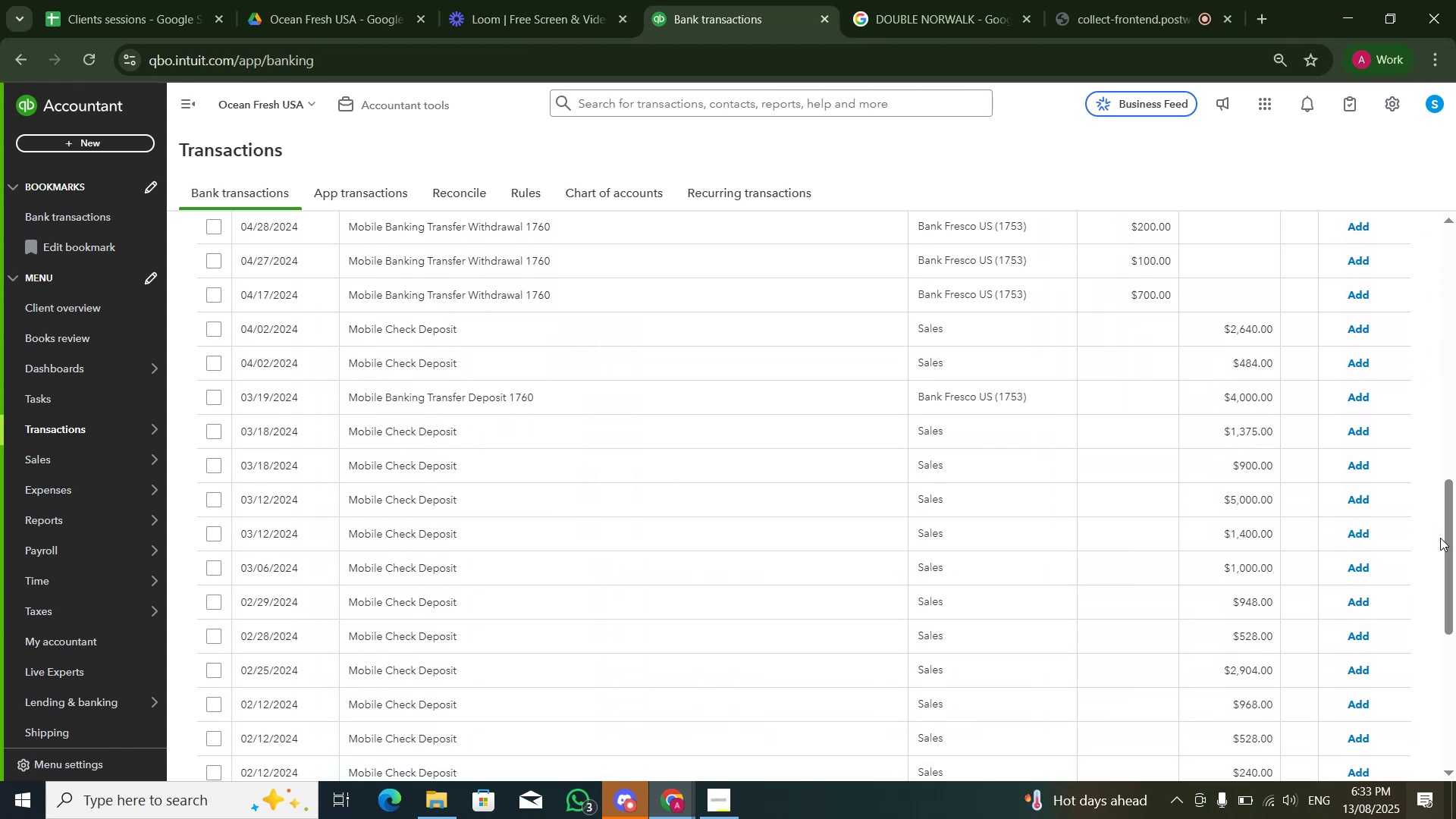 
left_click_drag(start_coordinate=[1446, 544], to_coordinate=[1455, 372])
 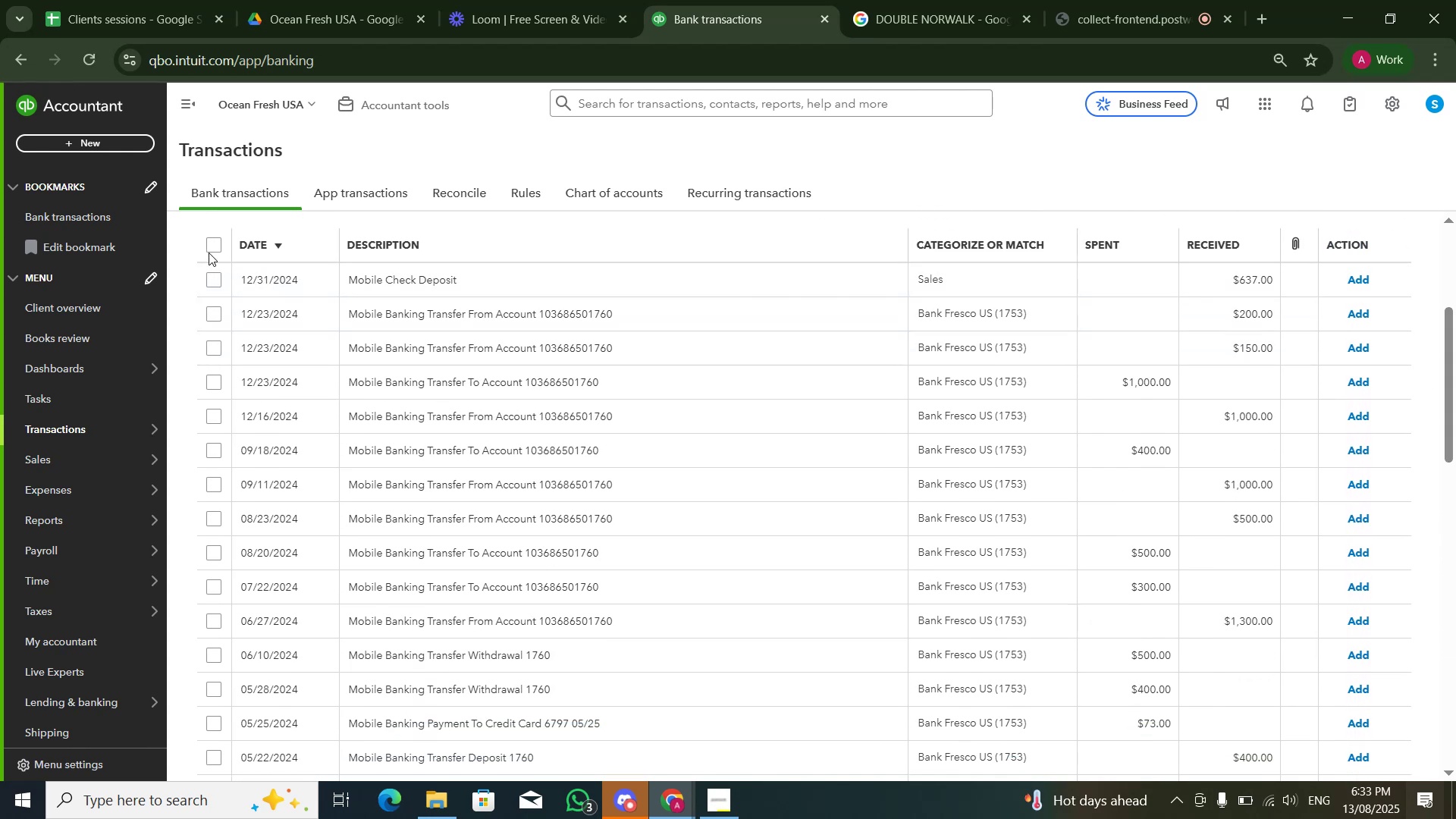 
left_click([209, 248])
 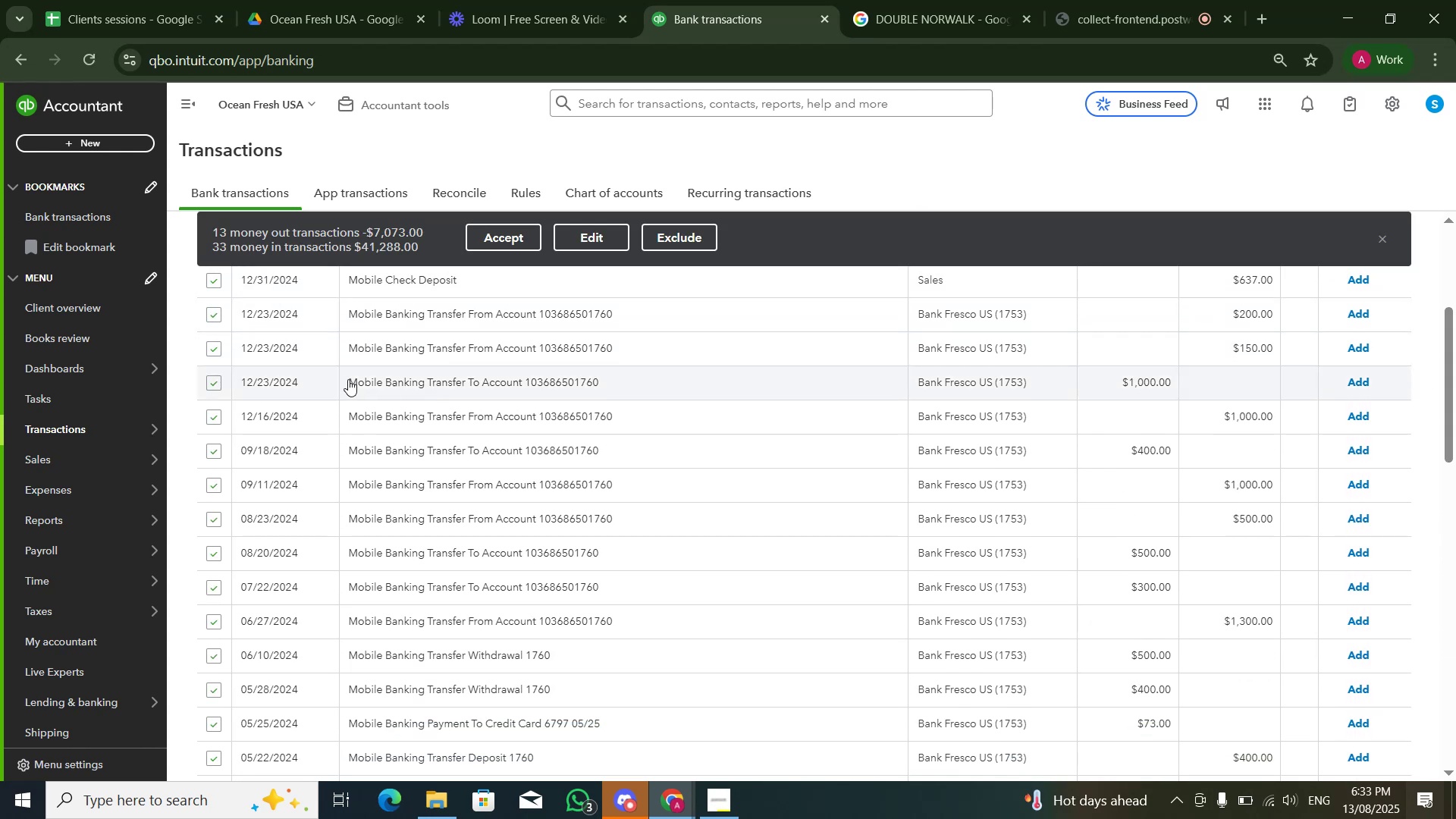 
scroll: coordinate [354, 402], scroll_direction: down, amount: 2.0
 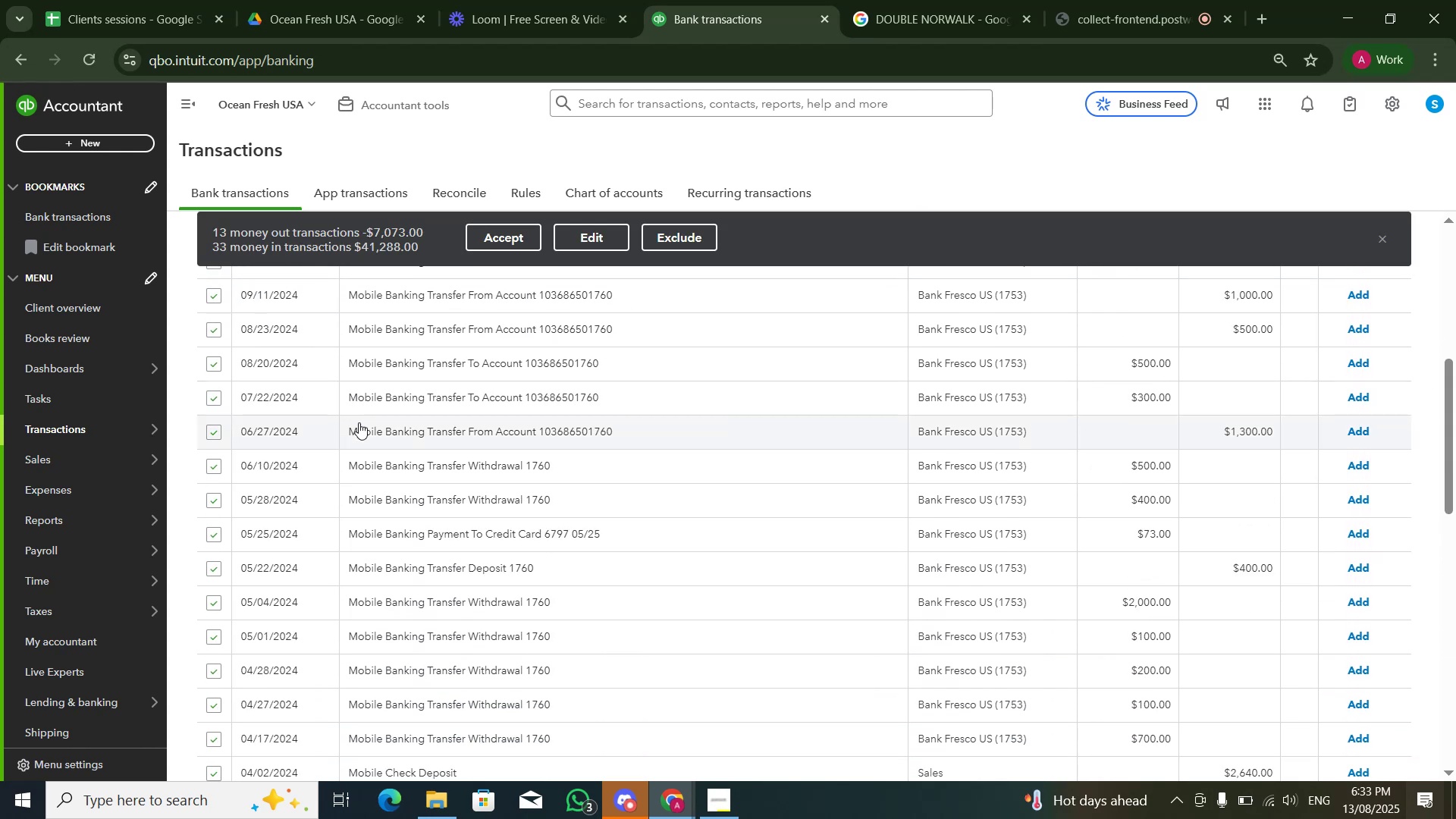 
scroll: coordinate [359, 425], scroll_direction: none, amount: 0.0
 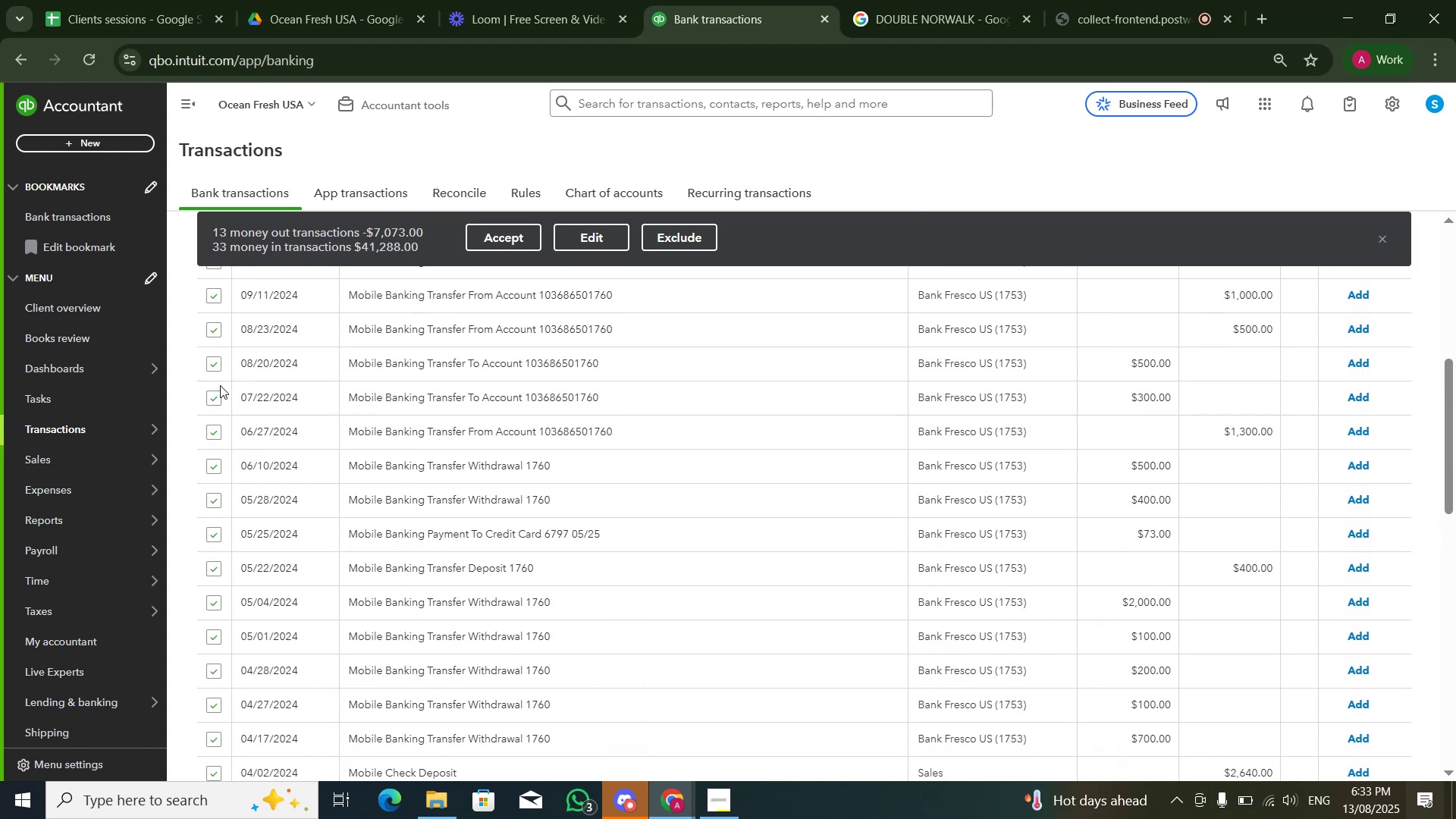 
scroll: coordinate [385, 504], scroll_direction: down, amount: 1.0
 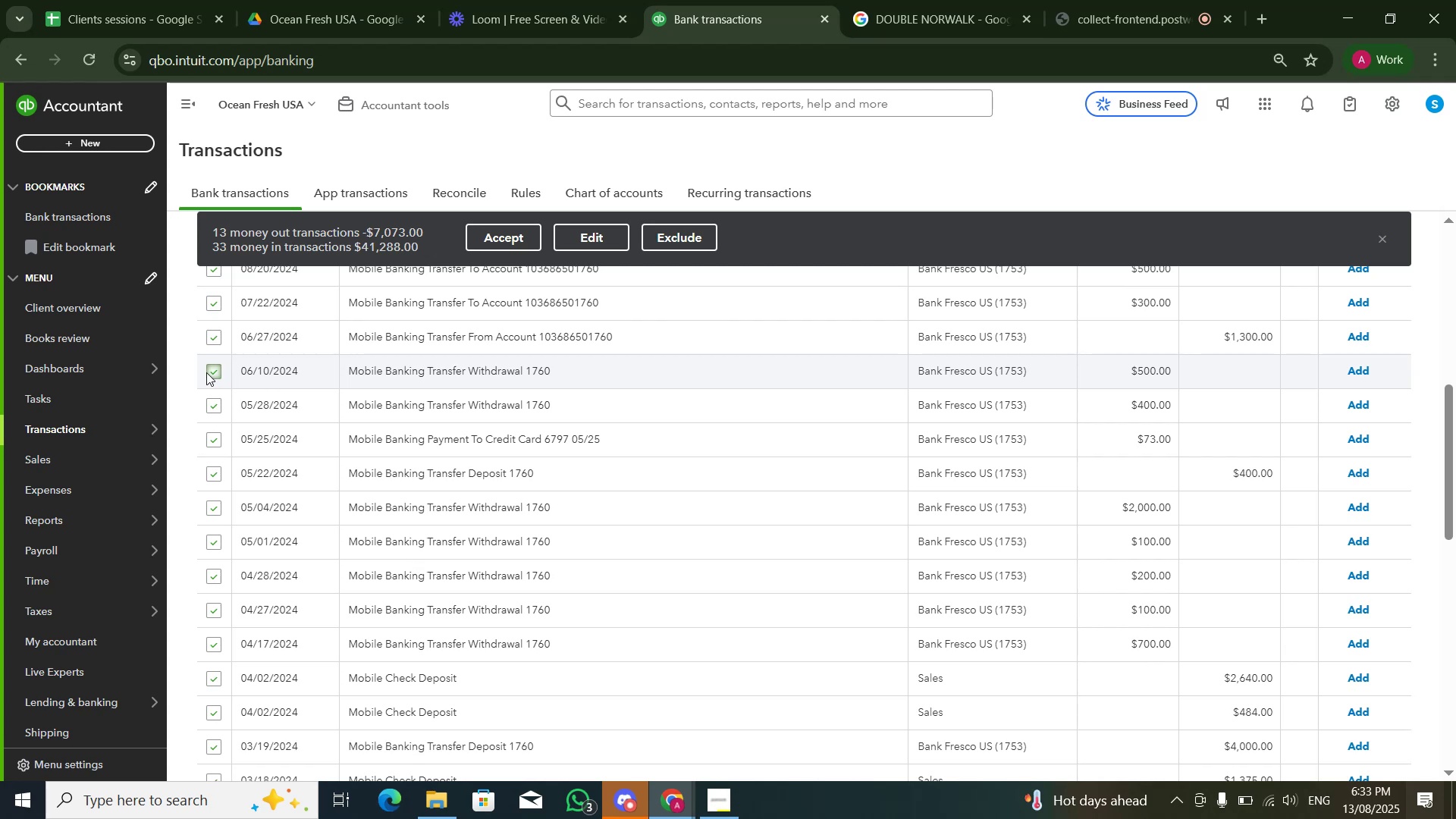 
left_click([218, 375])
 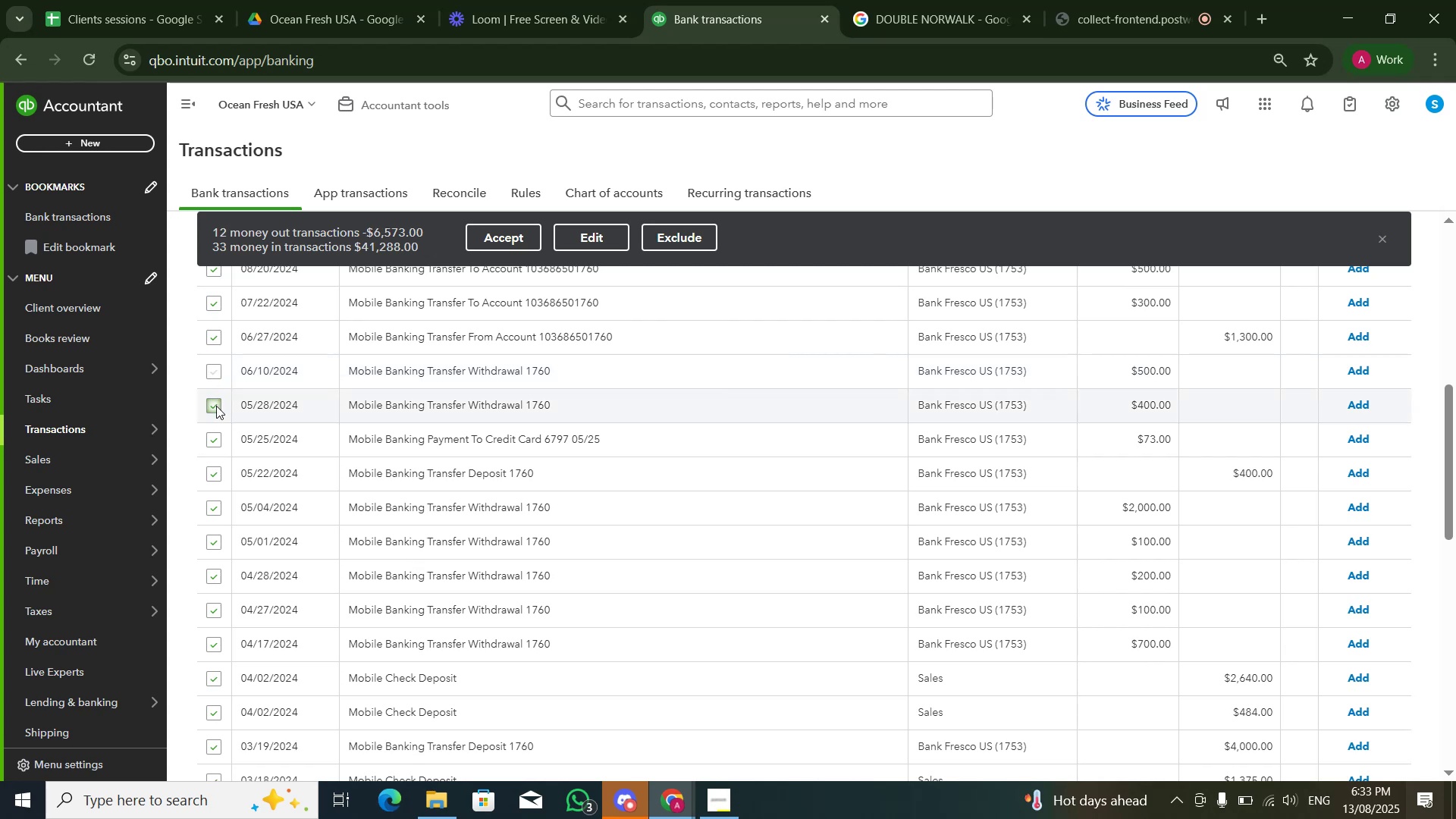 
double_click([216, 407])
 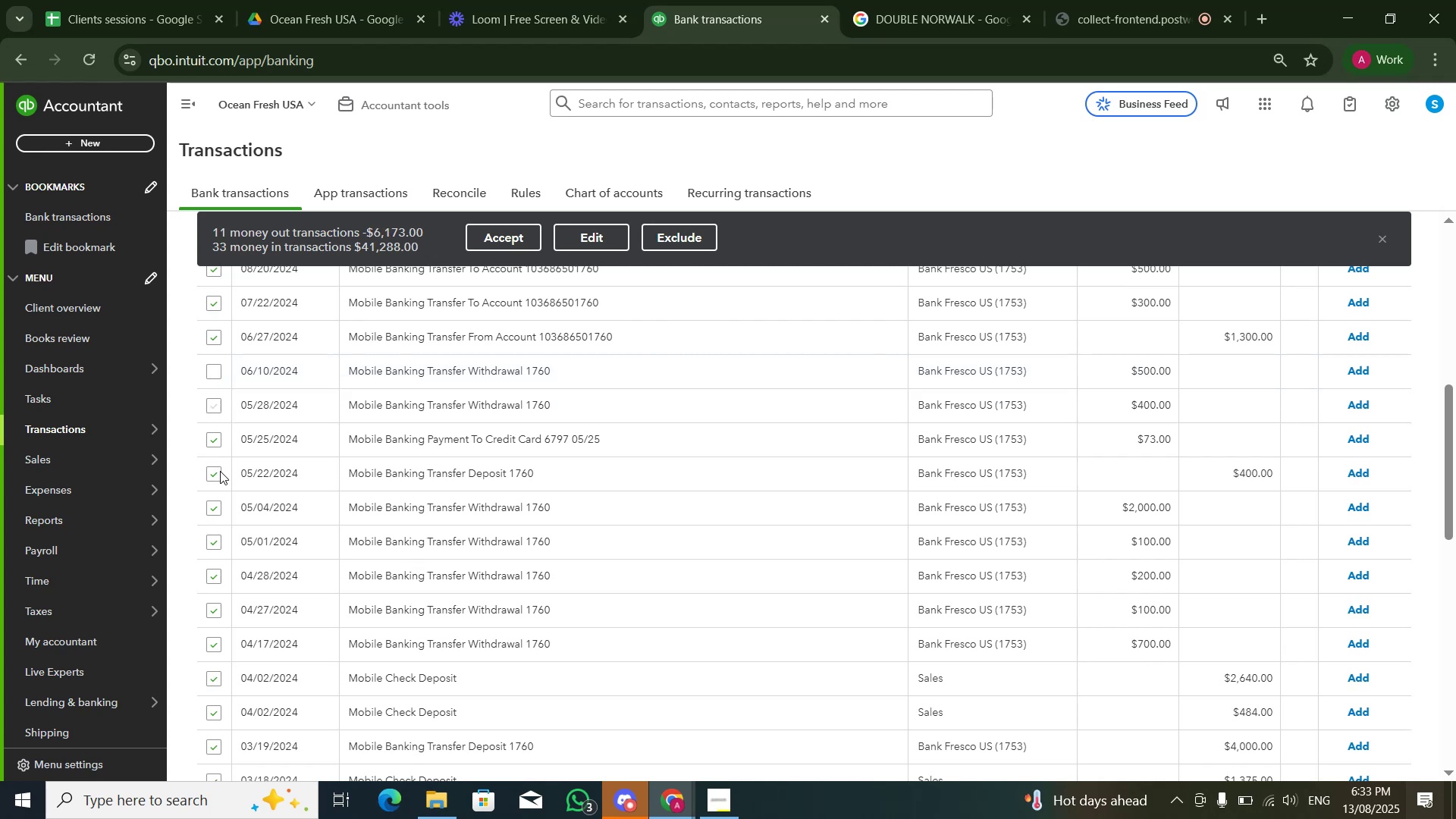 
left_click([218, 472])
 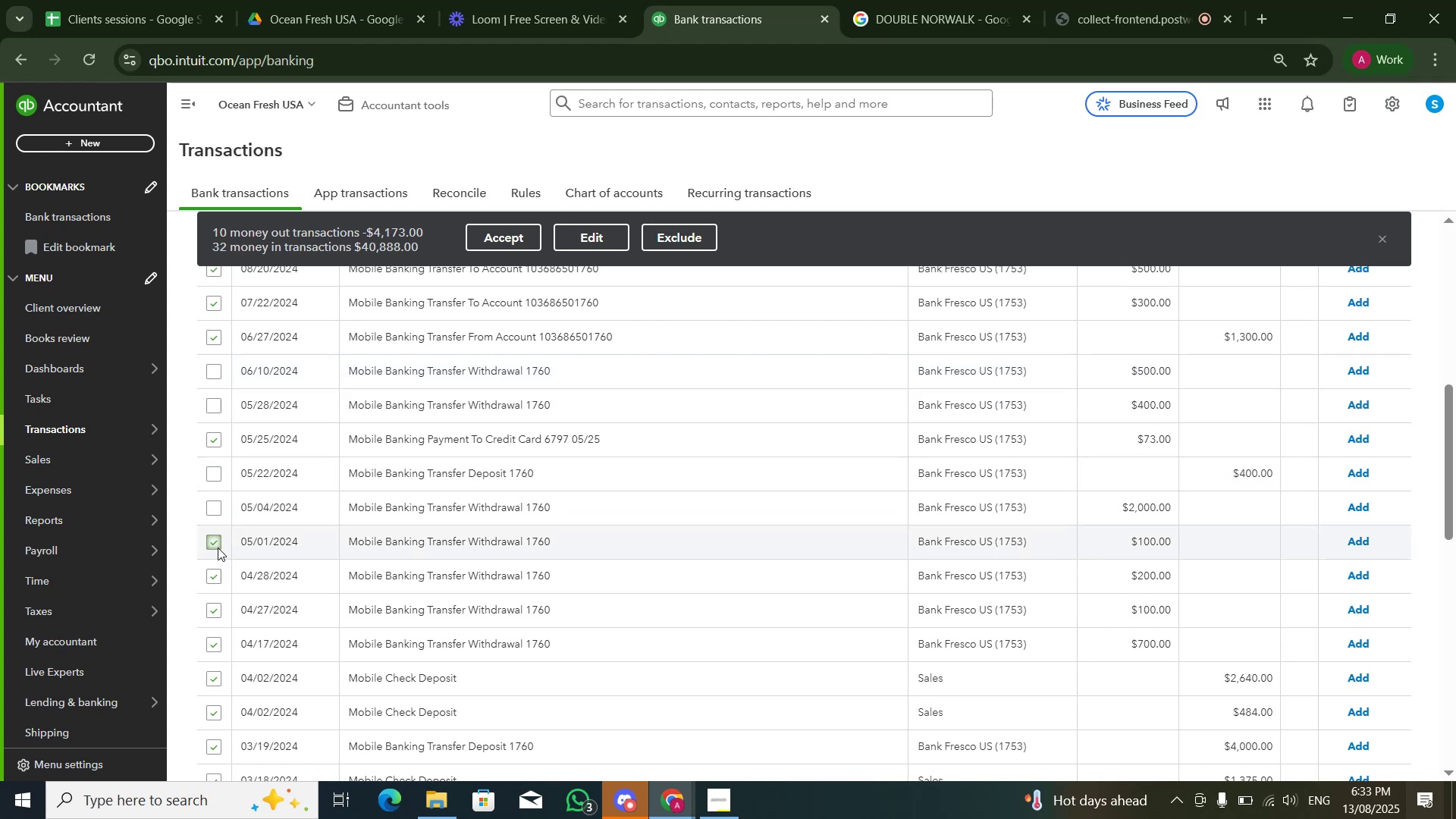 
double_click([218, 574])
 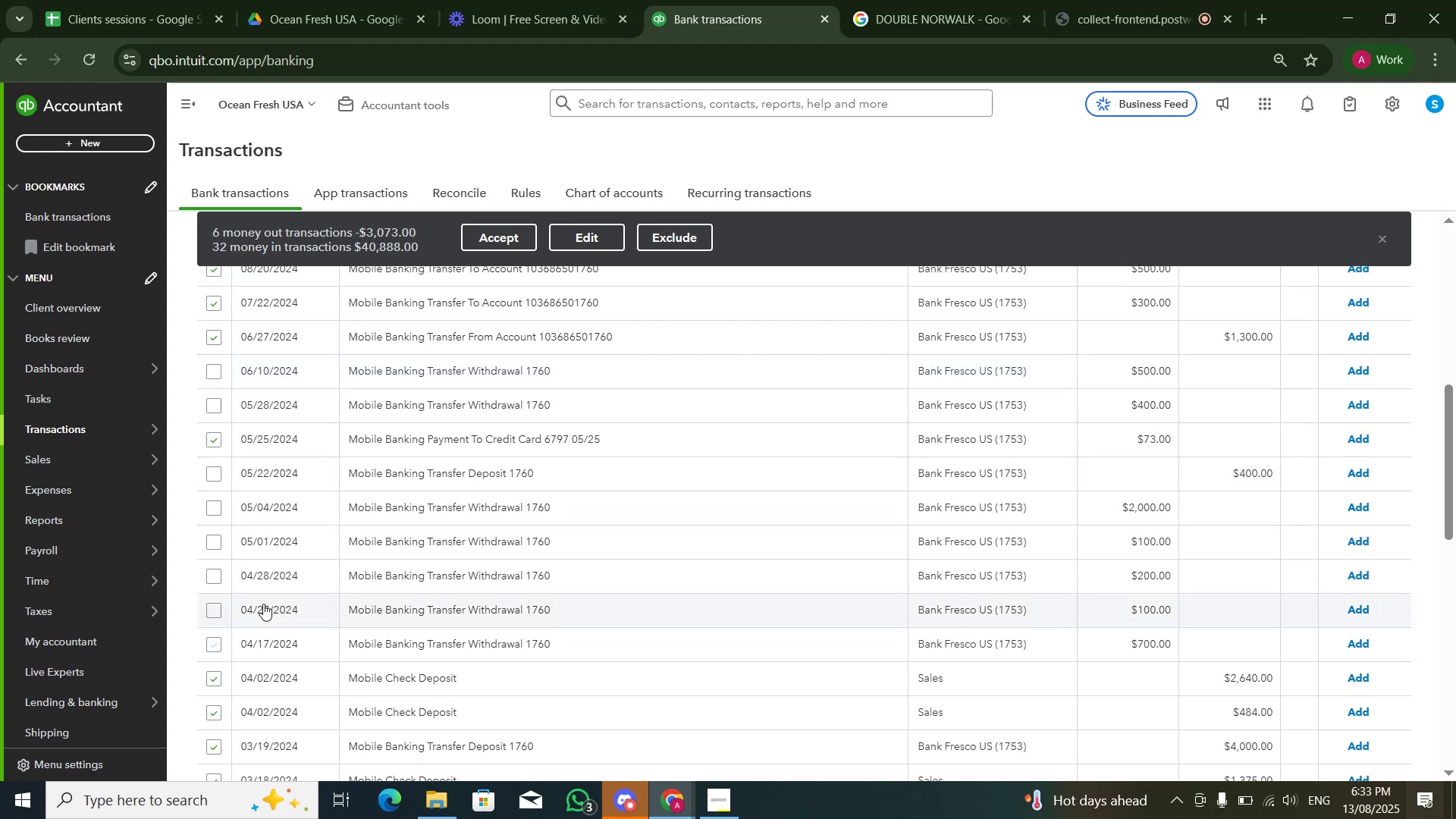 
scroll: coordinate [404, 537], scroll_direction: down, amount: 1.0
 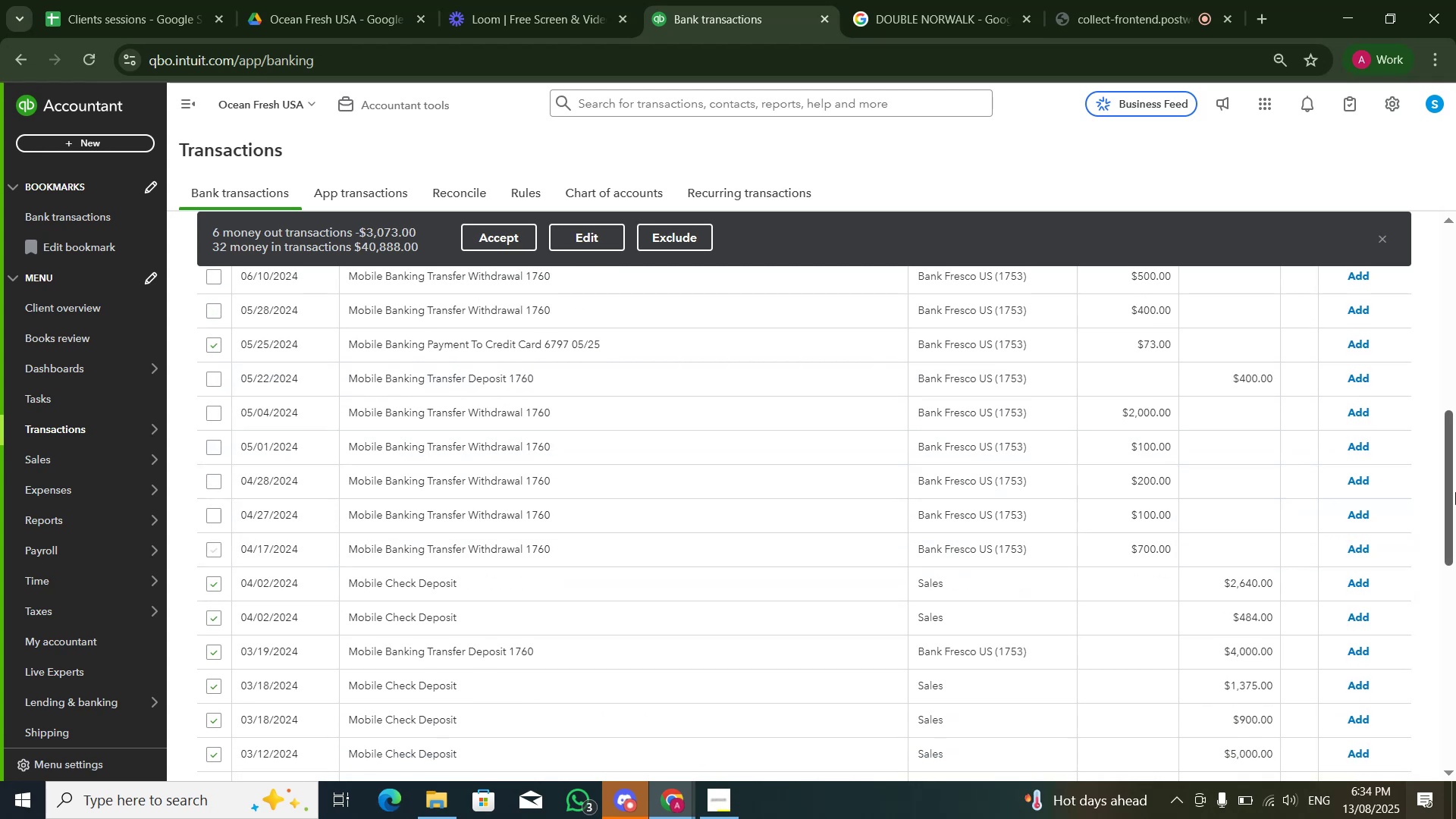 
left_click_drag(start_coordinate=[1451, 496], to_coordinate=[1417, 682])
 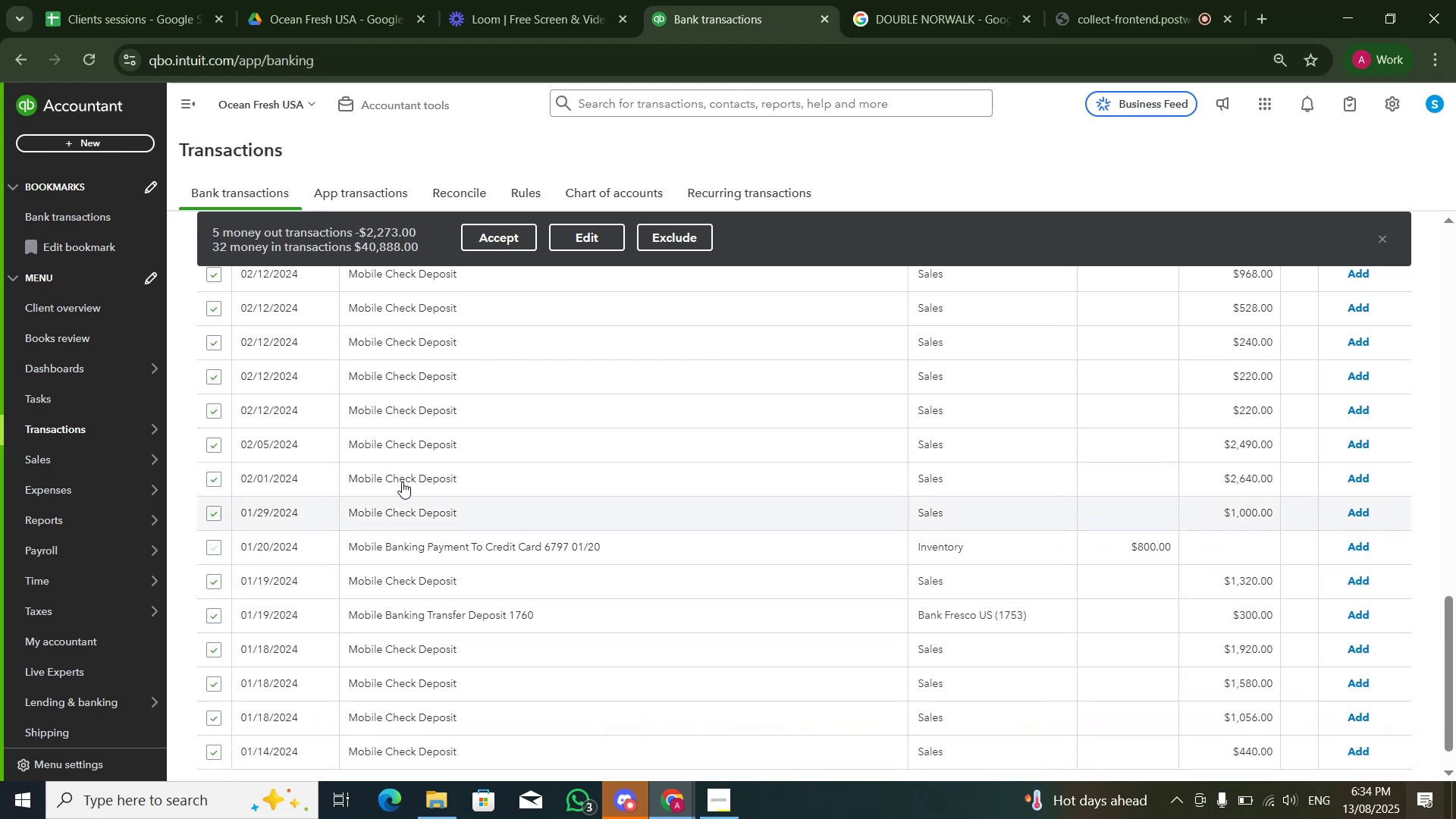 
left_click([218, 547])
 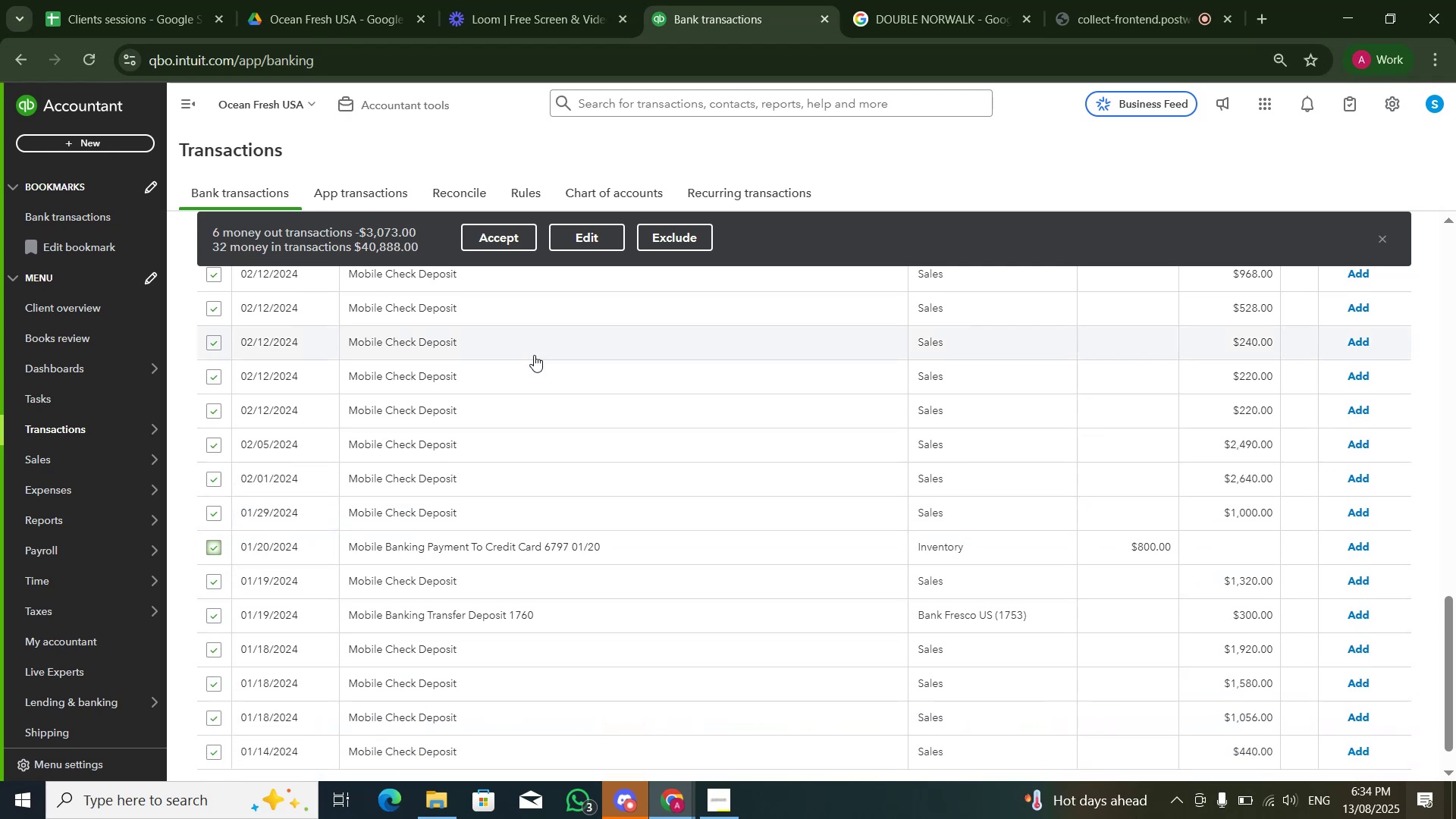 
scroll: coordinate [535, 354], scroll_direction: up, amount: 3.0
 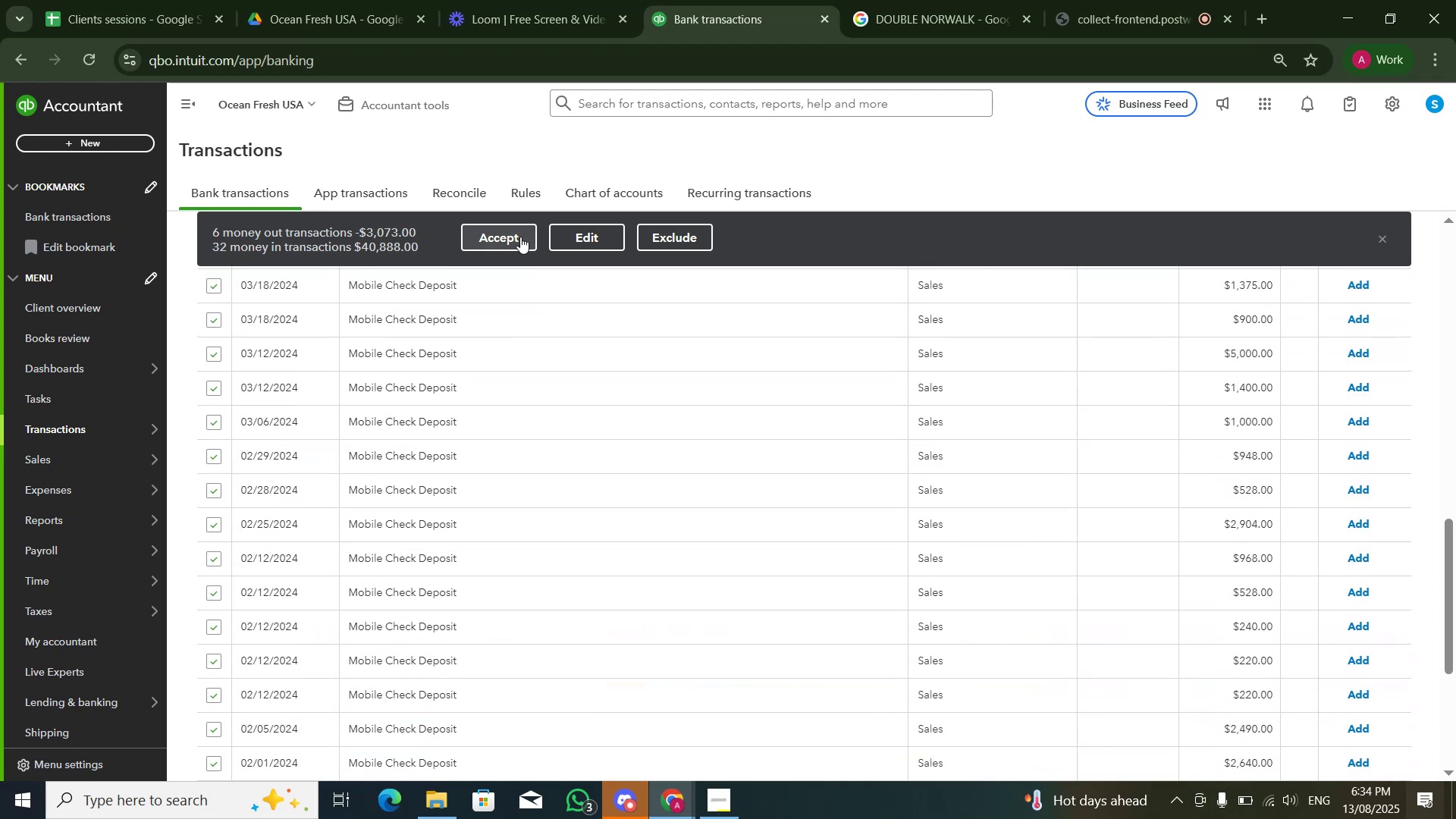 
left_click([519, 237])
 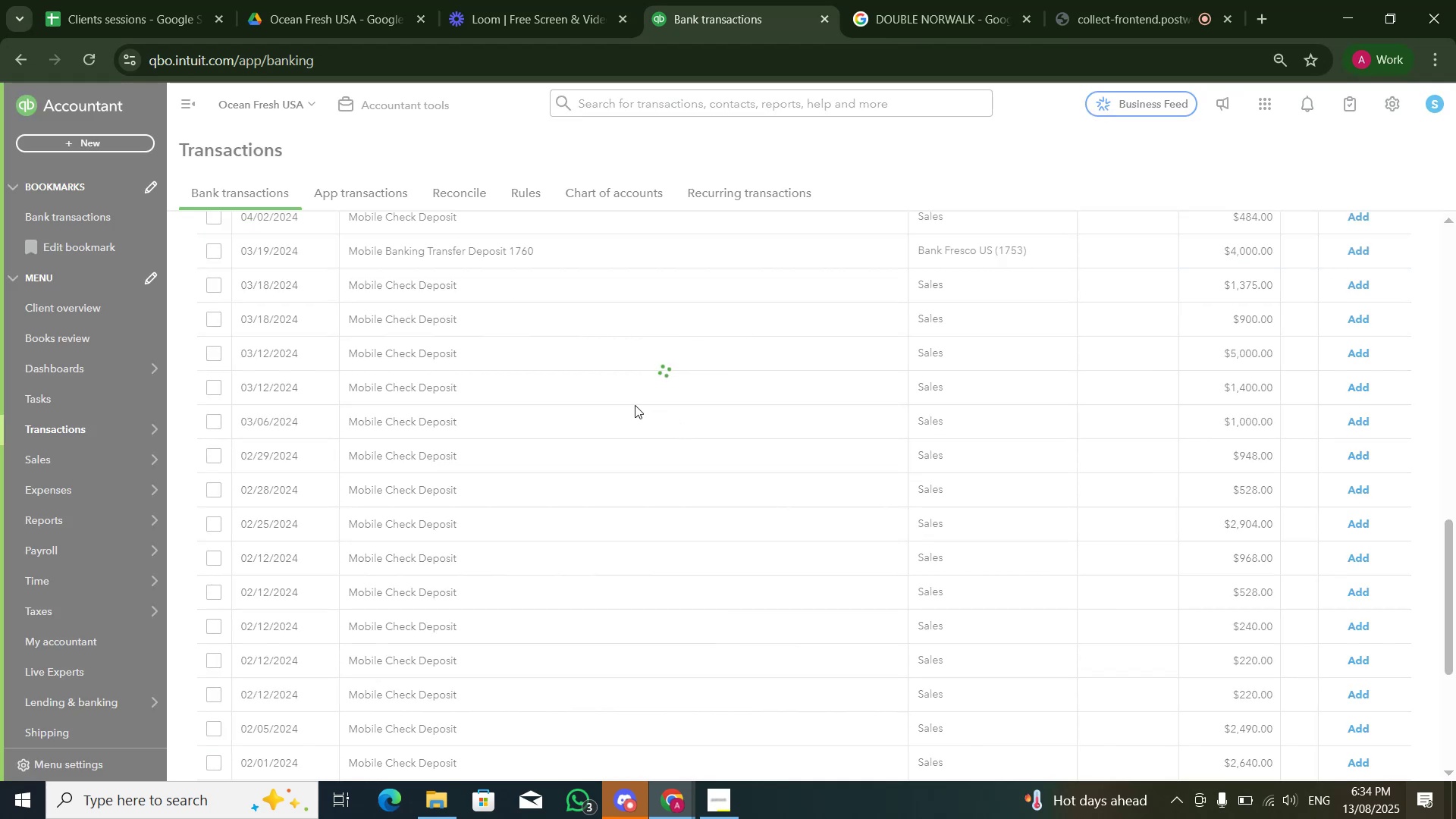 
scroll: coordinate [876, 369], scroll_direction: up, amount: 13.0
 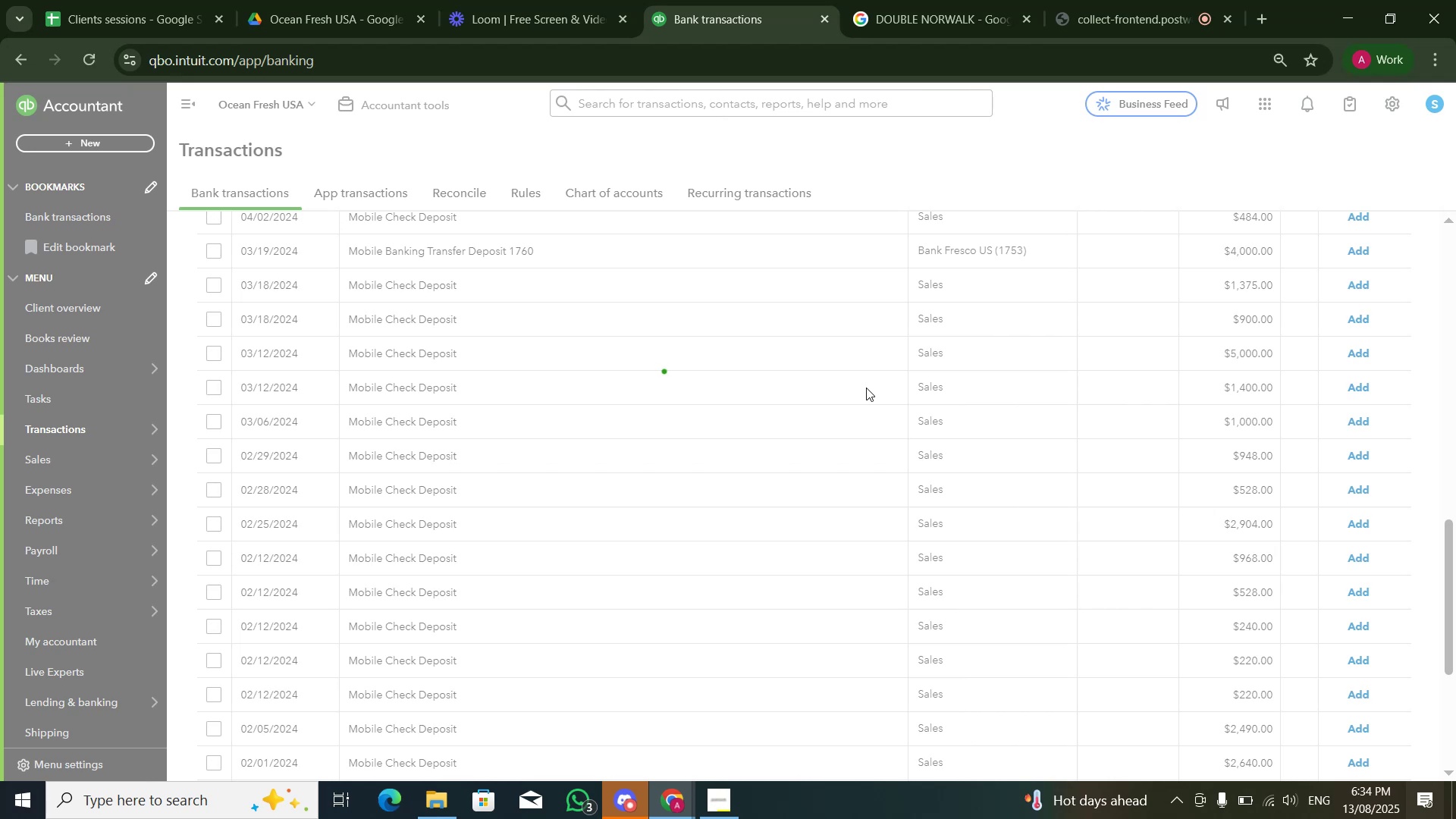 
wait(11.02)
 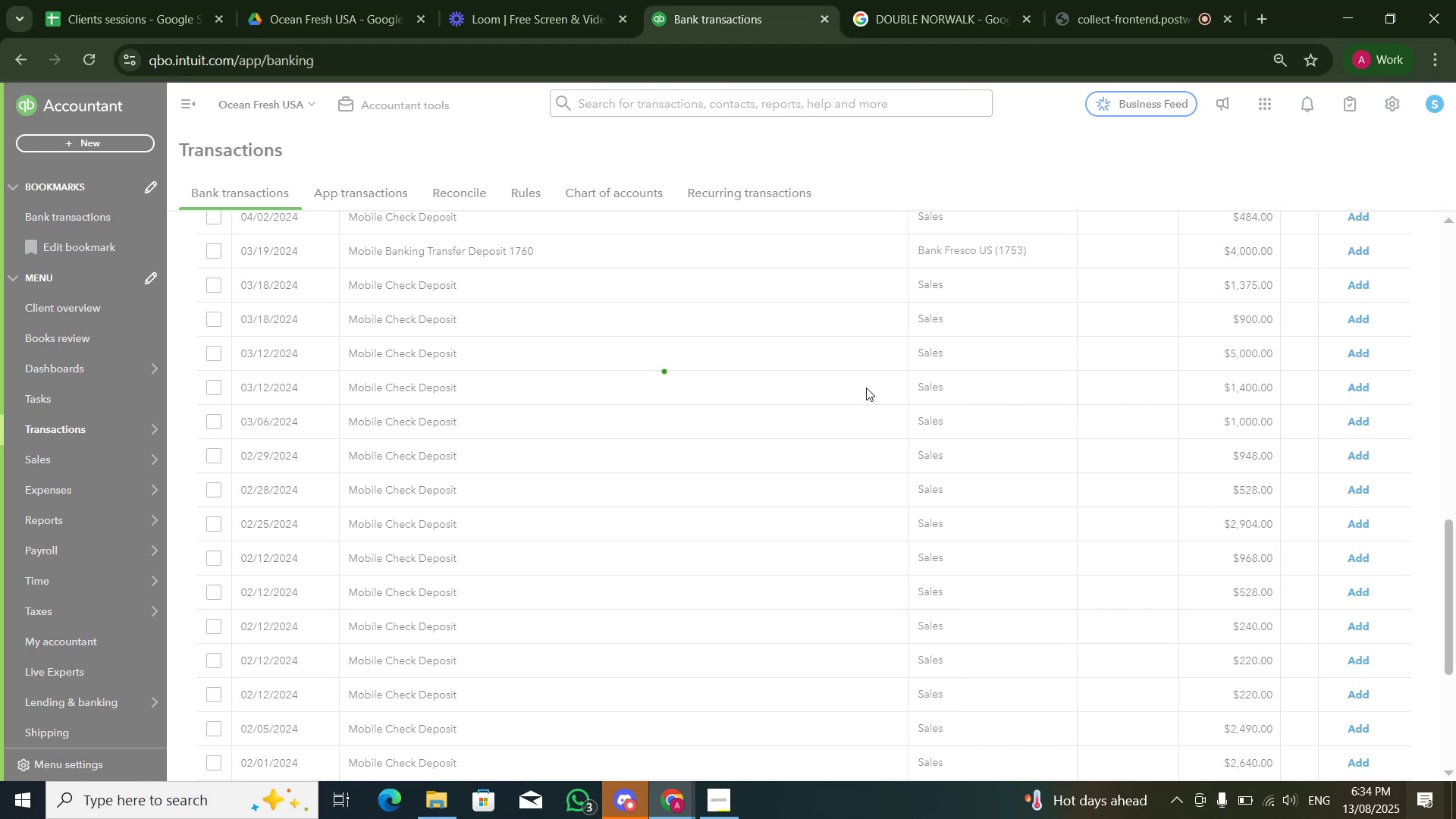 
left_click([367, 322])
 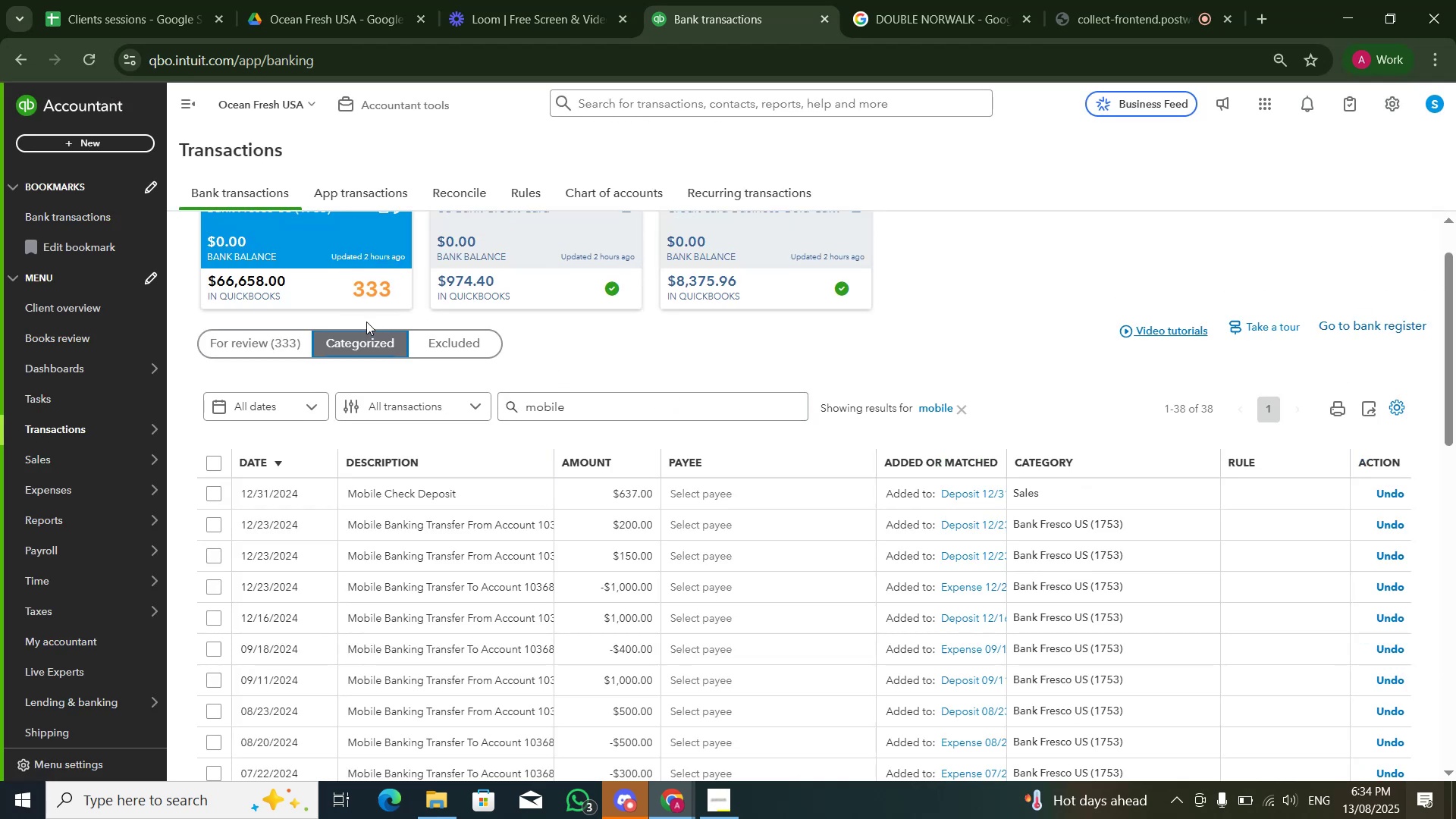 
scroll: coordinate [850, 436], scroll_direction: down, amount: 3.0
 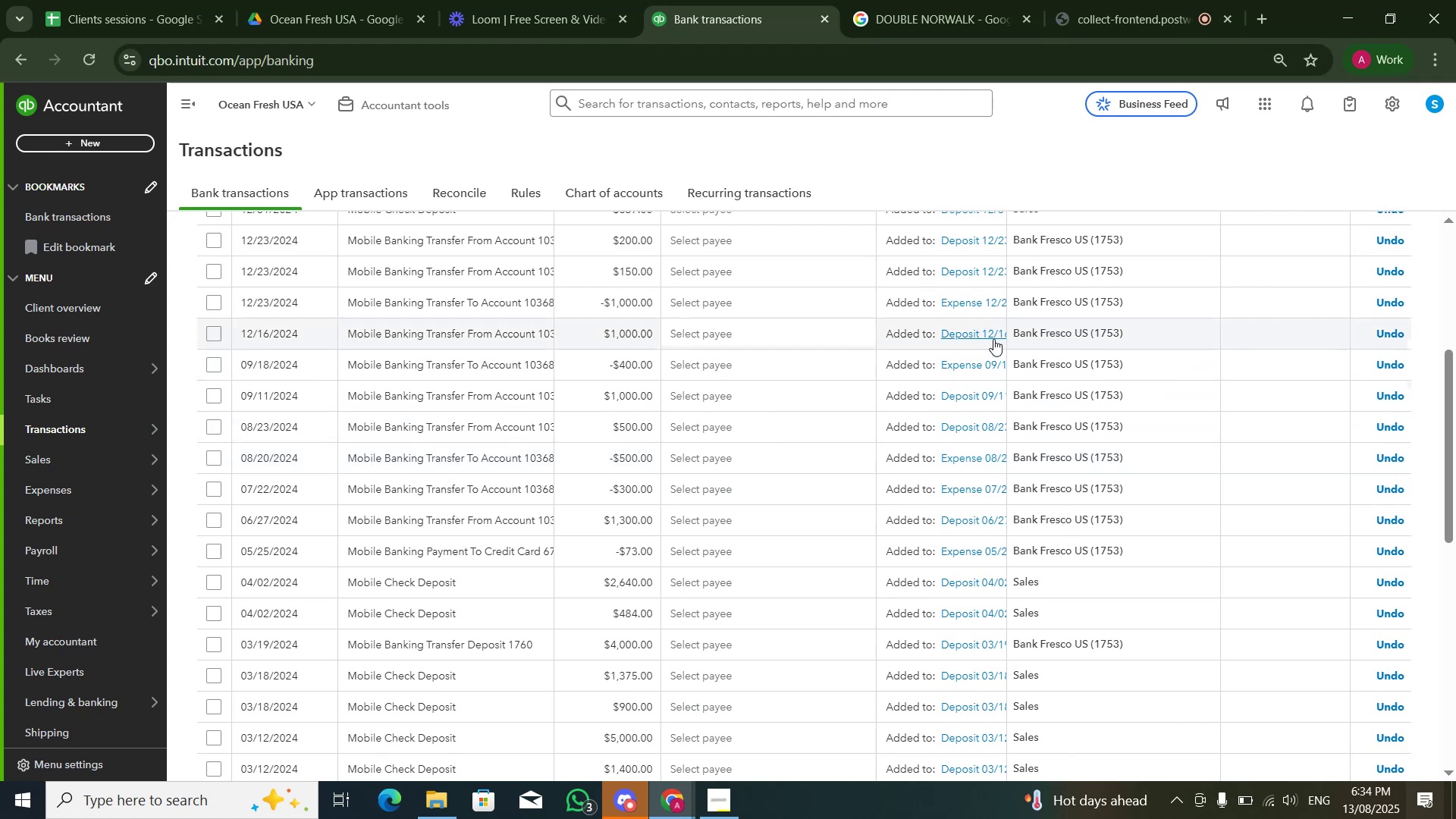 
scroll: coordinate [989, 337], scroll_direction: up, amount: 1.0
 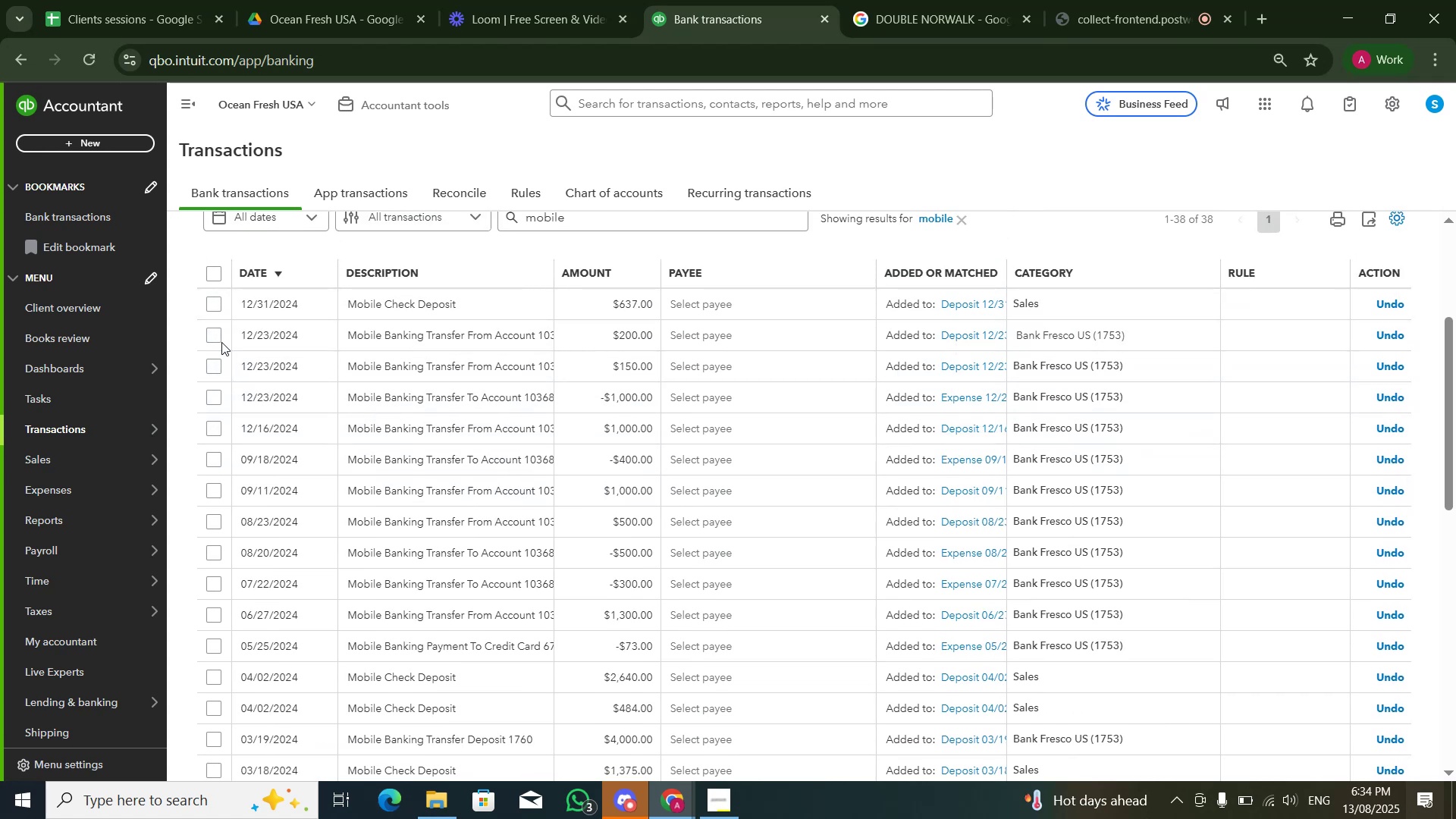 
left_click([215, 366])
 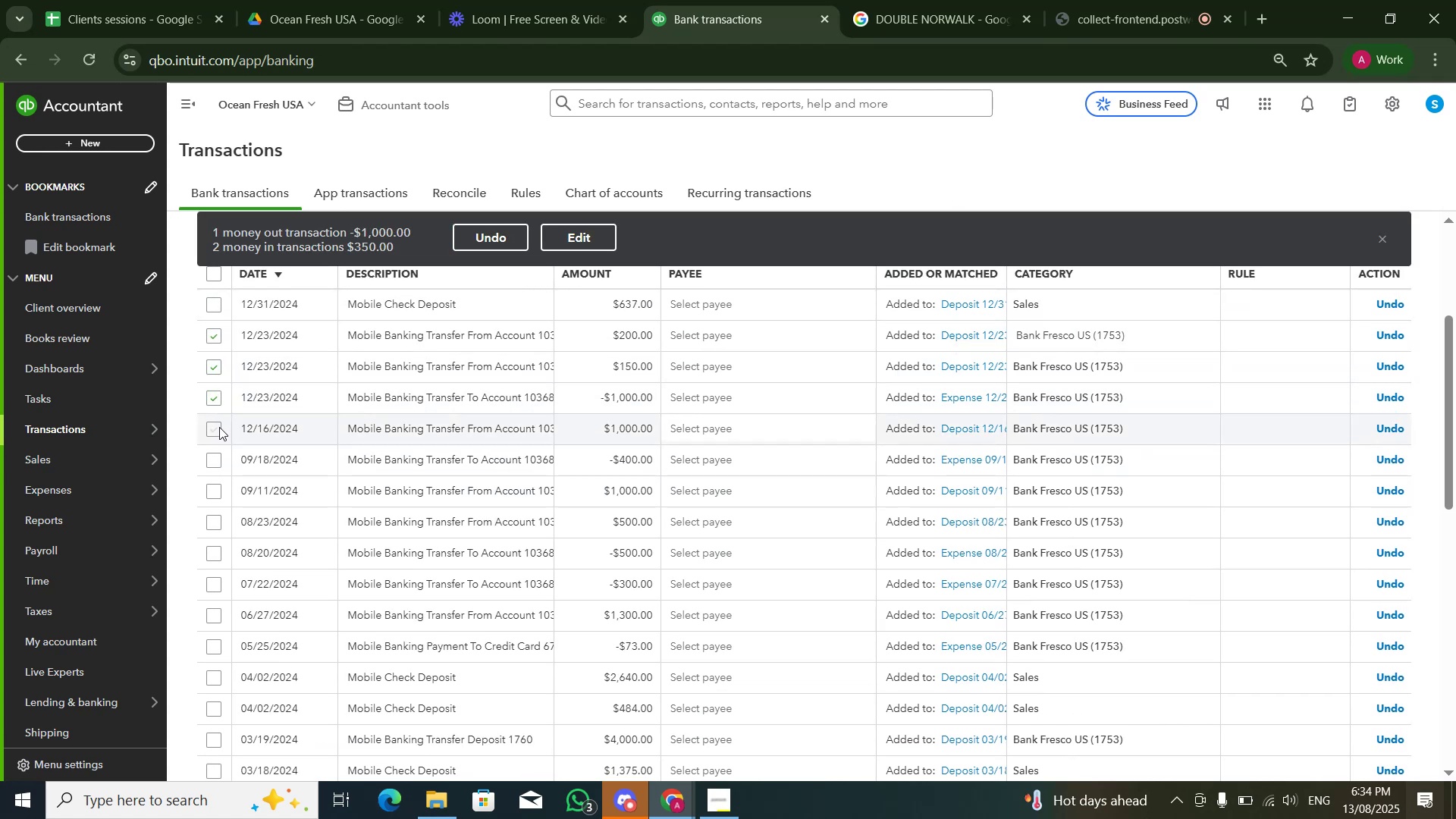 
left_click([216, 456])
 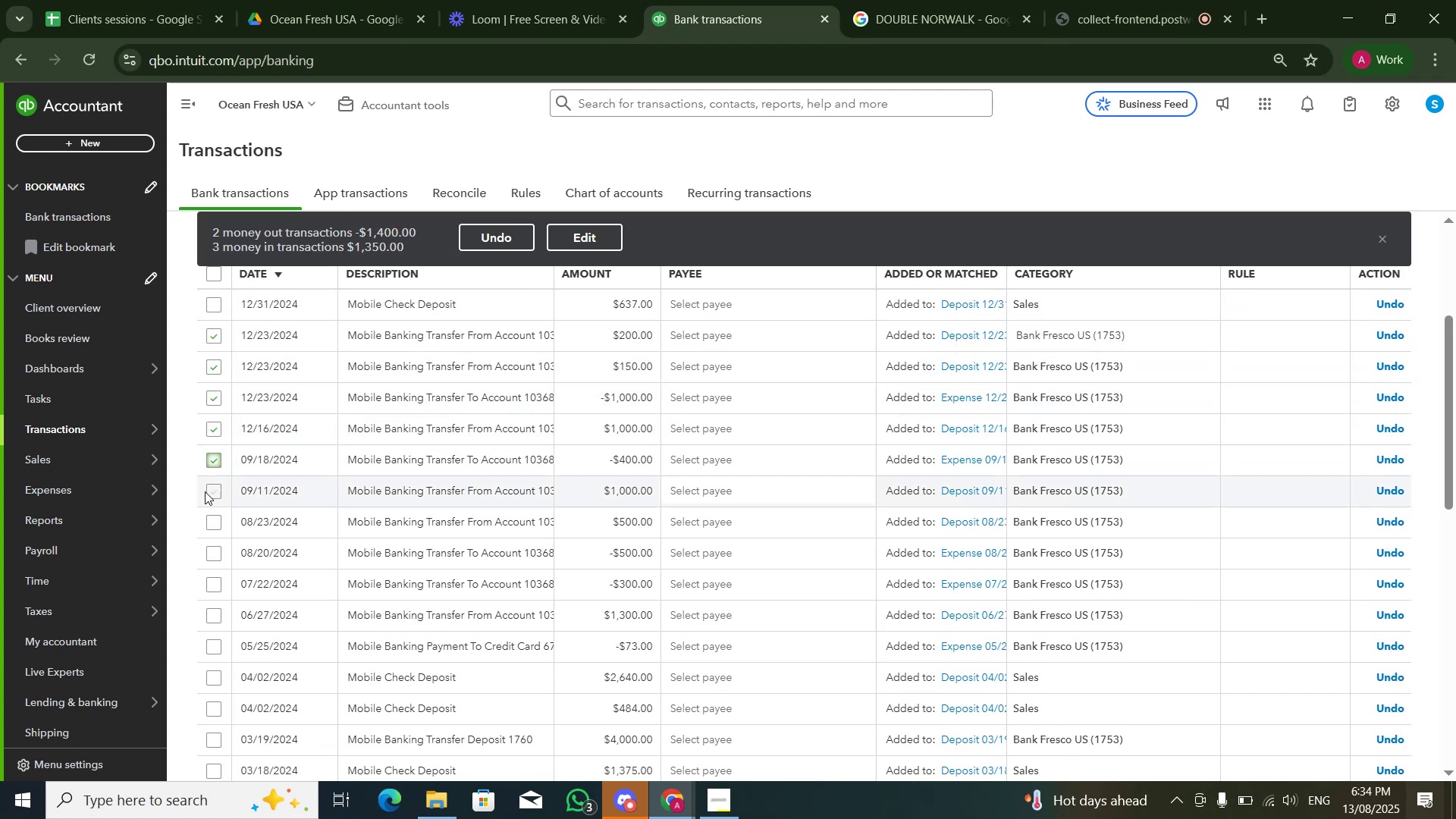 
left_click([203, 493])
 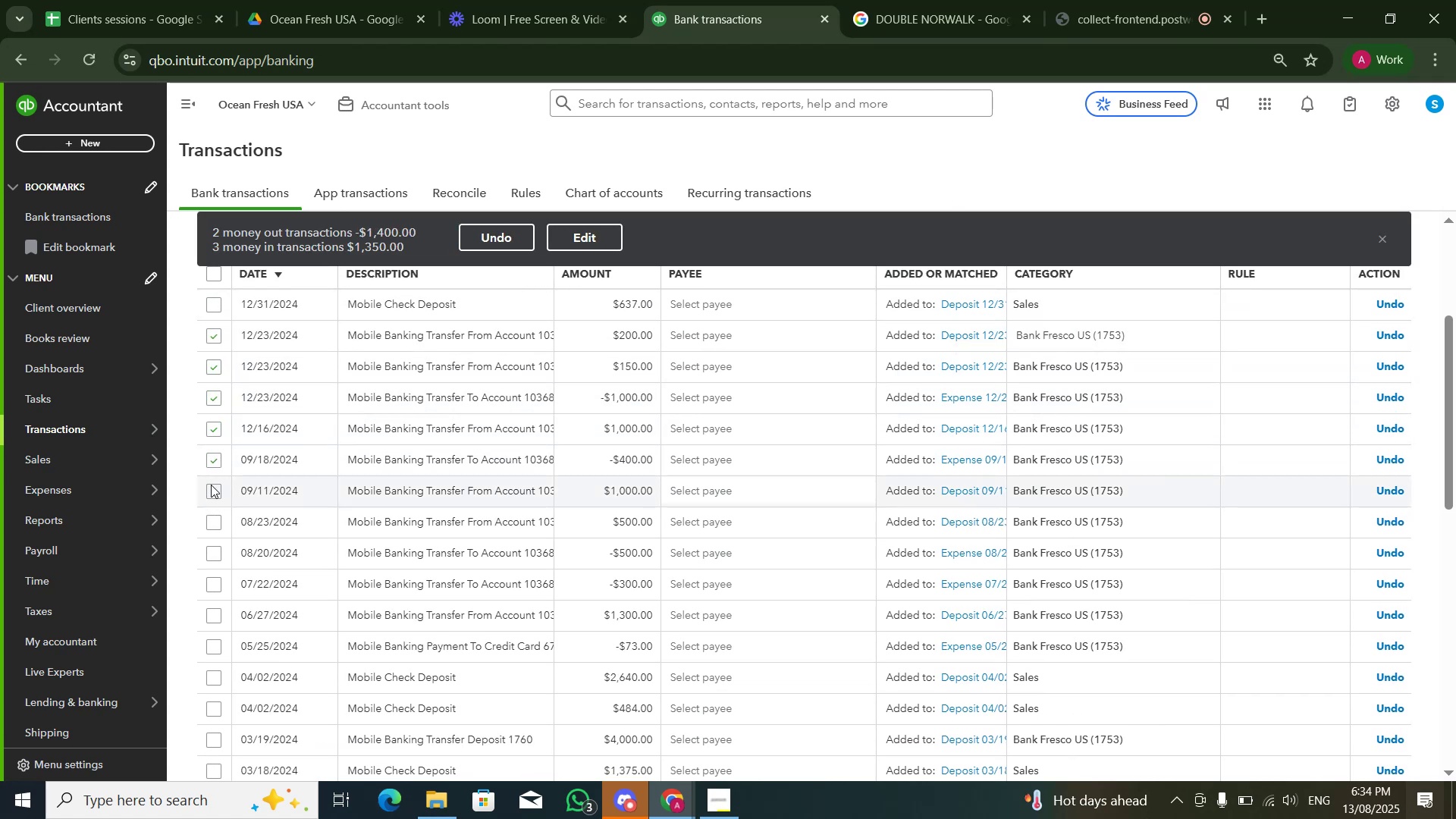 
left_click([212, 485])
 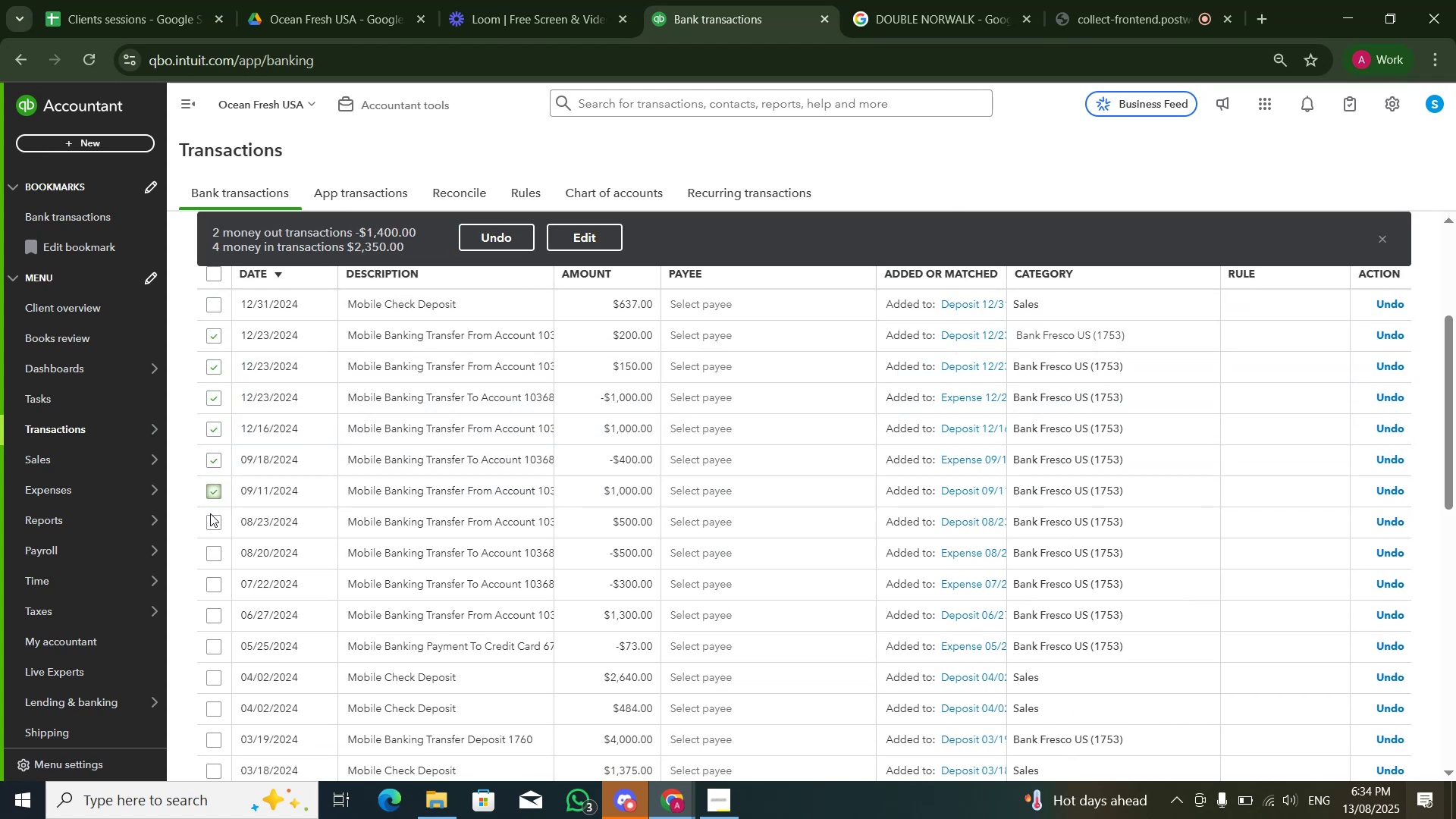 
left_click([208, 519])
 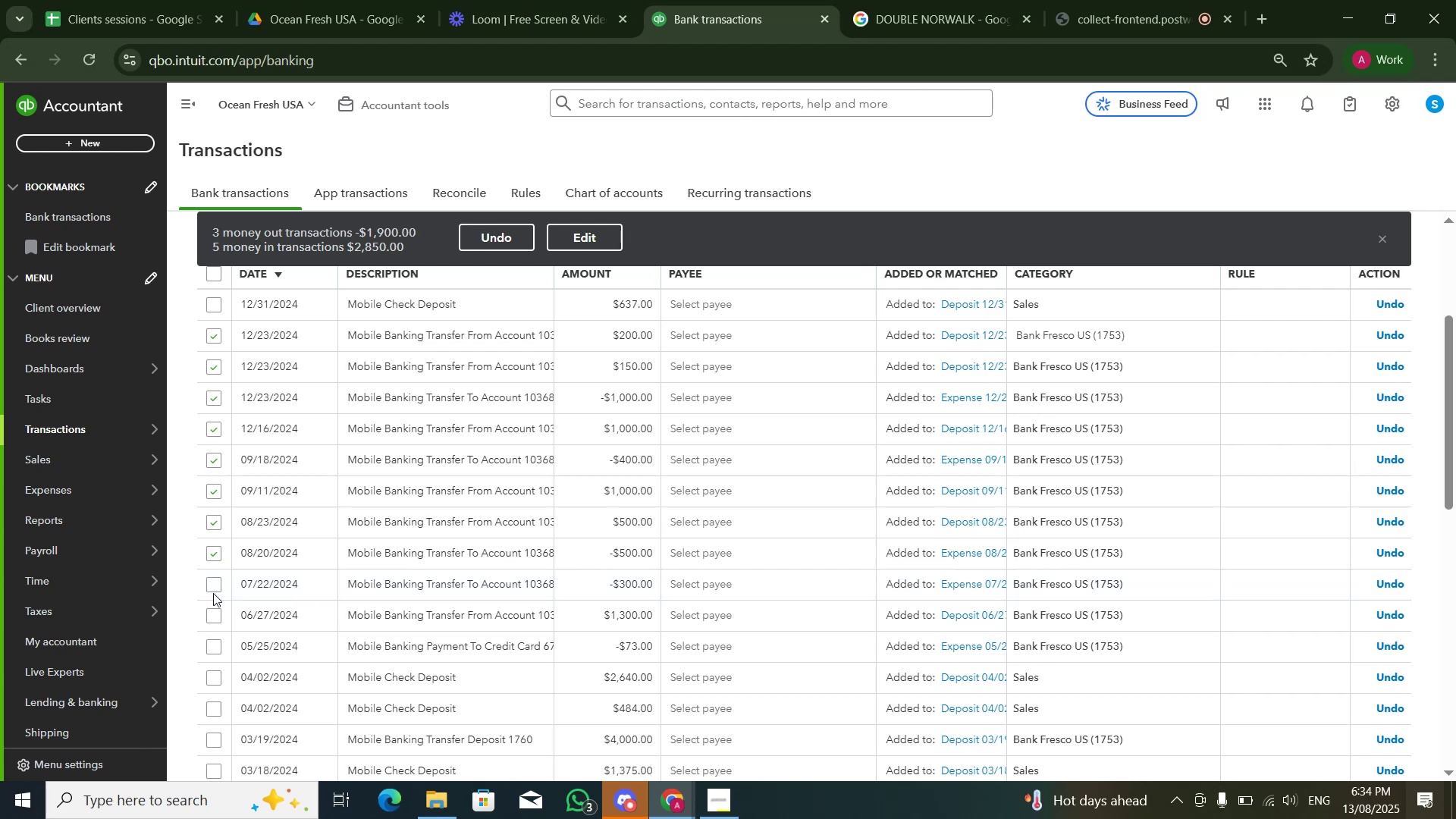 
double_click([209, 586])
 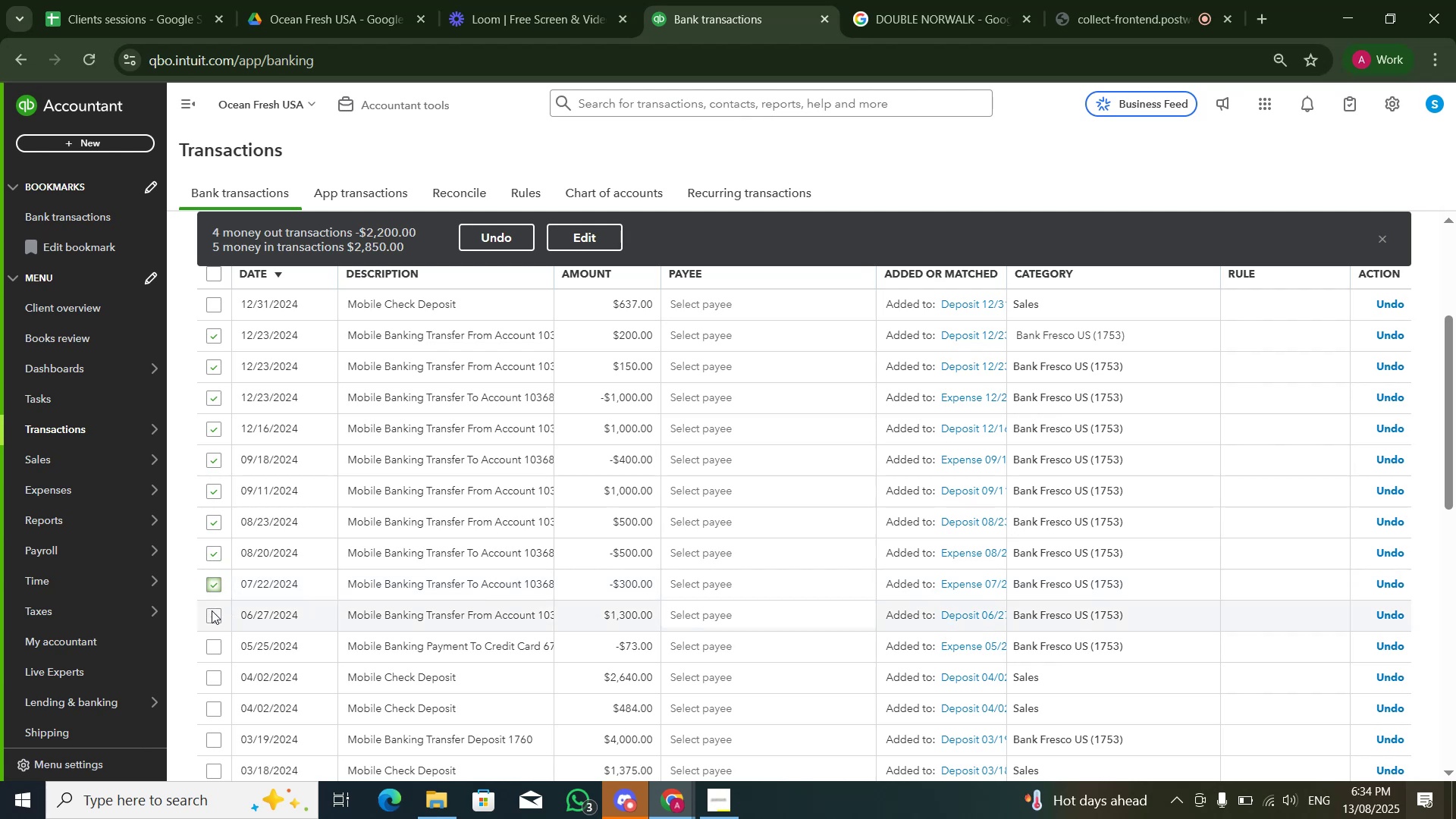 
triple_click([212, 611])
 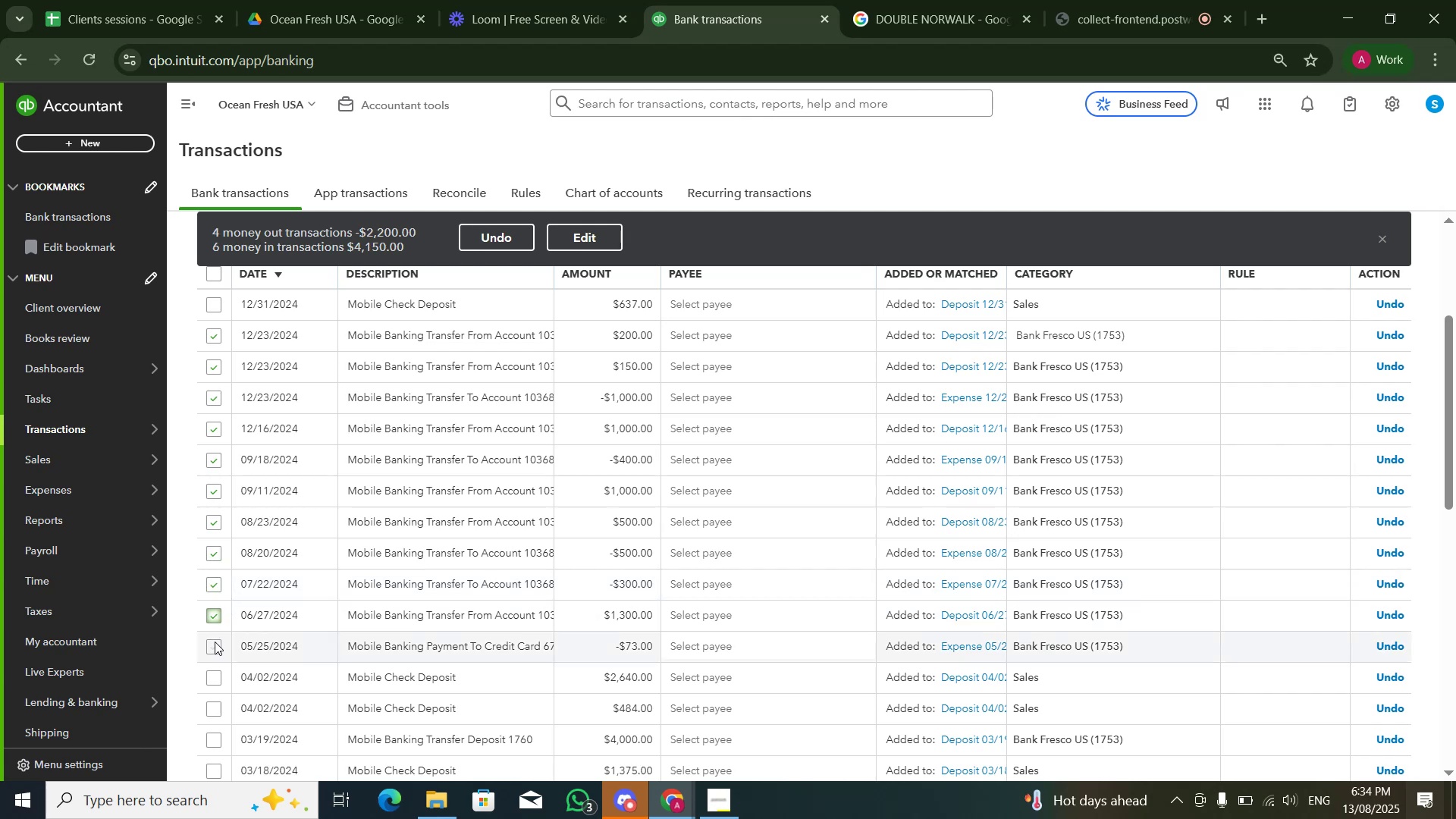 
left_click([215, 642])
 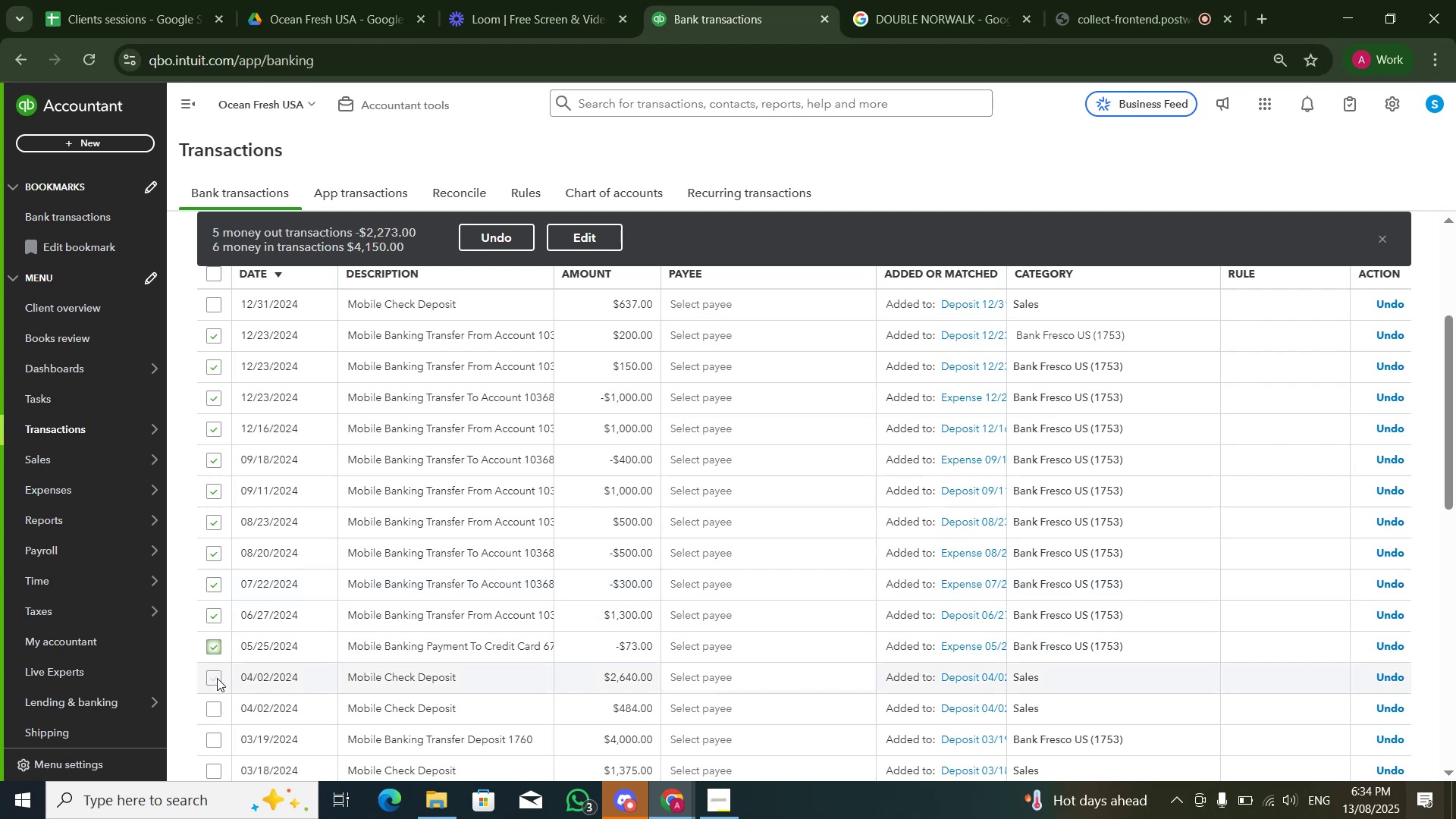 
left_click([217, 680])
 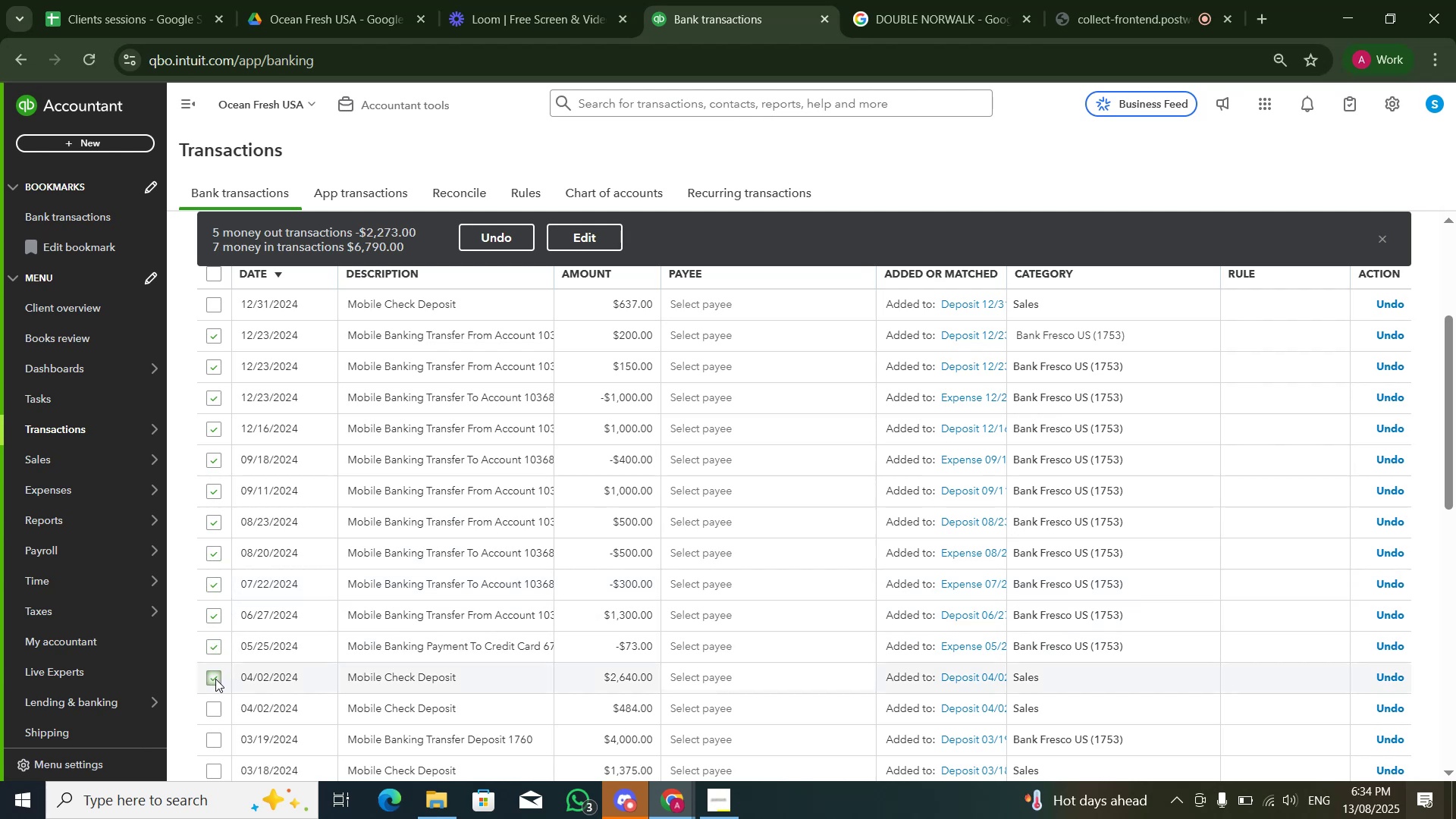 
double_click([215, 679])
 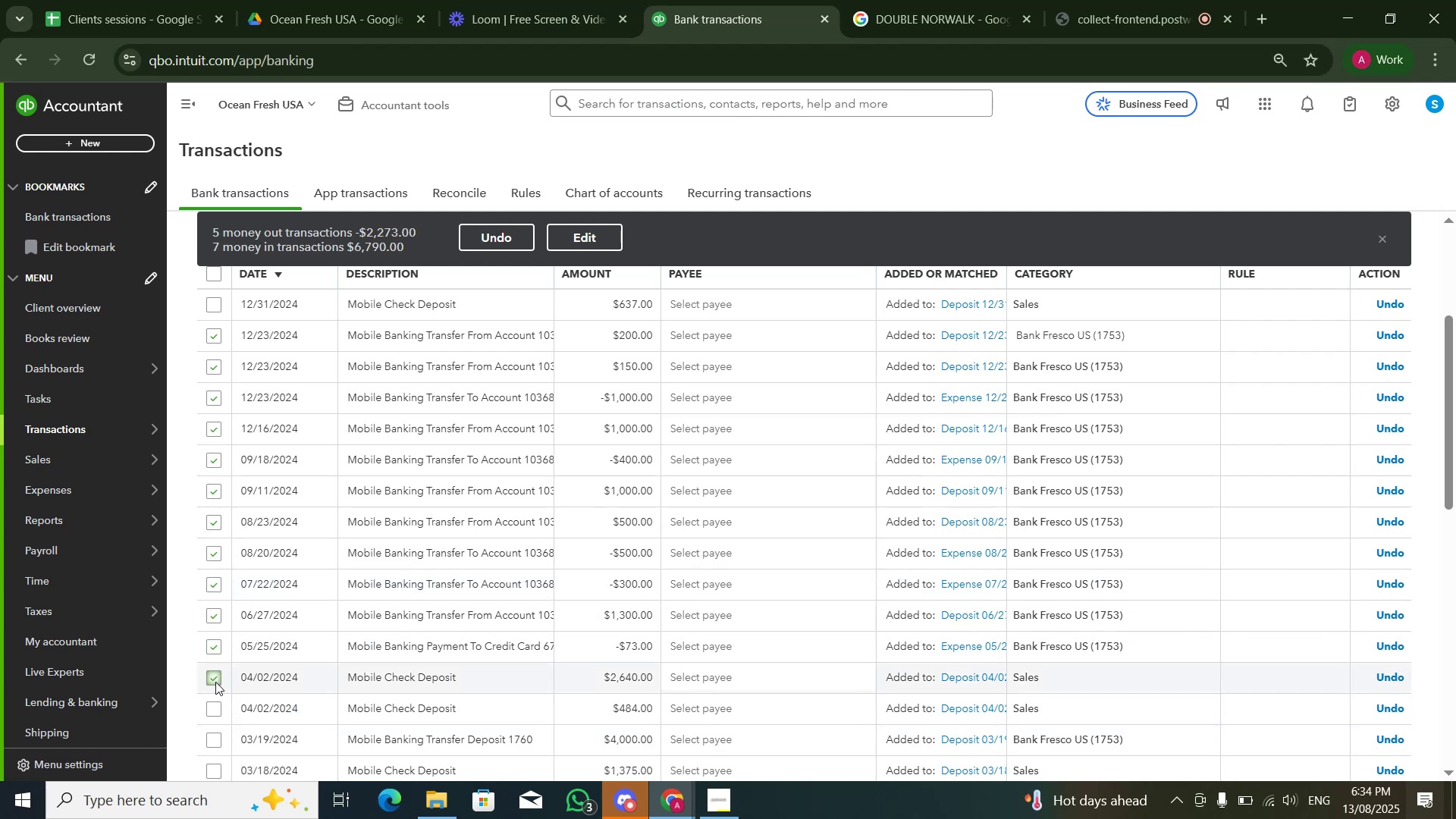 
left_click([213, 683])
 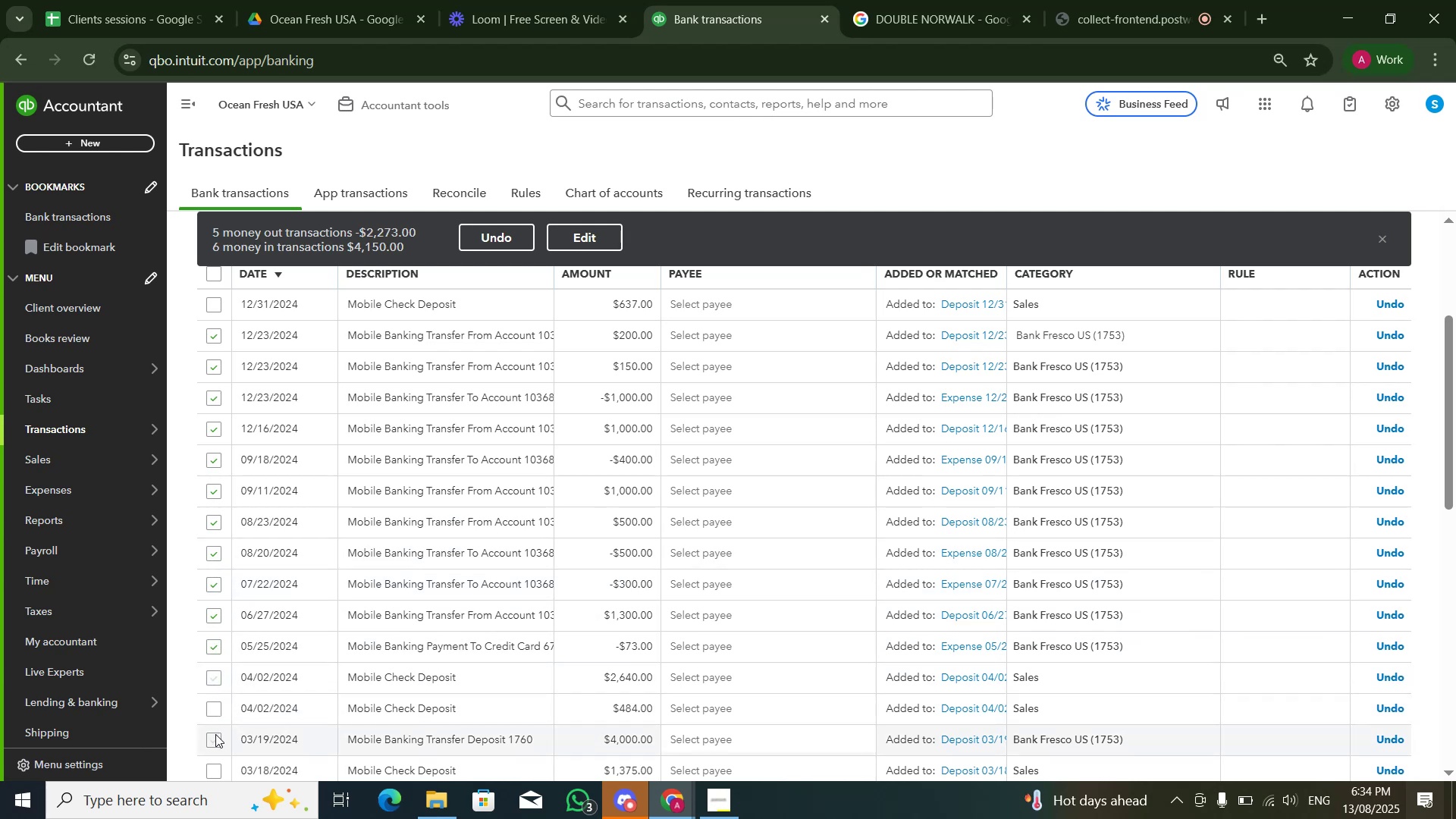 
left_click([215, 736])
 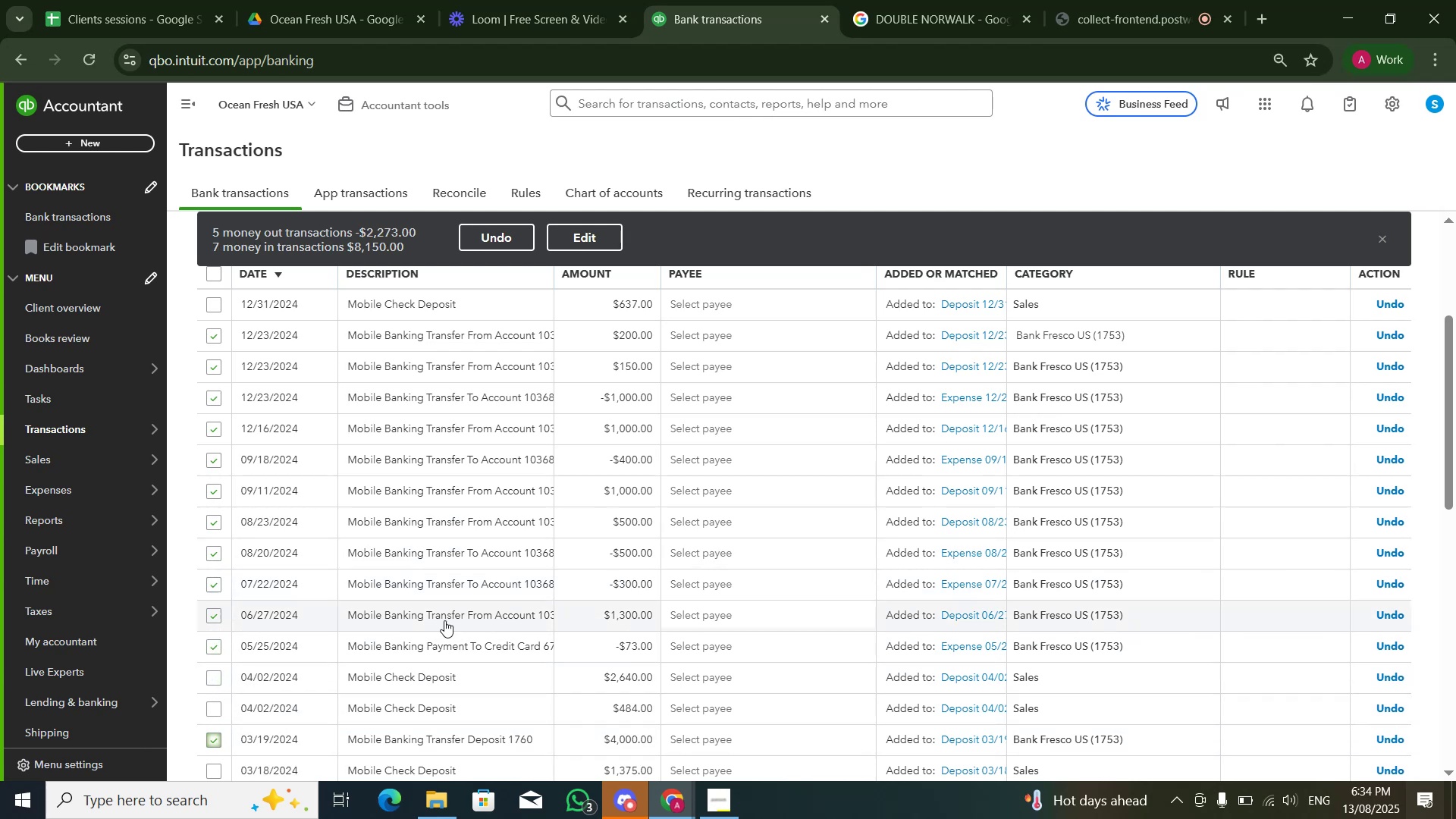 
scroll: coordinate [587, 571], scroll_direction: down, amount: 9.0
 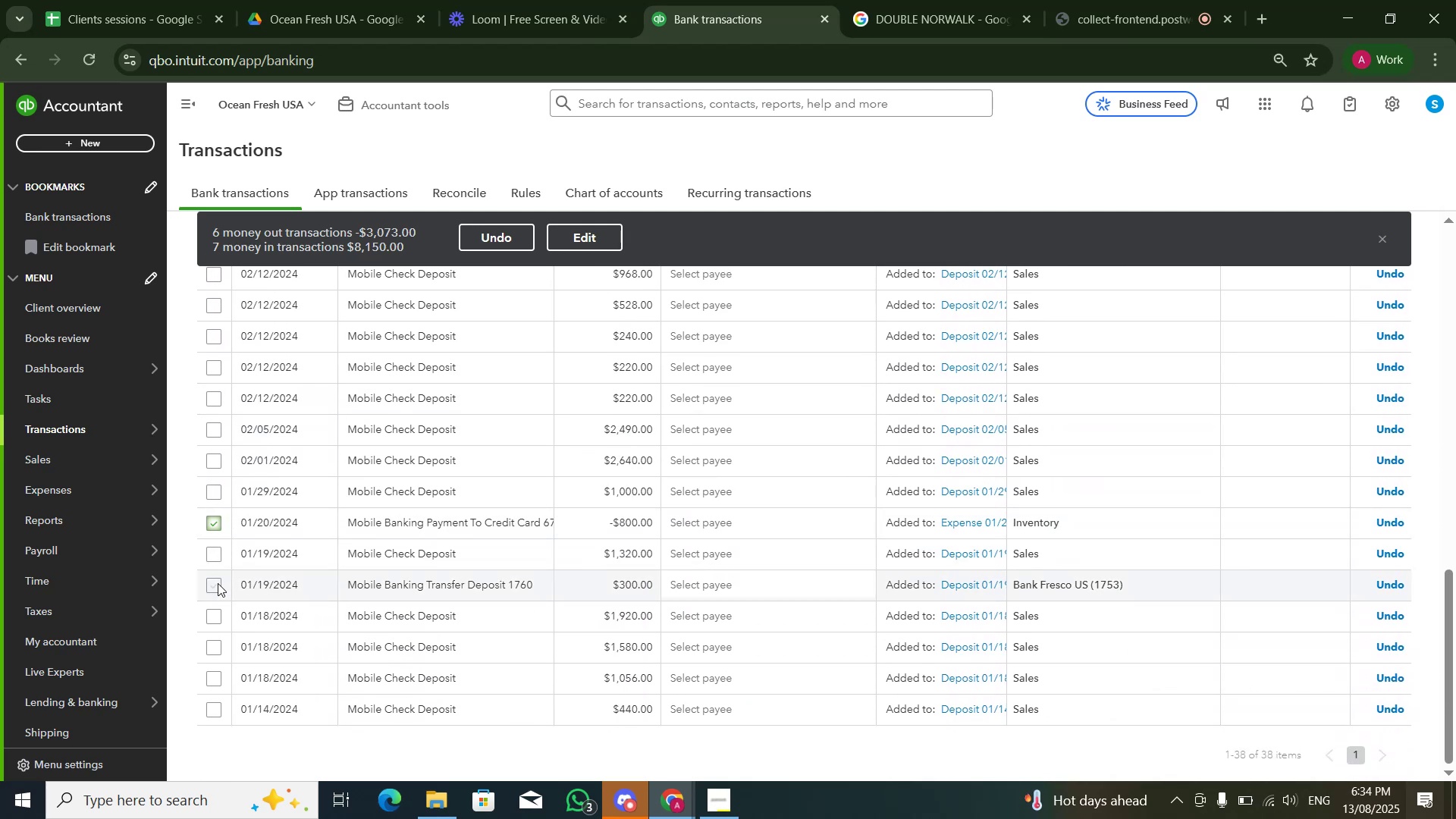 
left_click([213, 589])
 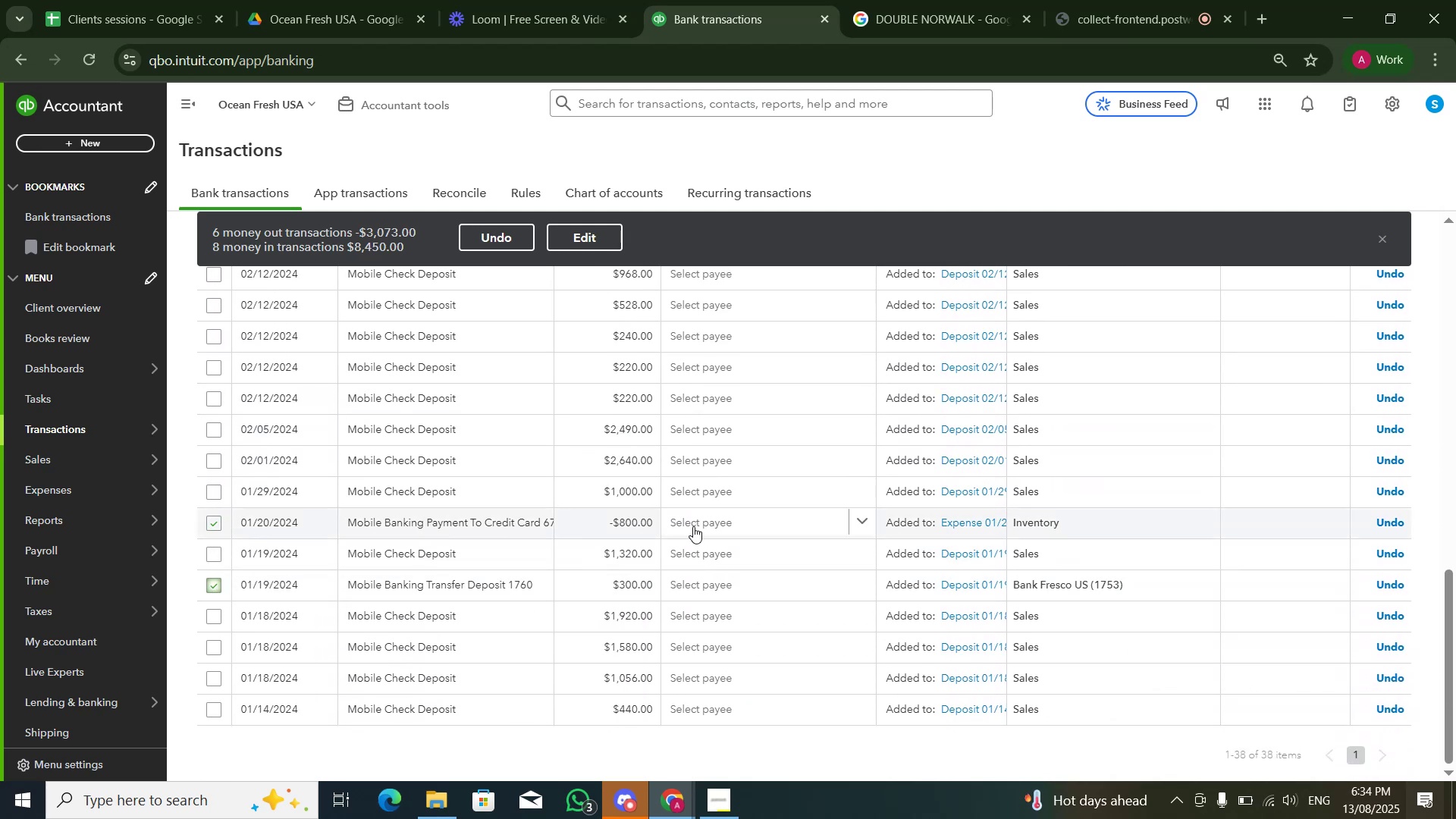 
scroll: coordinate [723, 504], scroll_direction: up, amount: 11.0
 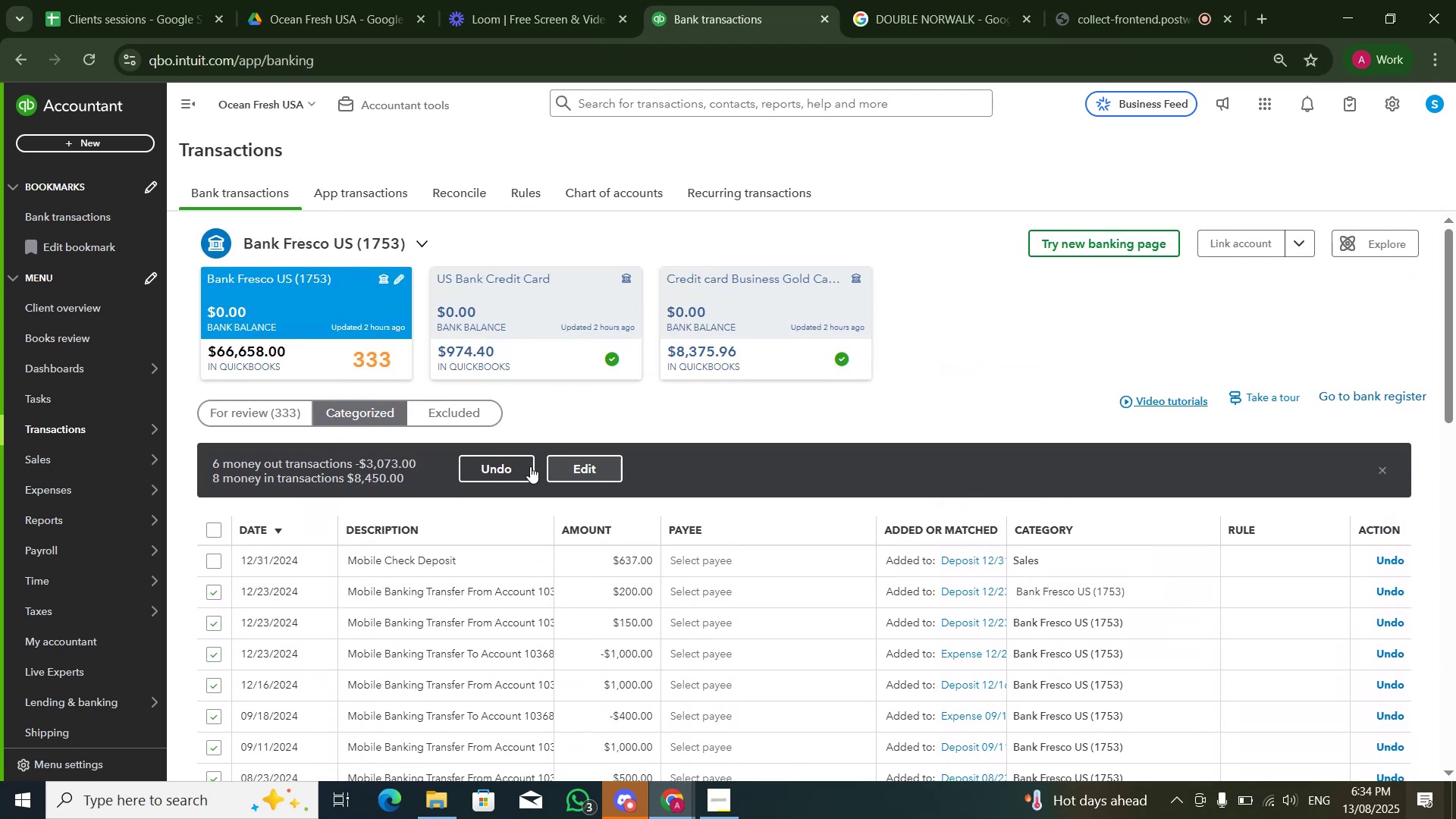 
left_click([517, 466])
 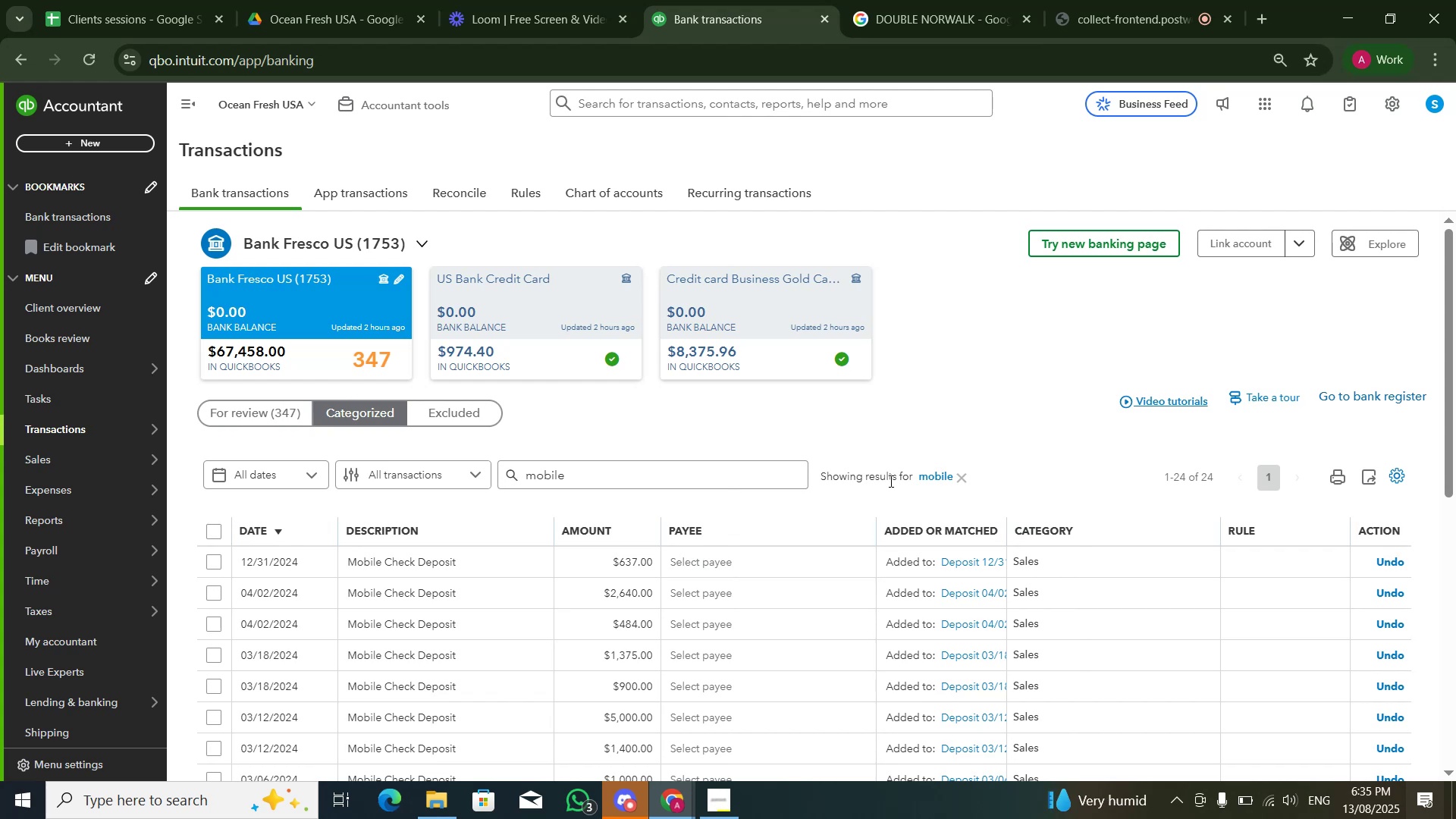 
wait(35.87)
 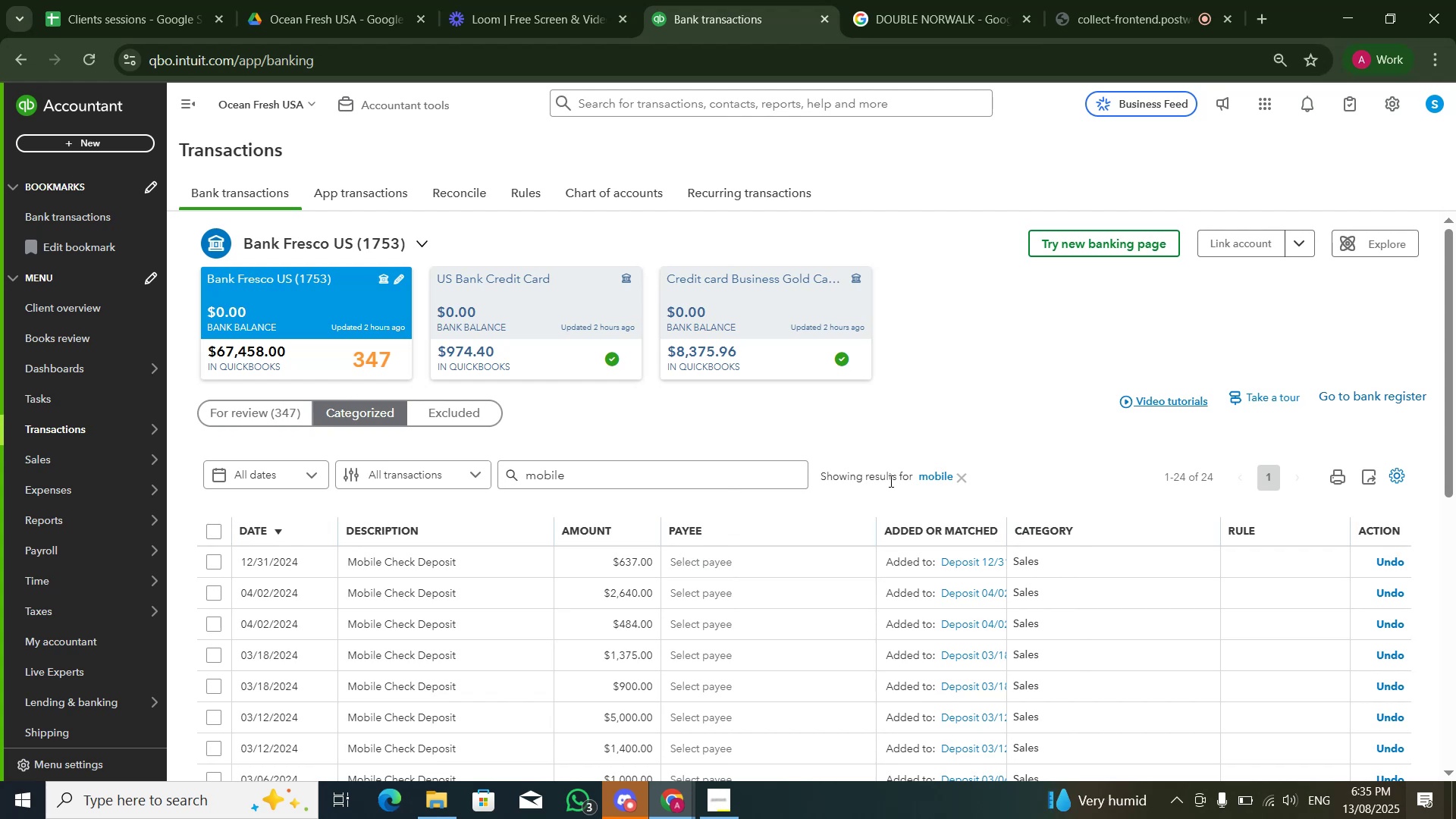 
scroll: coordinate [673, 527], scroll_direction: down, amount: 3.0
 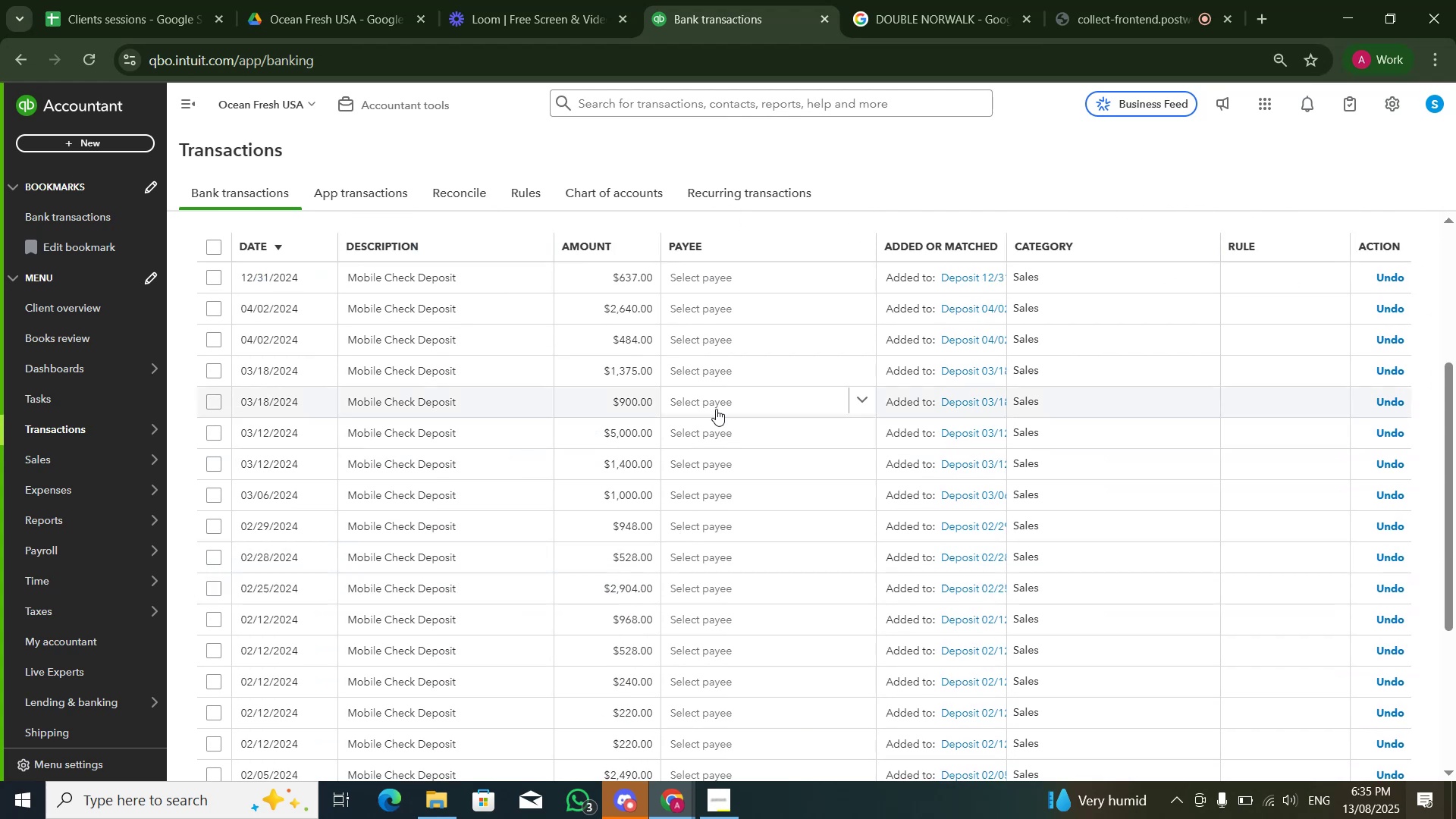 
scroll: coordinate [777, 401], scroll_direction: up, amount: 3.0
 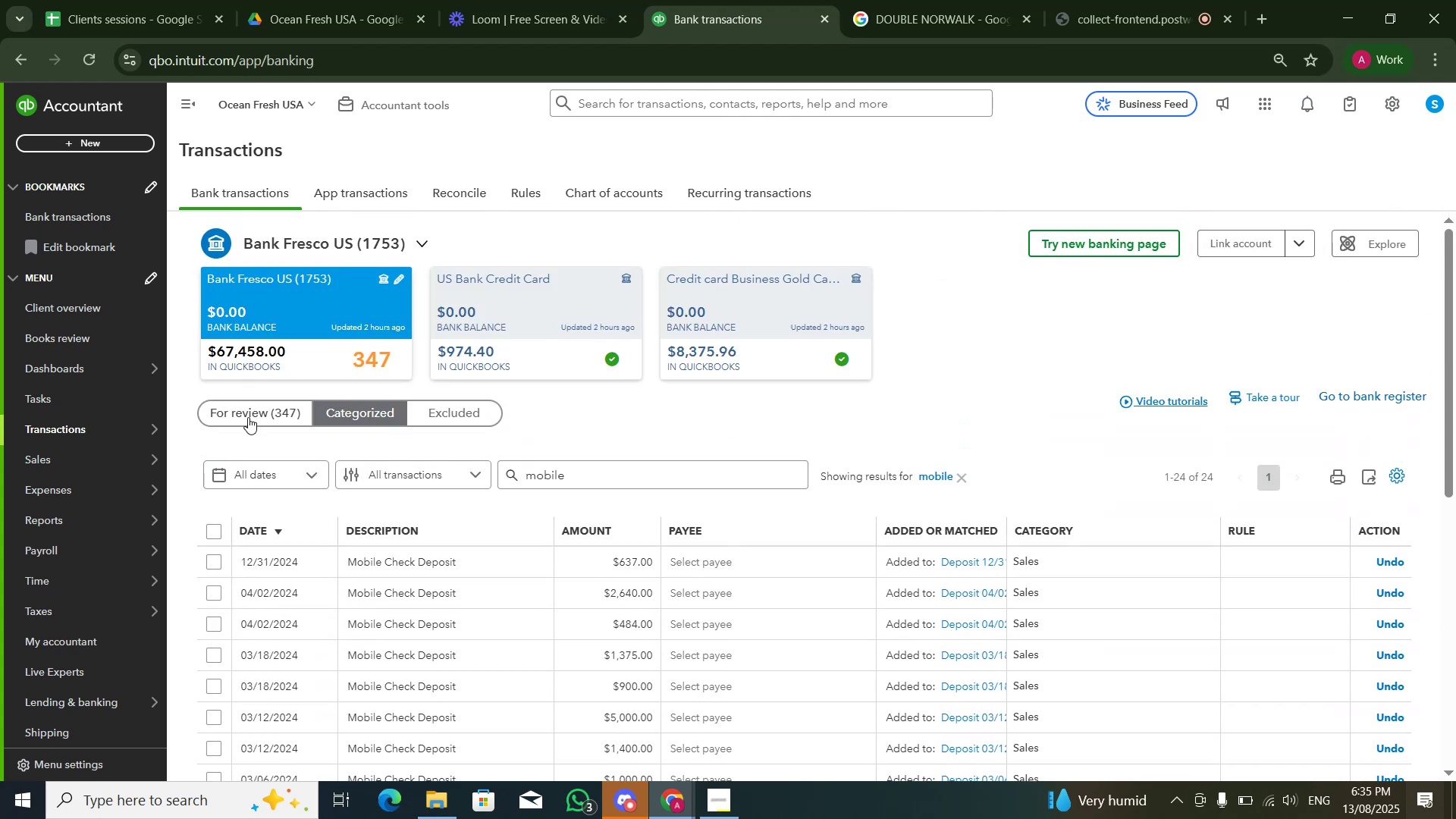 
left_click([248, 418])
 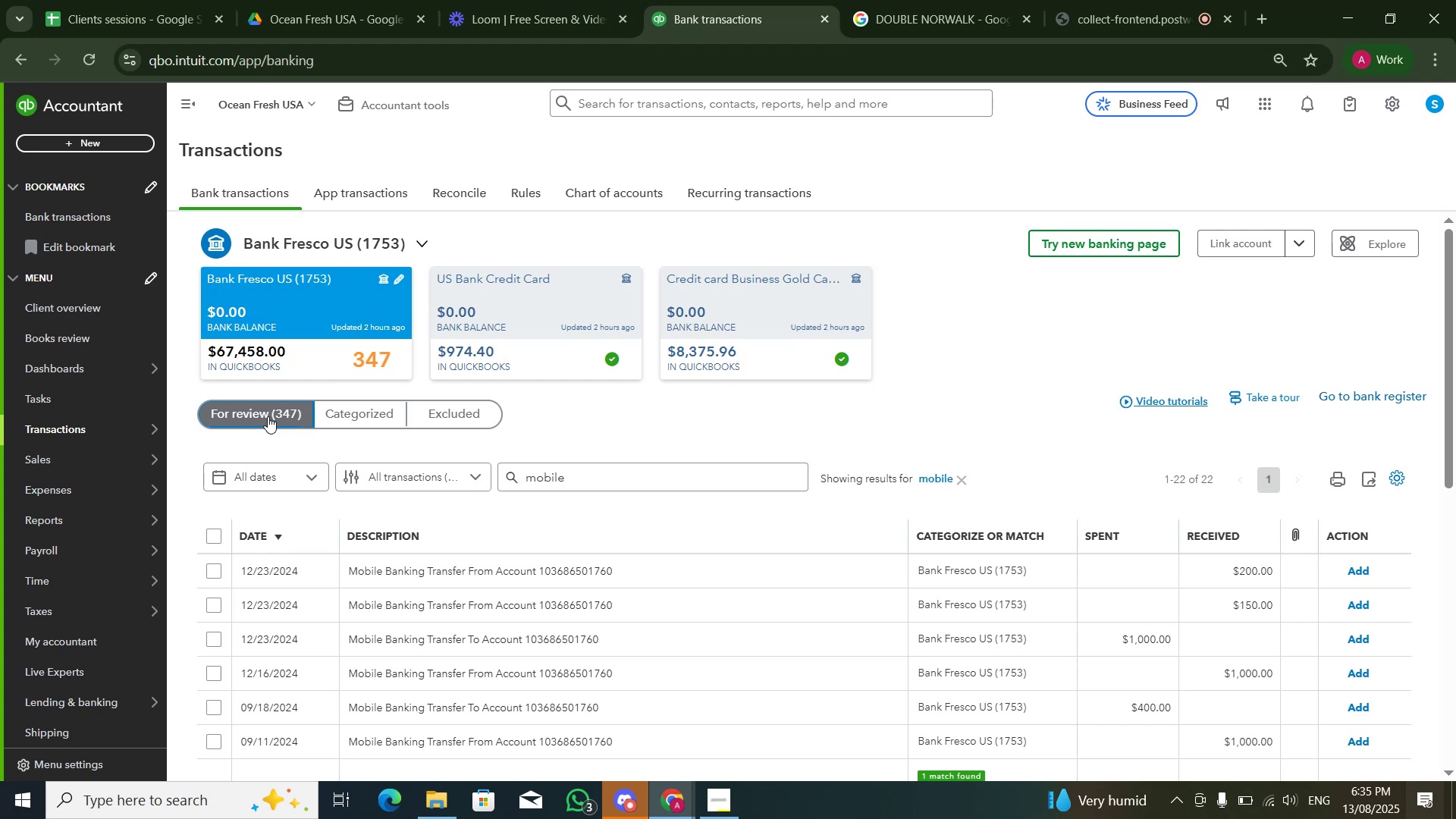 
wait(16.04)
 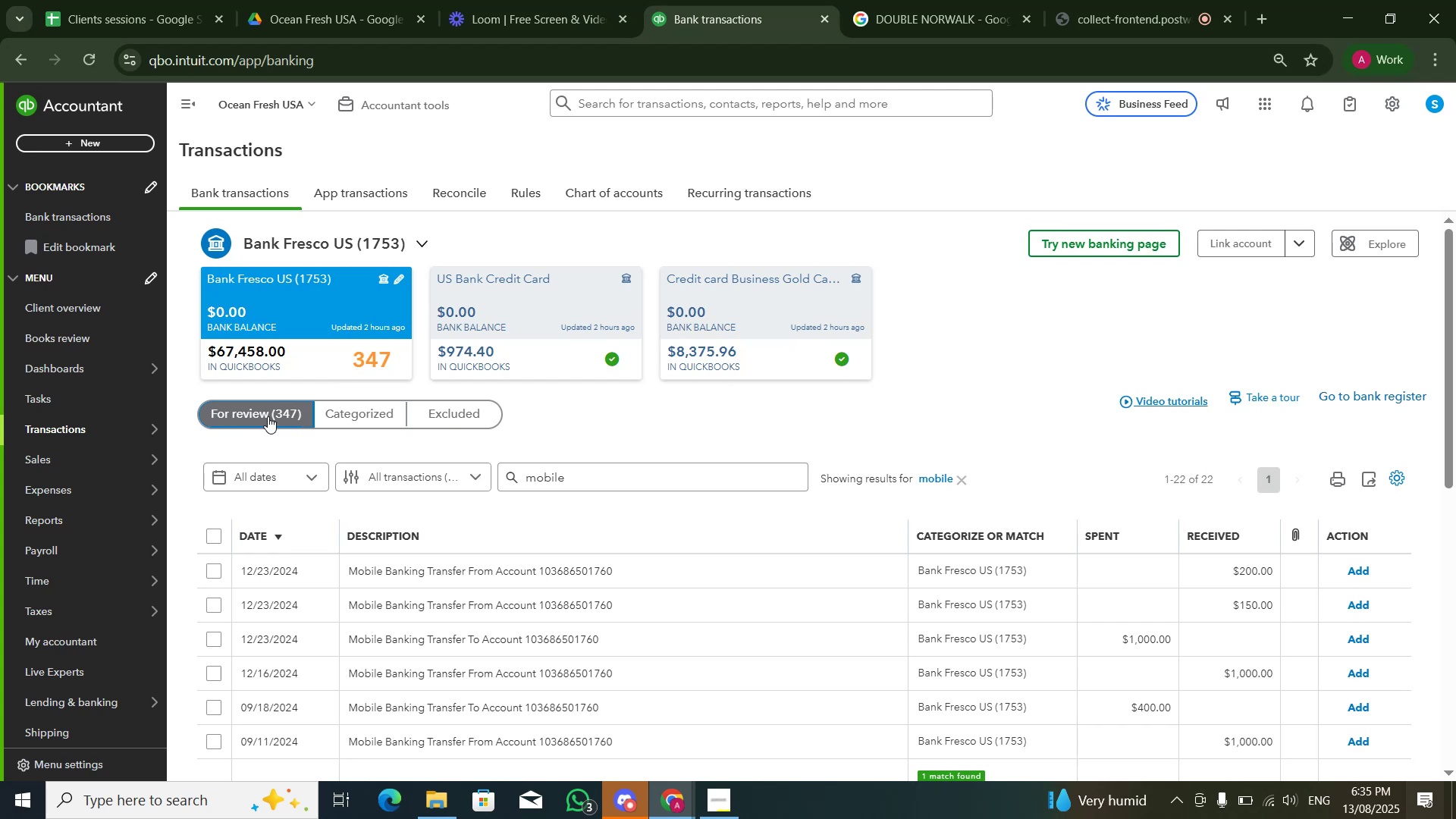 
scroll: coordinate [622, 433], scroll_direction: down, amount: 4.0
 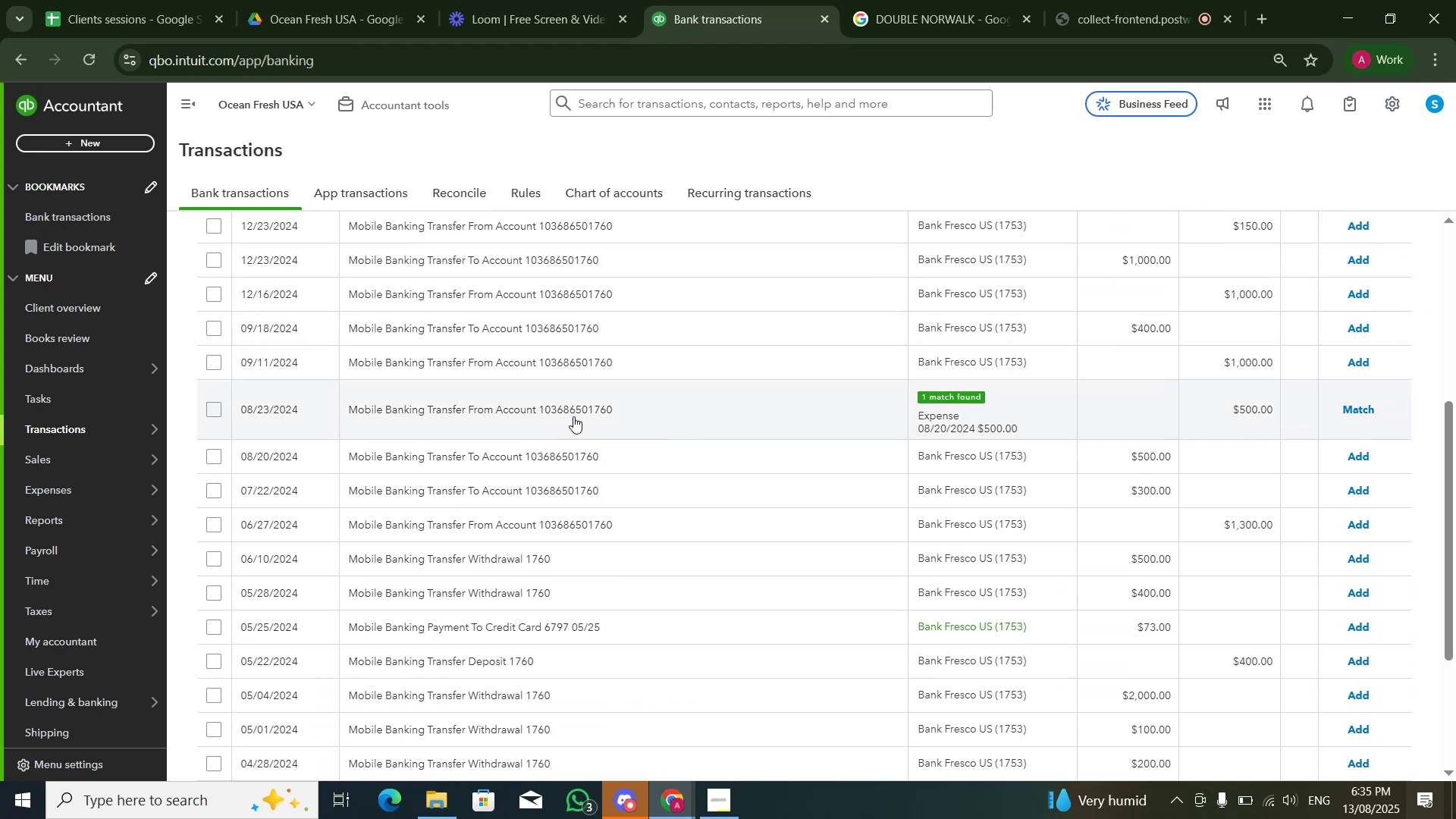 
scroll: coordinate [573, 417], scroll_direction: up, amount: 1.0
 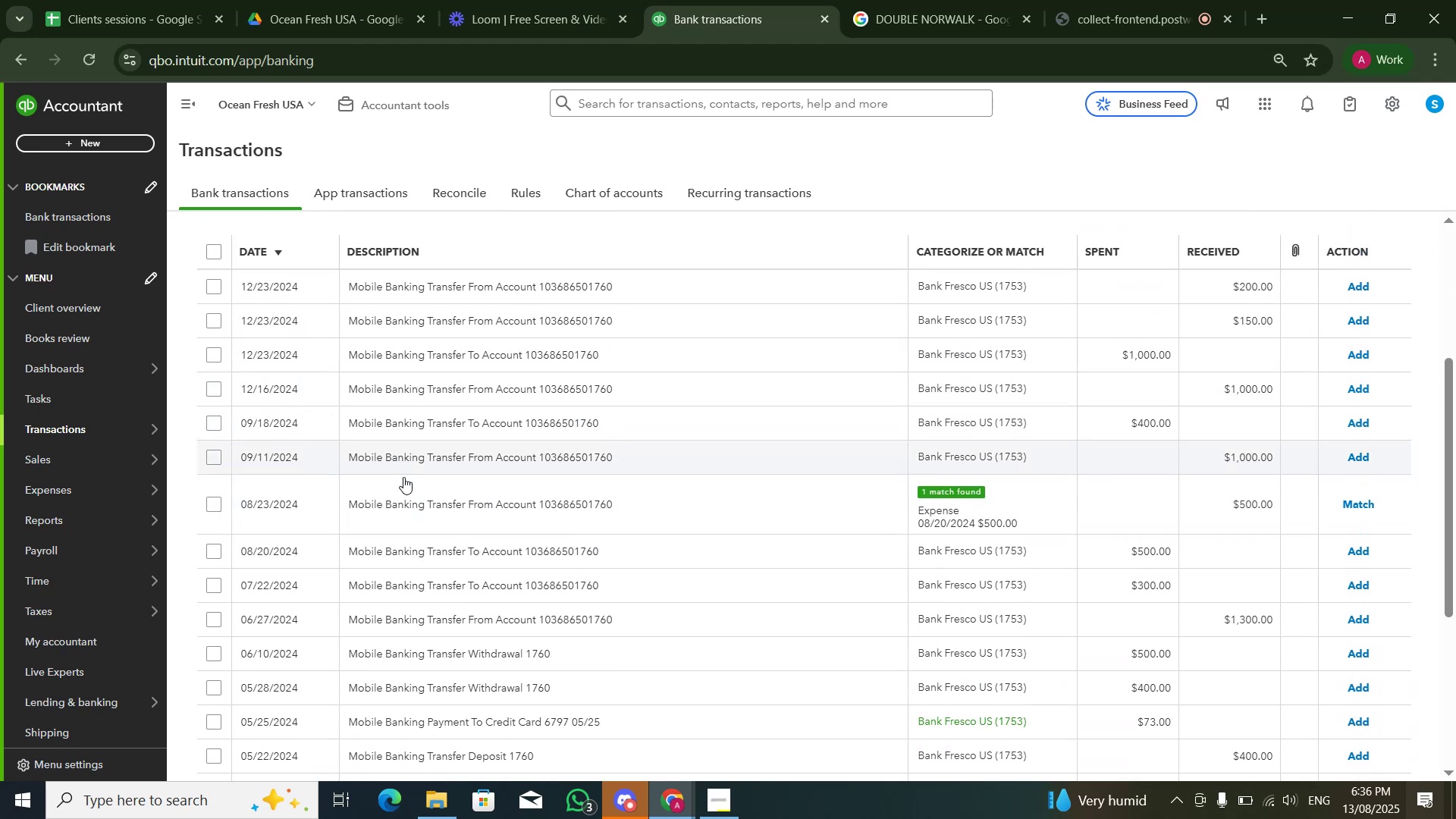 
scroll: coordinate [457, 483], scroll_direction: down, amount: 3.0
 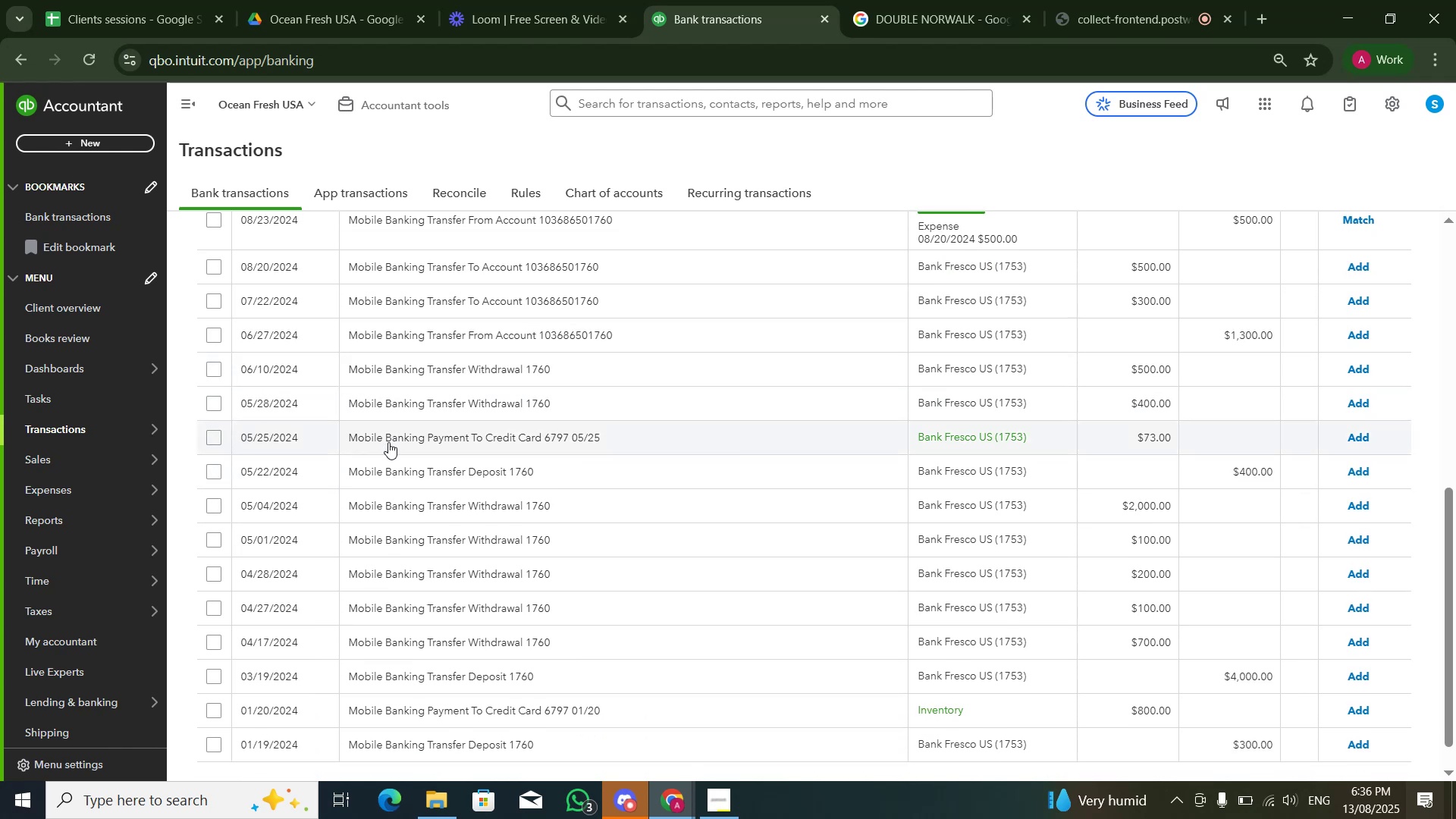 
scroll: coordinate [402, 449], scroll_direction: none, amount: 0.0
 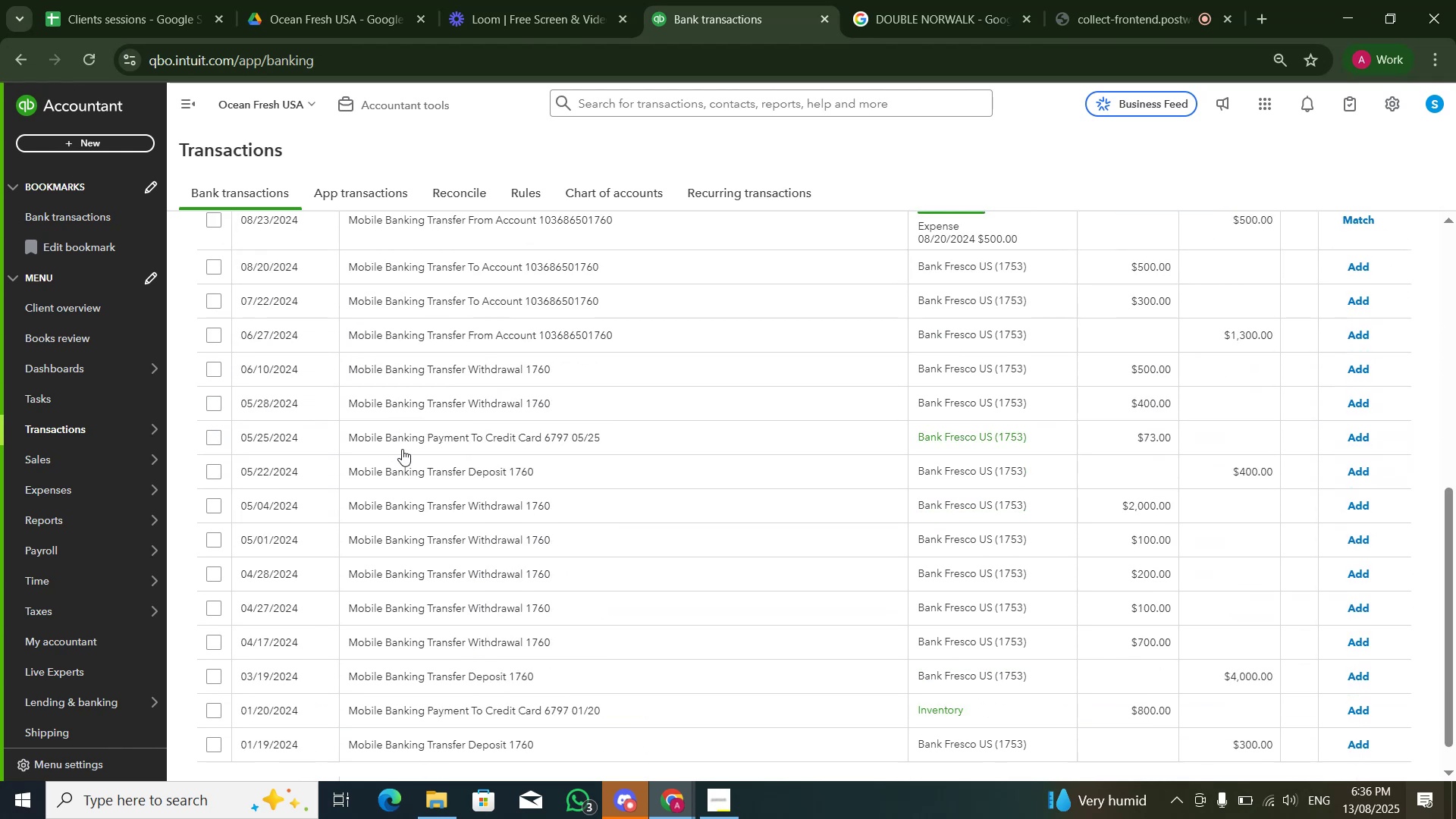 
scroll: coordinate [402, 449], scroll_direction: down, amount: 2.0
 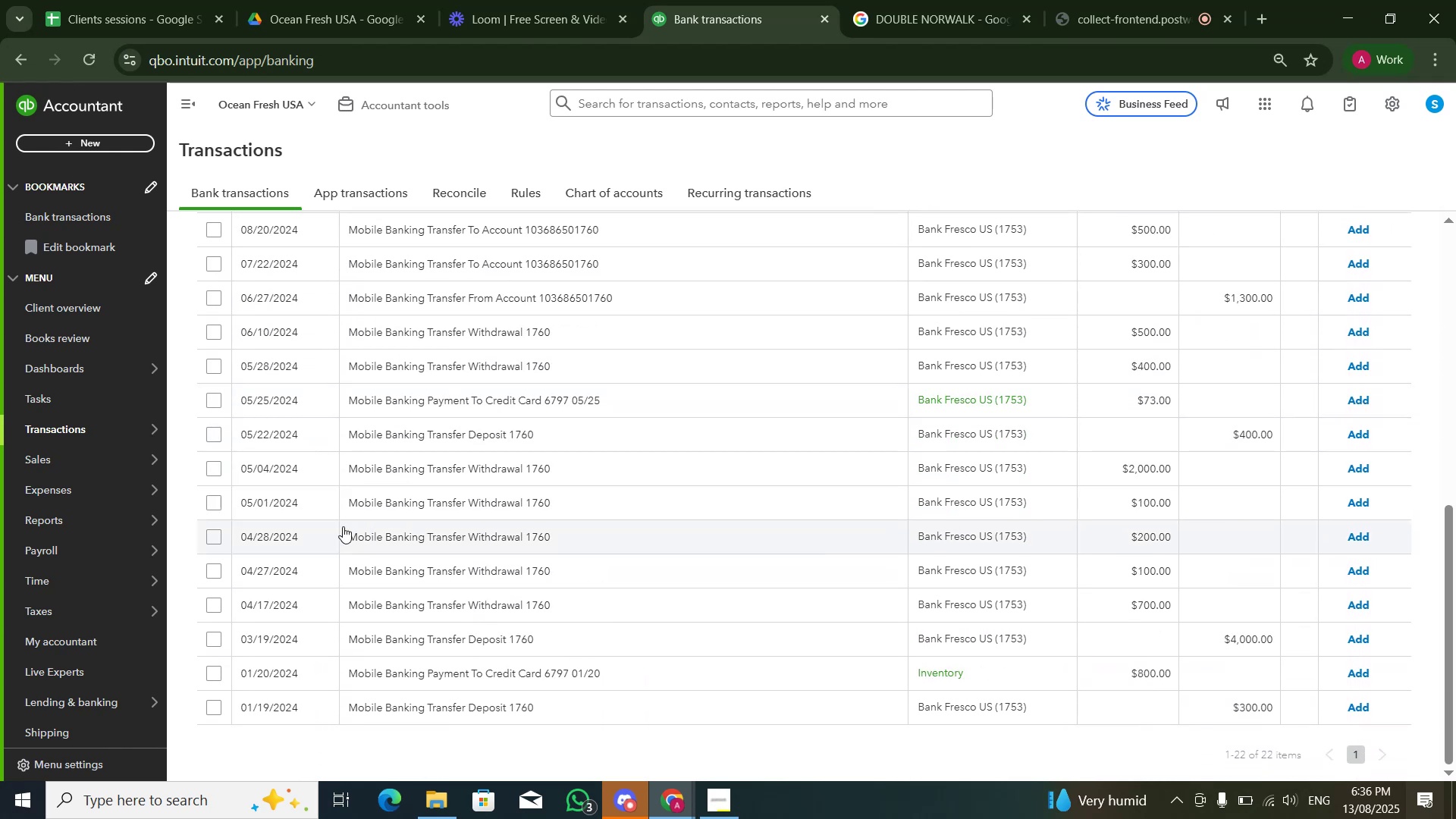 
scroll: coordinate [457, 468], scroll_direction: up, amount: 5.0
 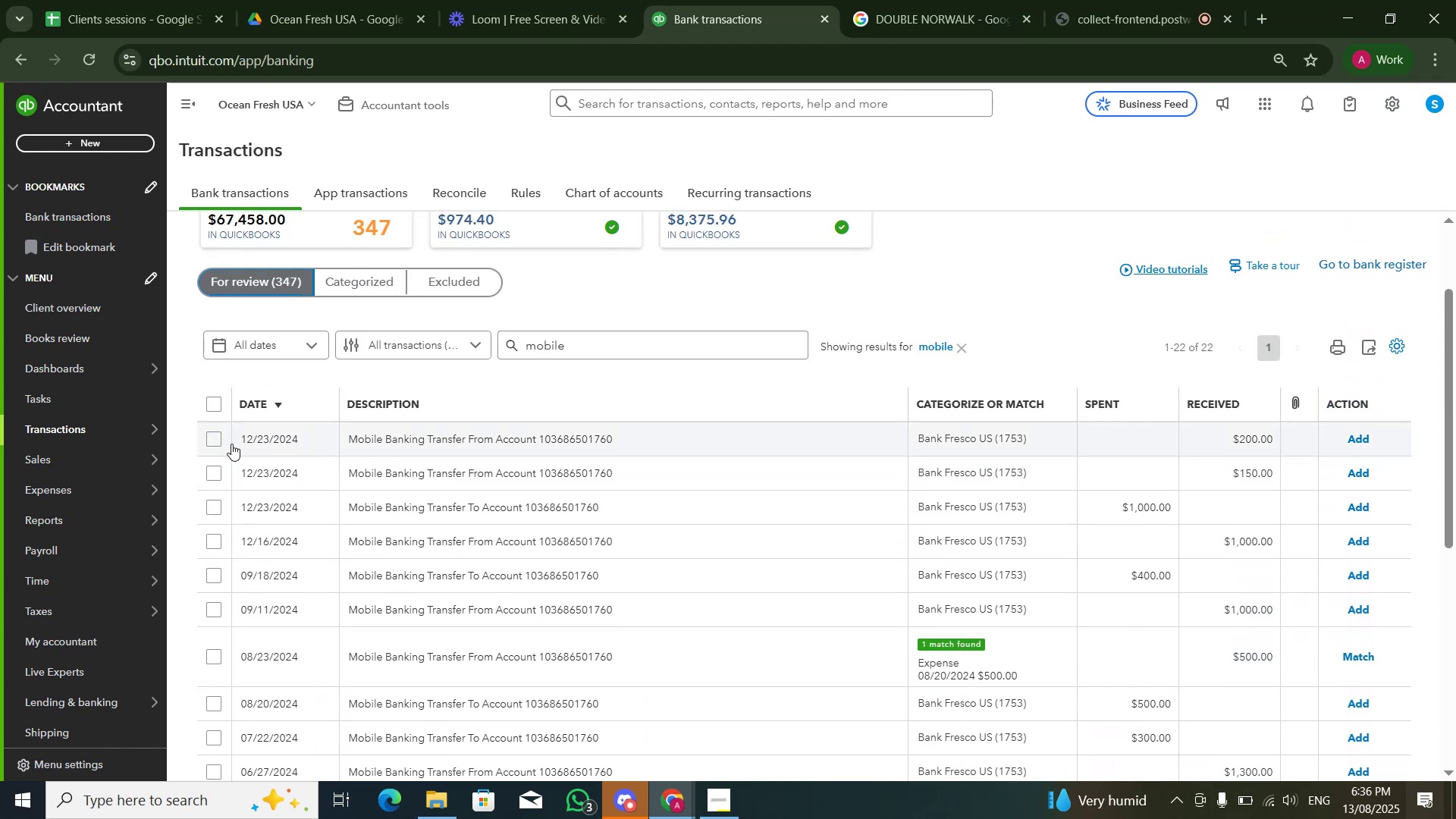 
left_click([215, 435])
 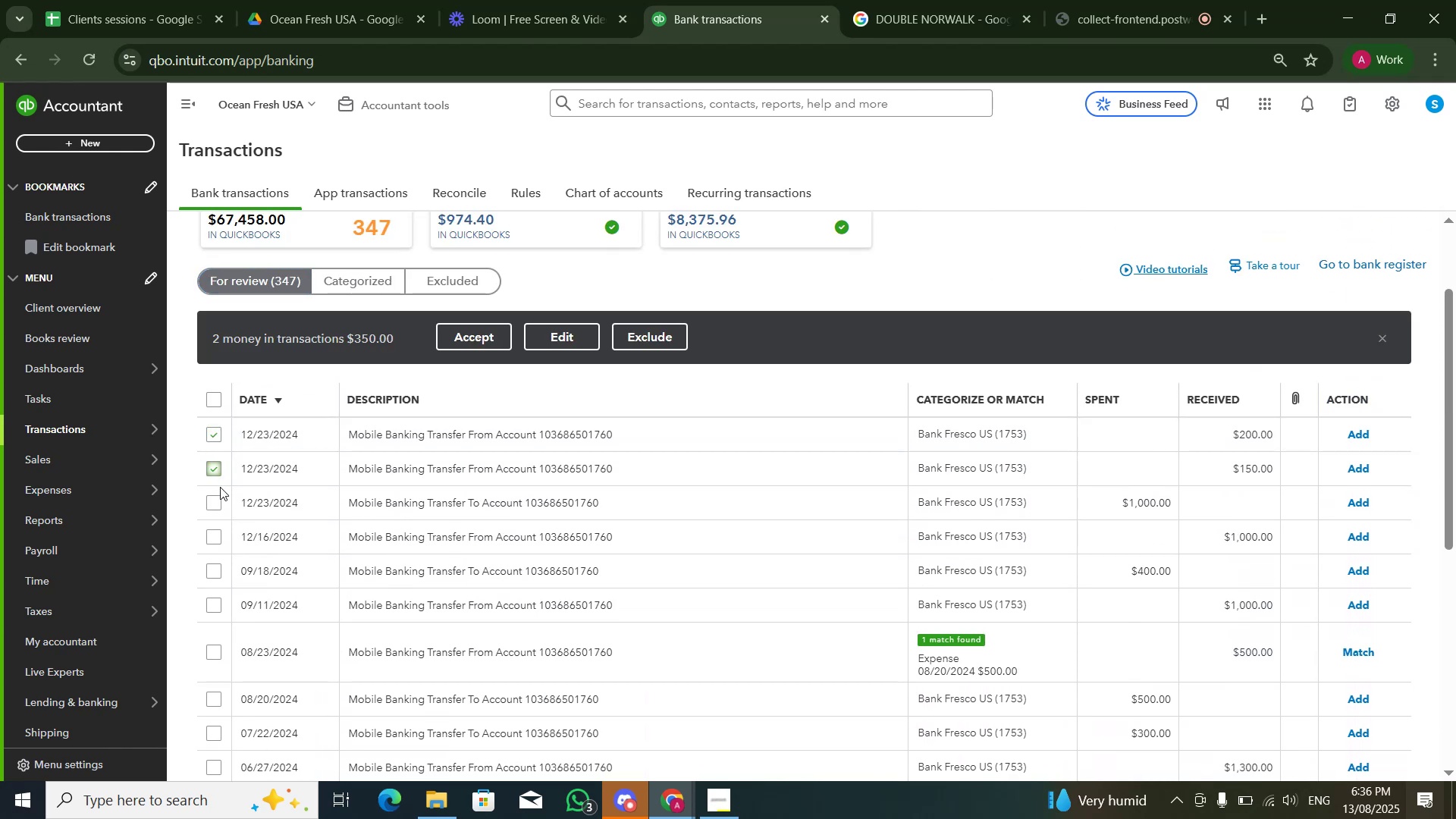 
left_click([212, 507])
 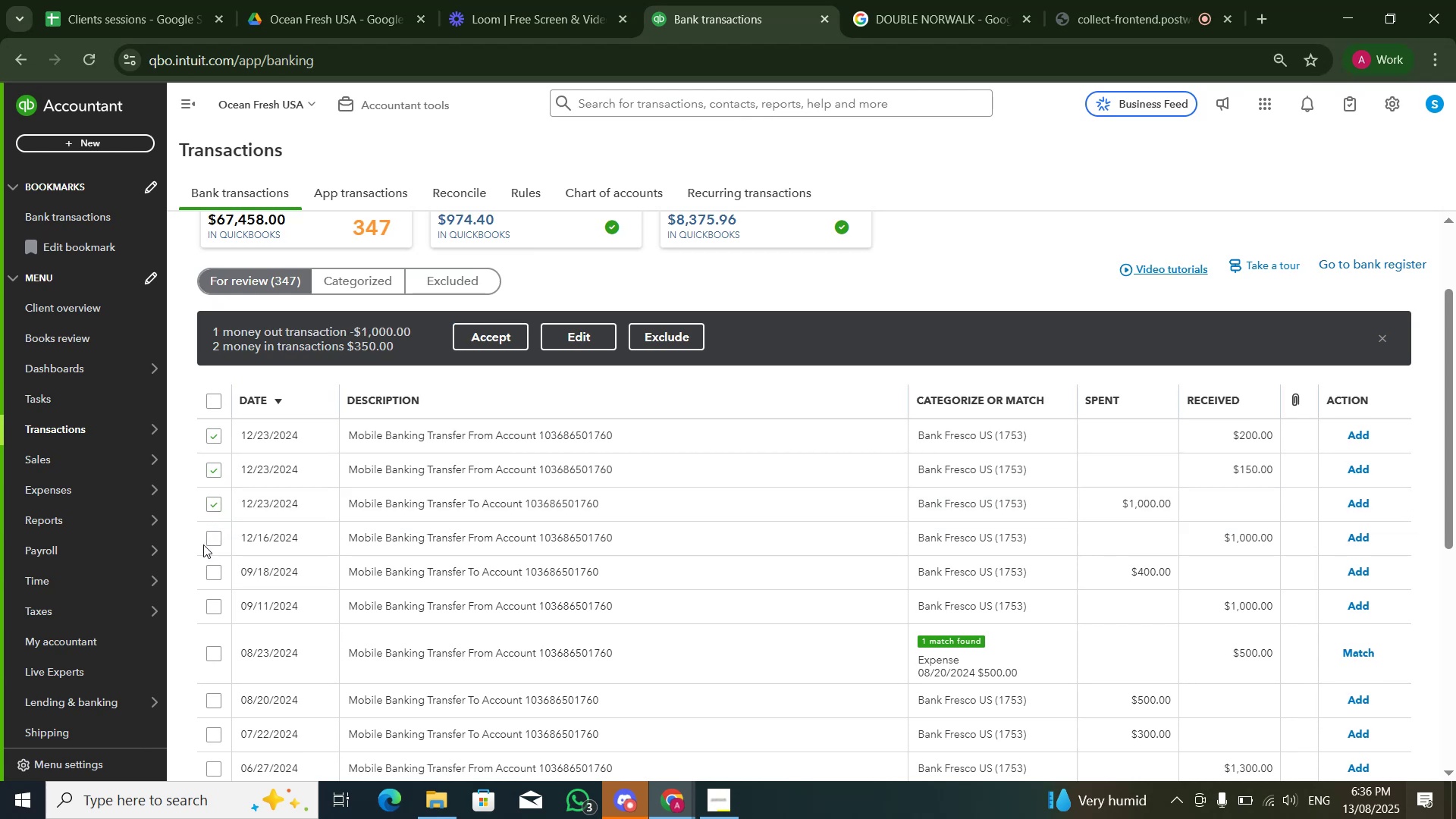 
double_click([206, 542])
 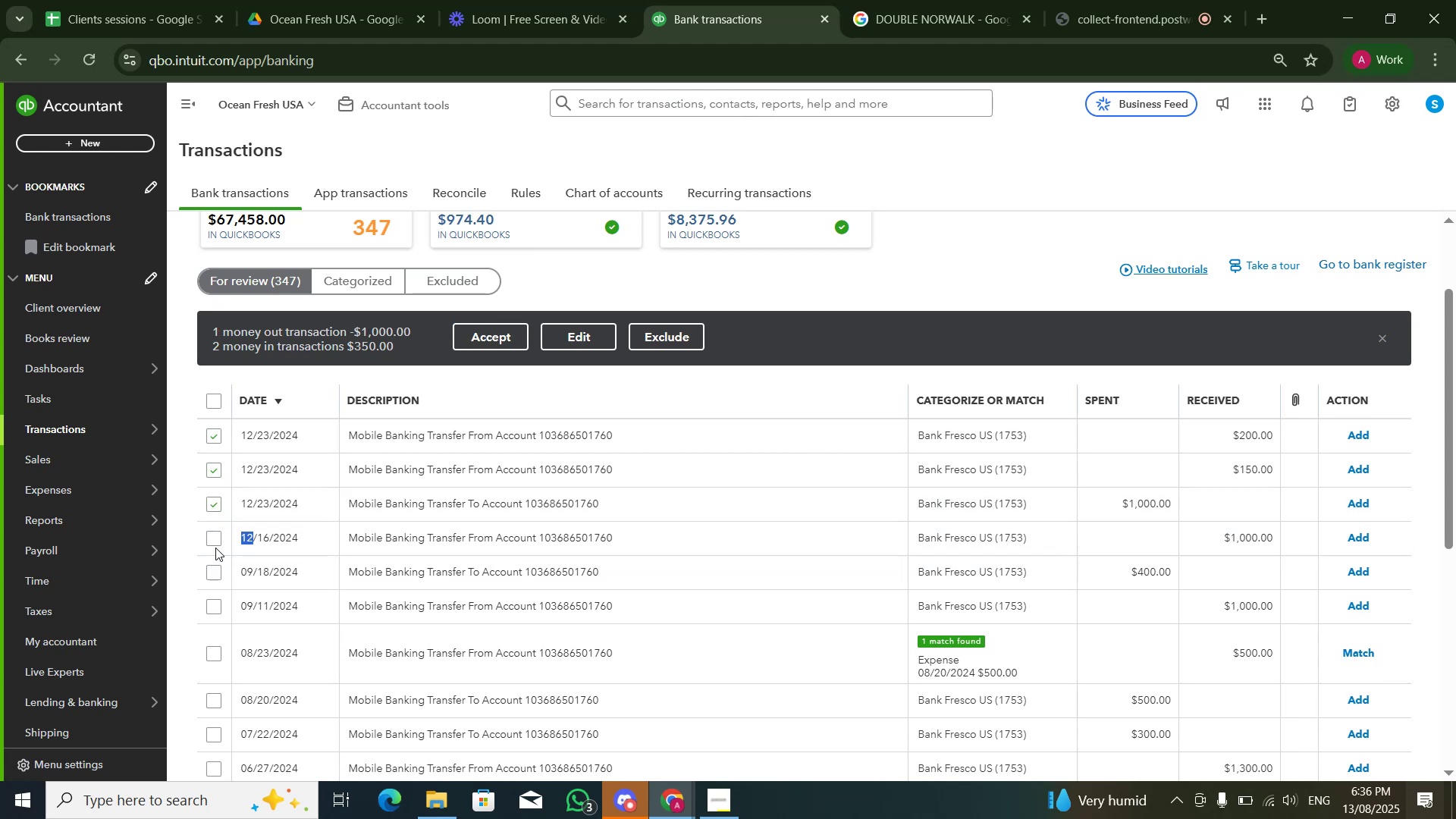 
left_click([212, 533])
 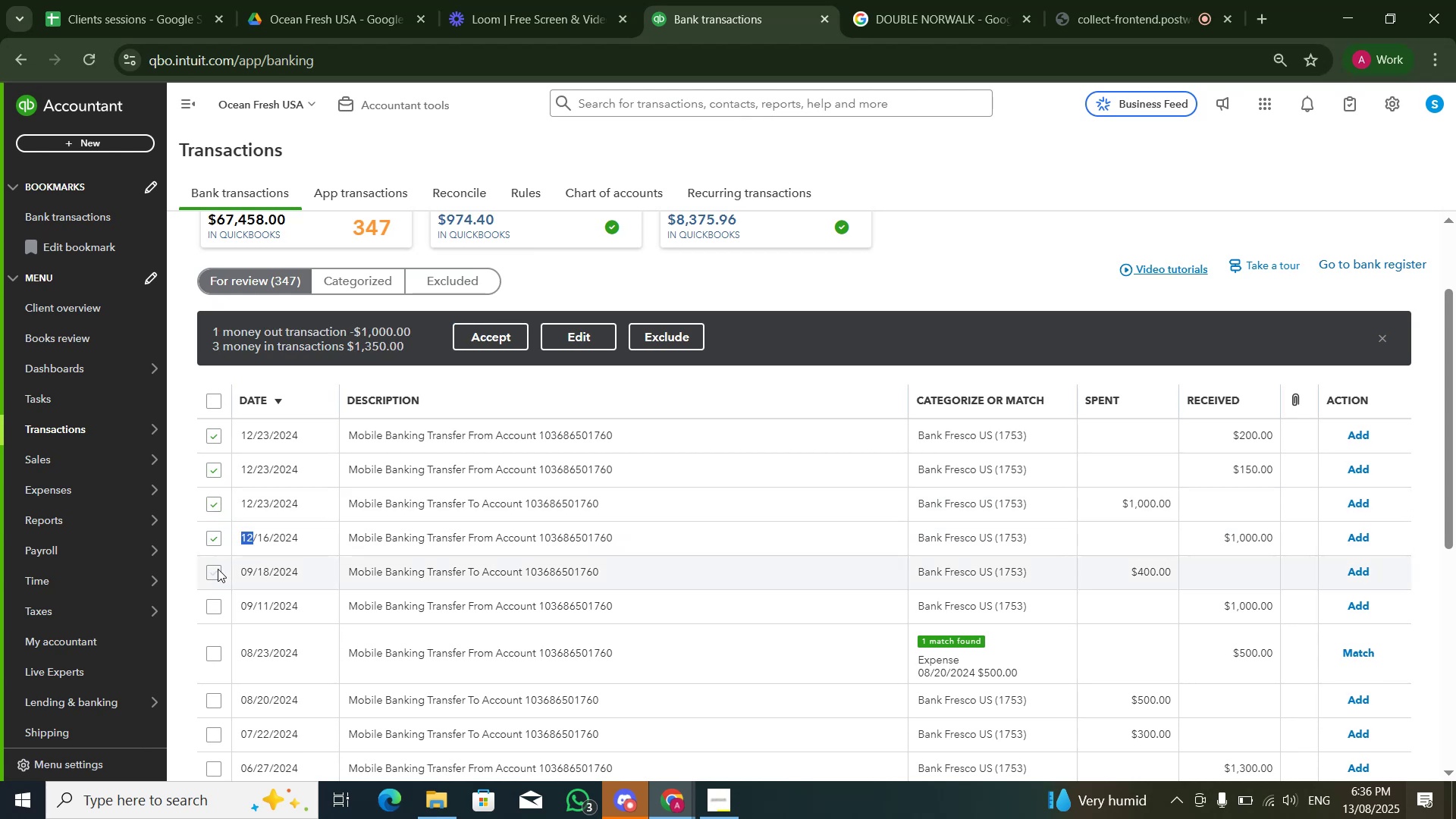 
double_click([218, 569])
 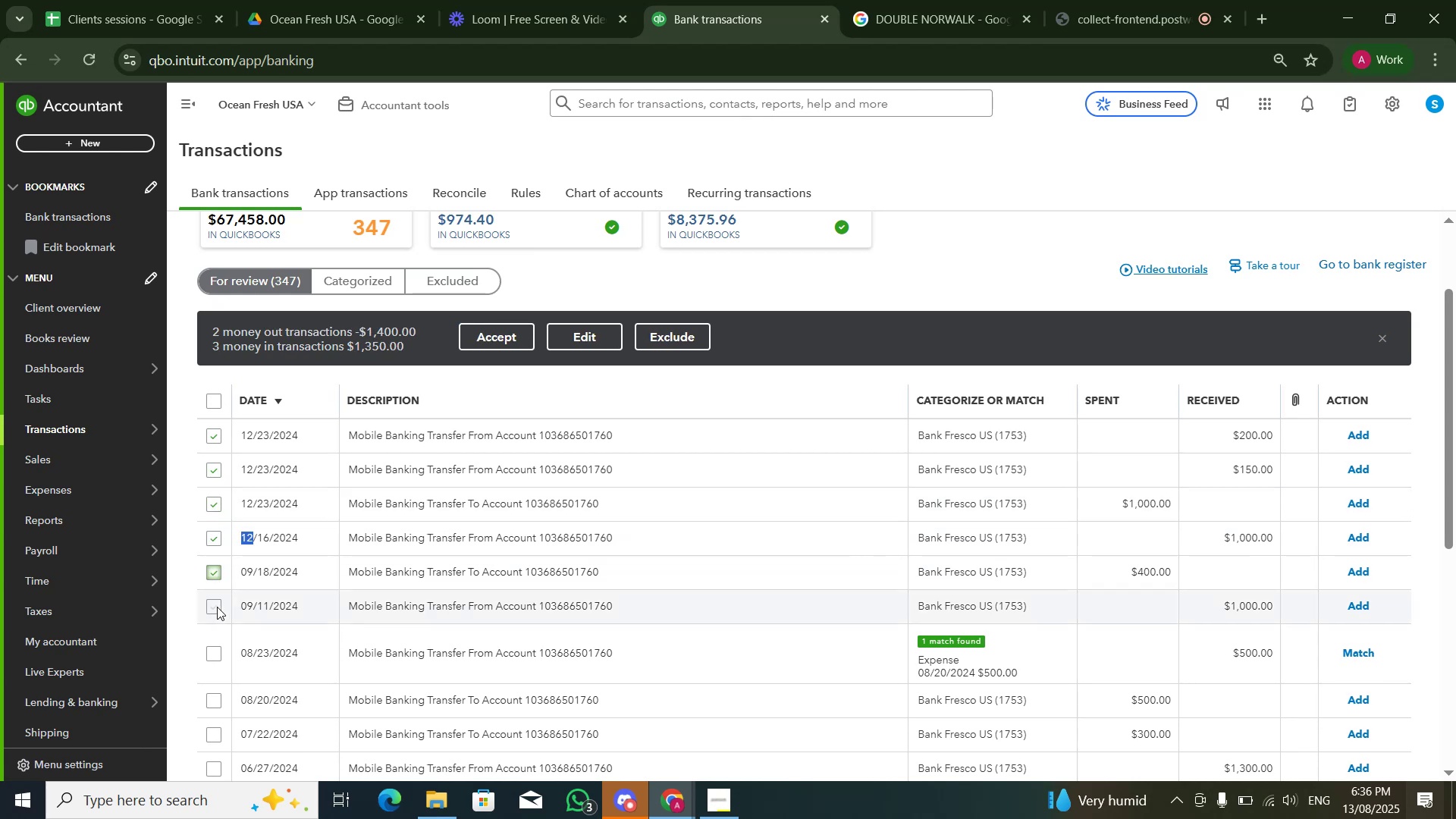 
left_click([217, 607])
 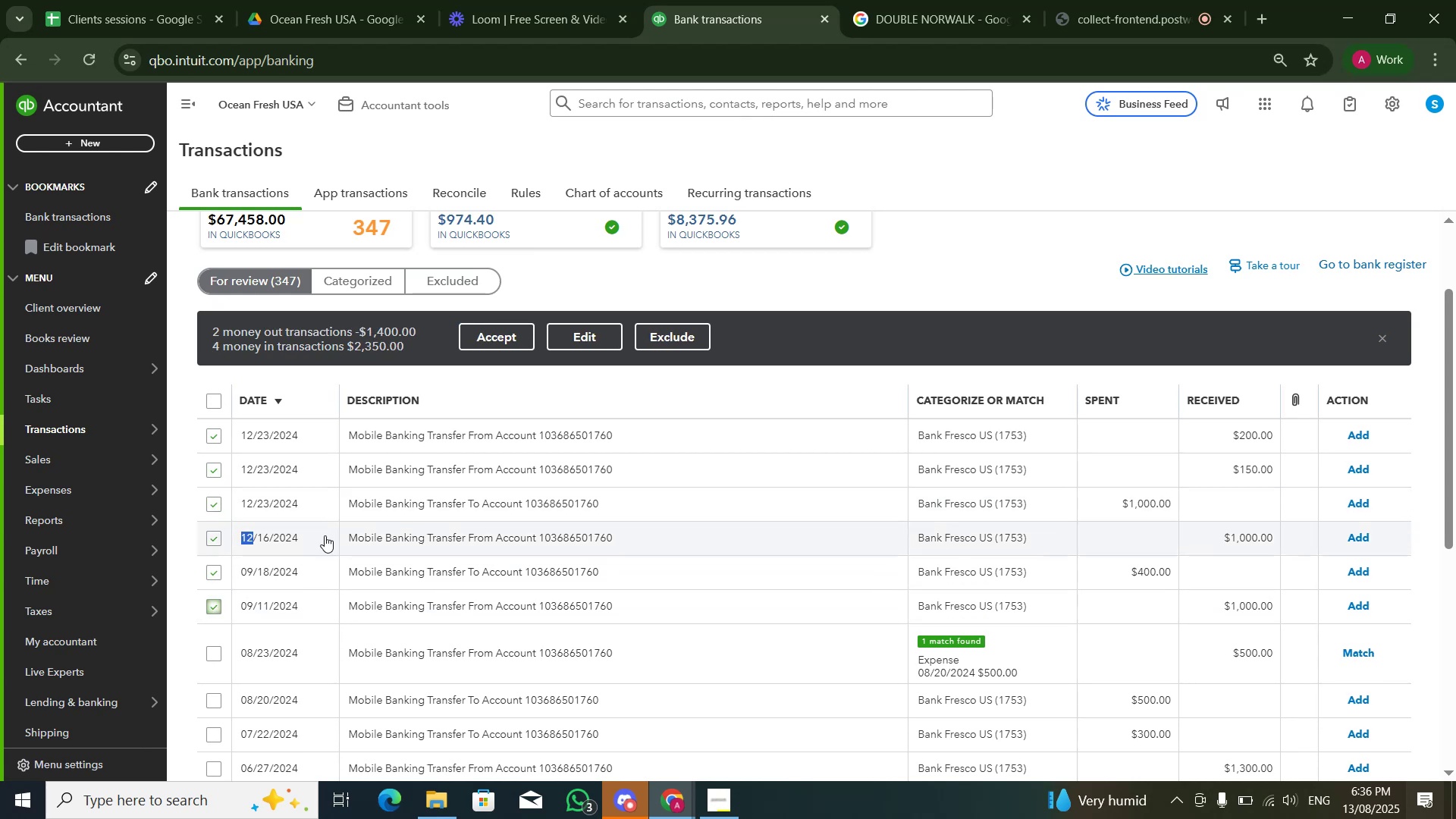 
scroll: coordinate [327, 535], scroll_direction: down, amount: 2.0
 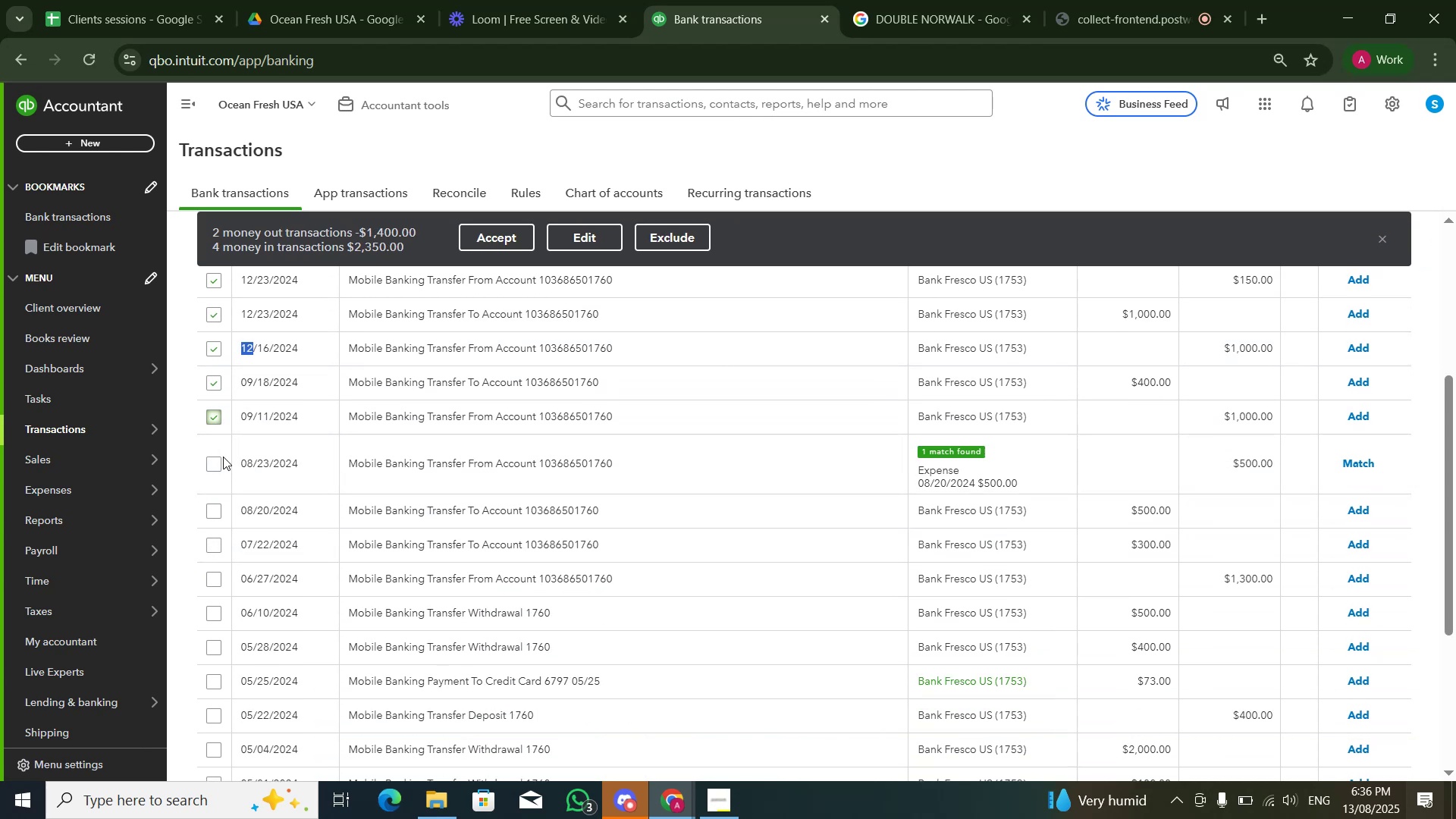 
left_click([218, 457])
 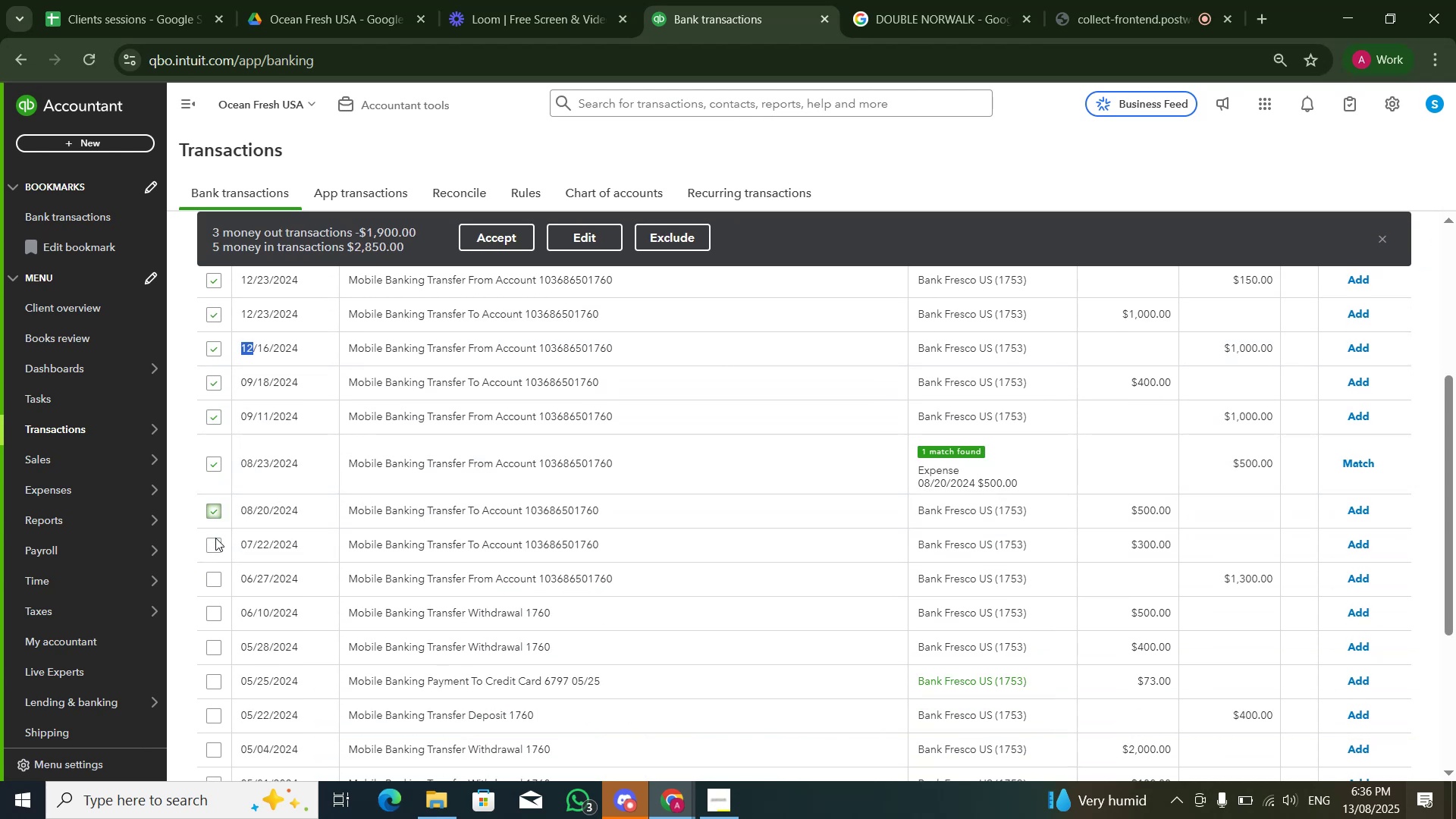 
left_click([215, 551])
 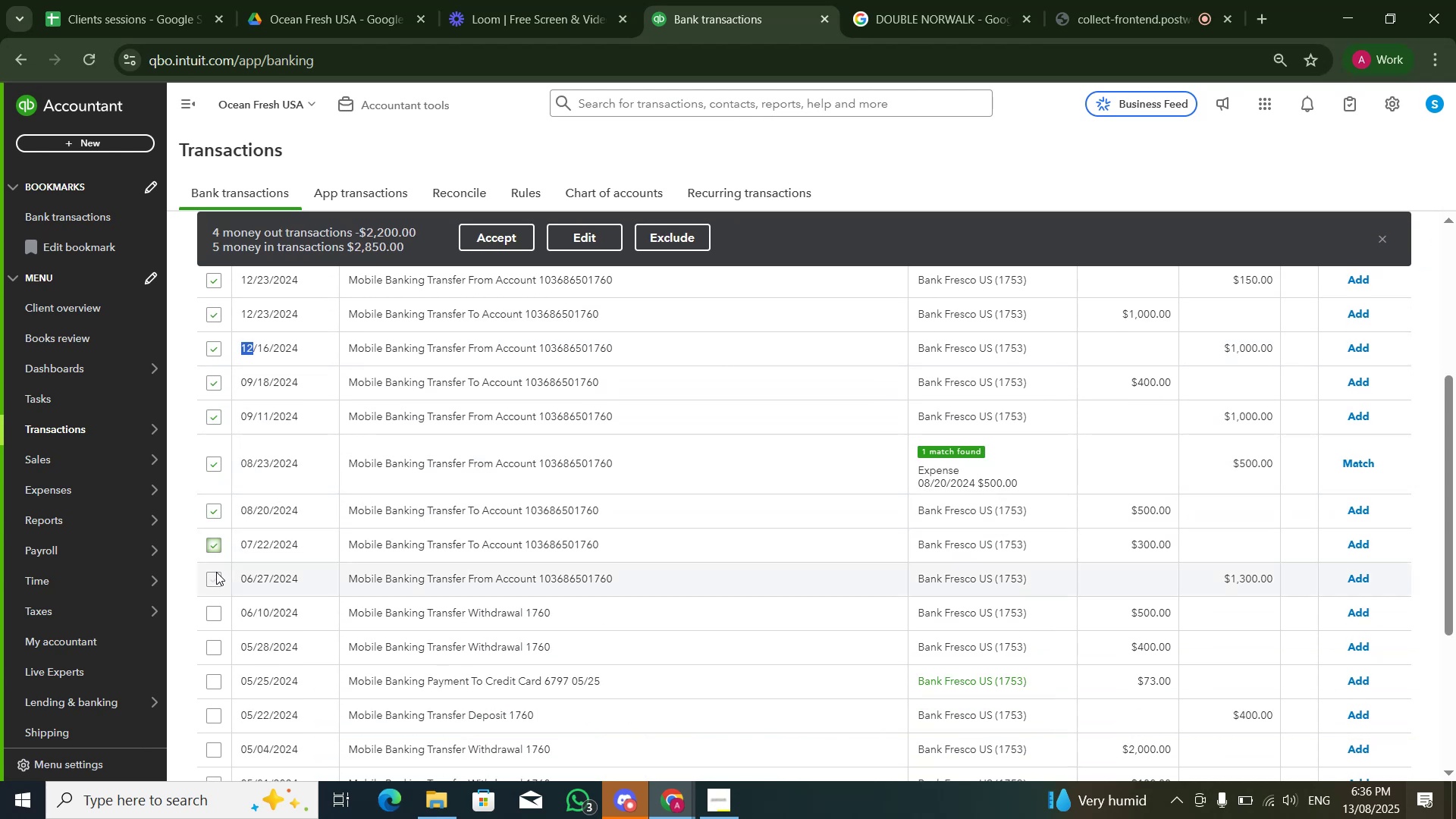 
left_click([216, 573])
 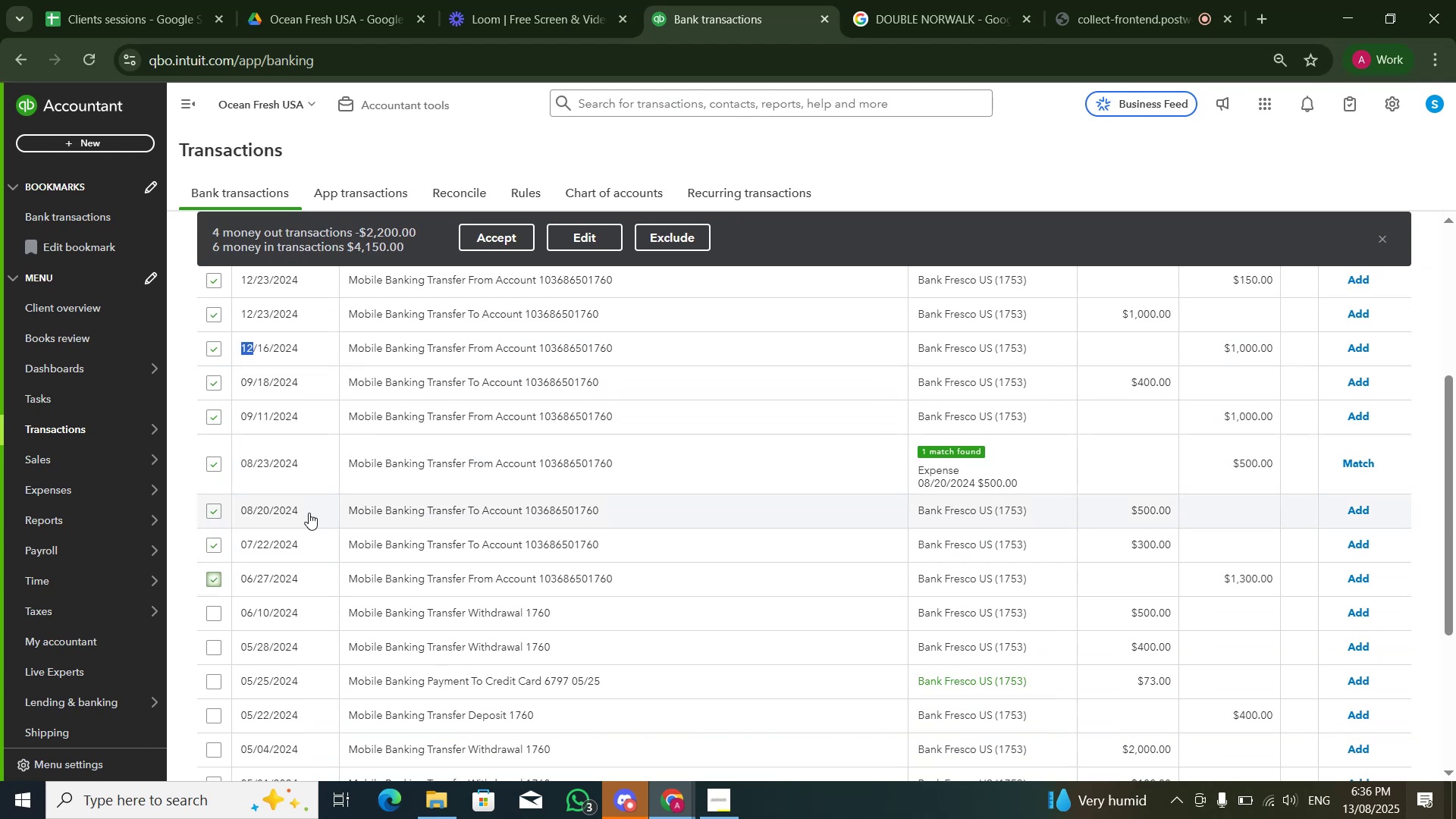 
scroll: coordinate [309, 513], scroll_direction: down, amount: 2.0
 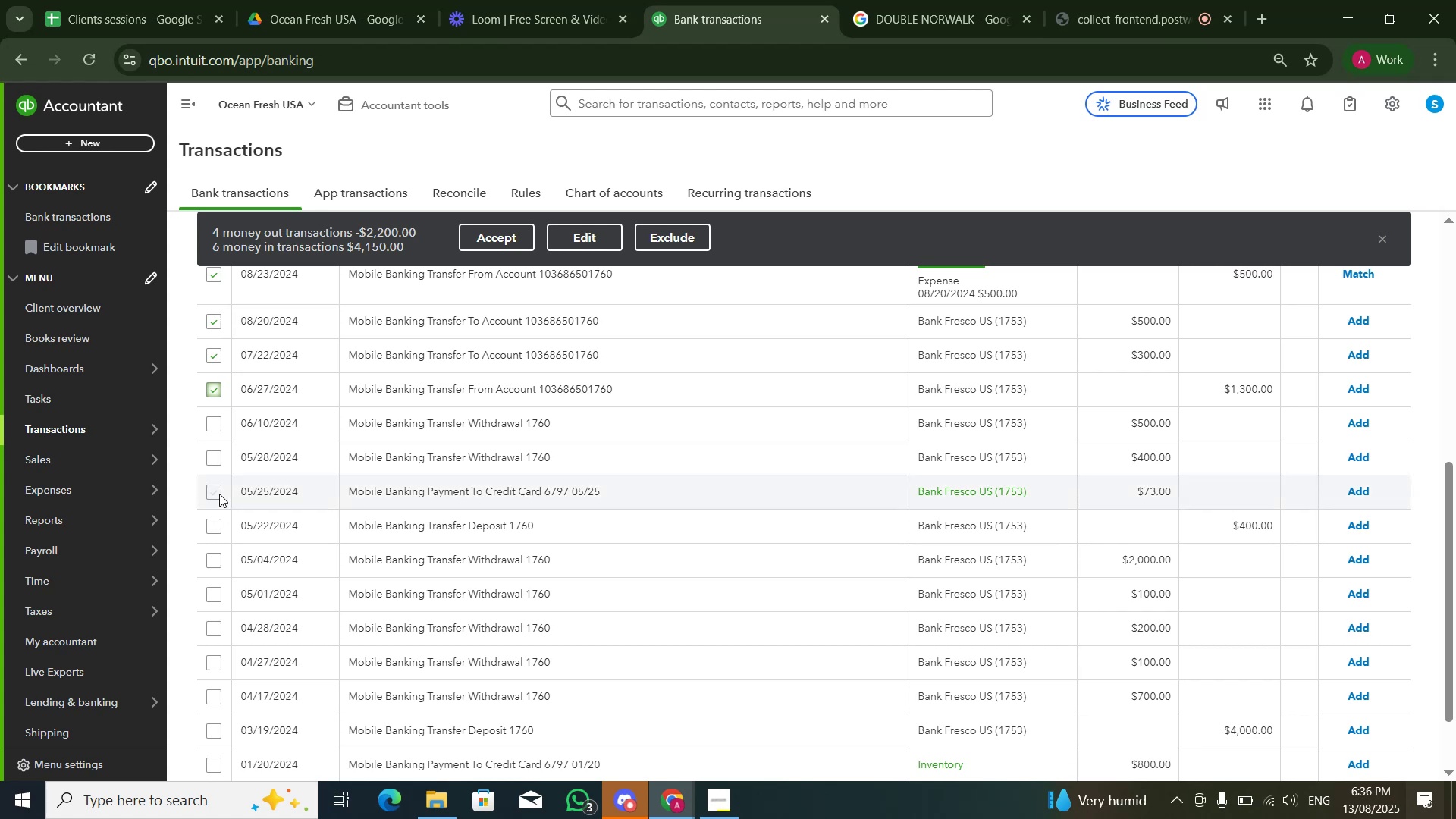 
wait(6.7)
 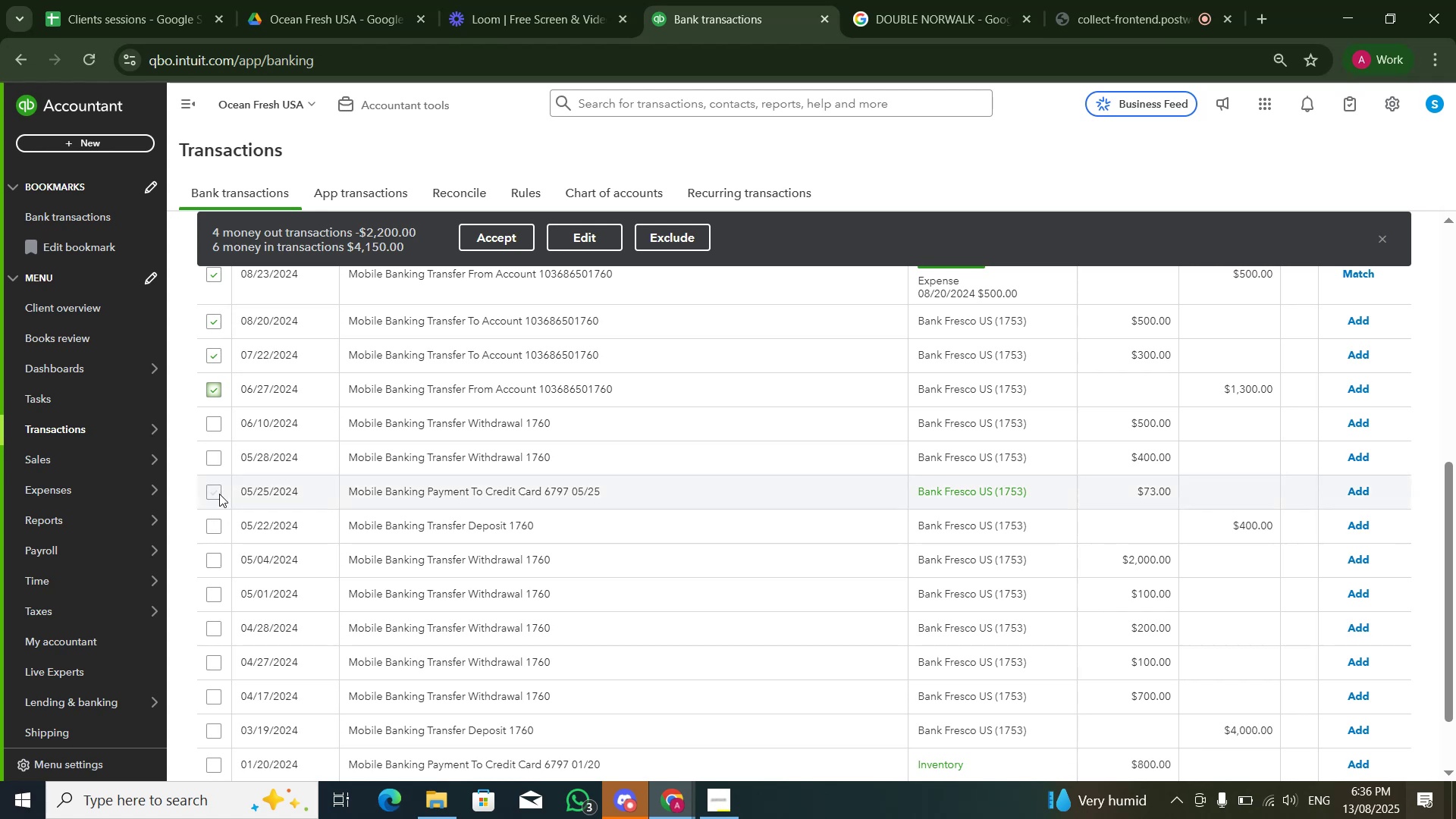 
left_click([214, 491])
 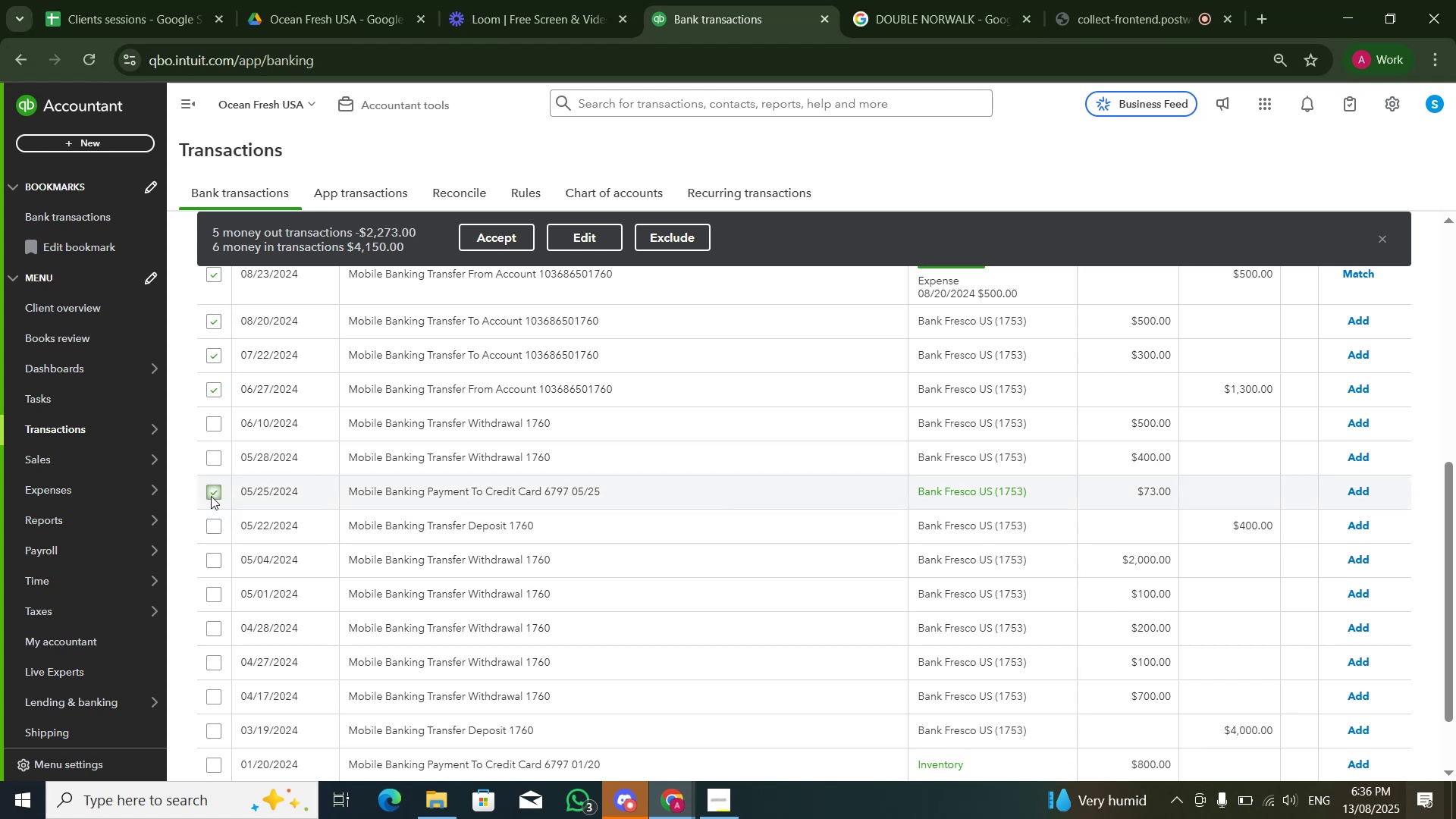 
left_click([212, 495])
 